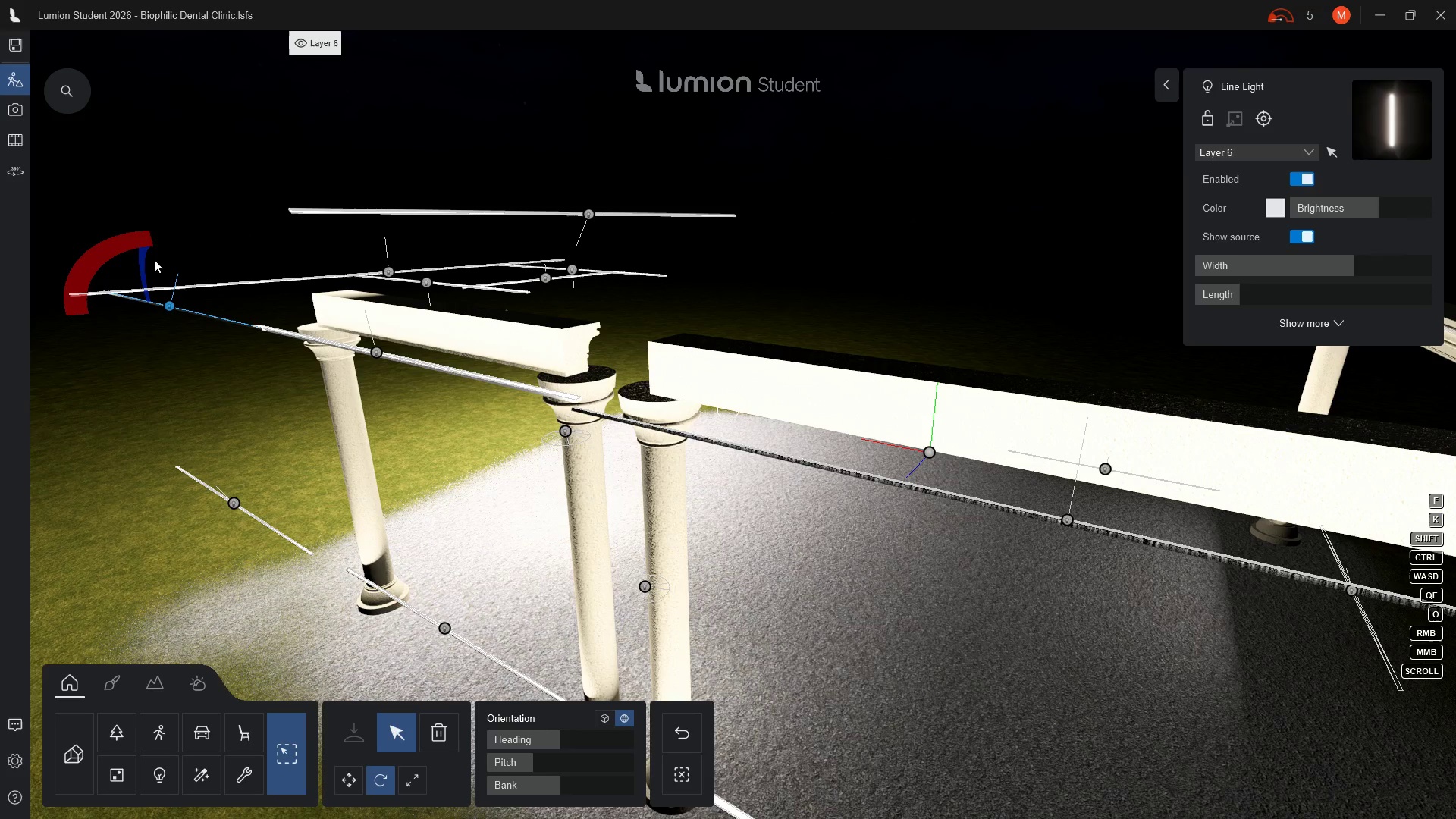 
wait(12.78)
 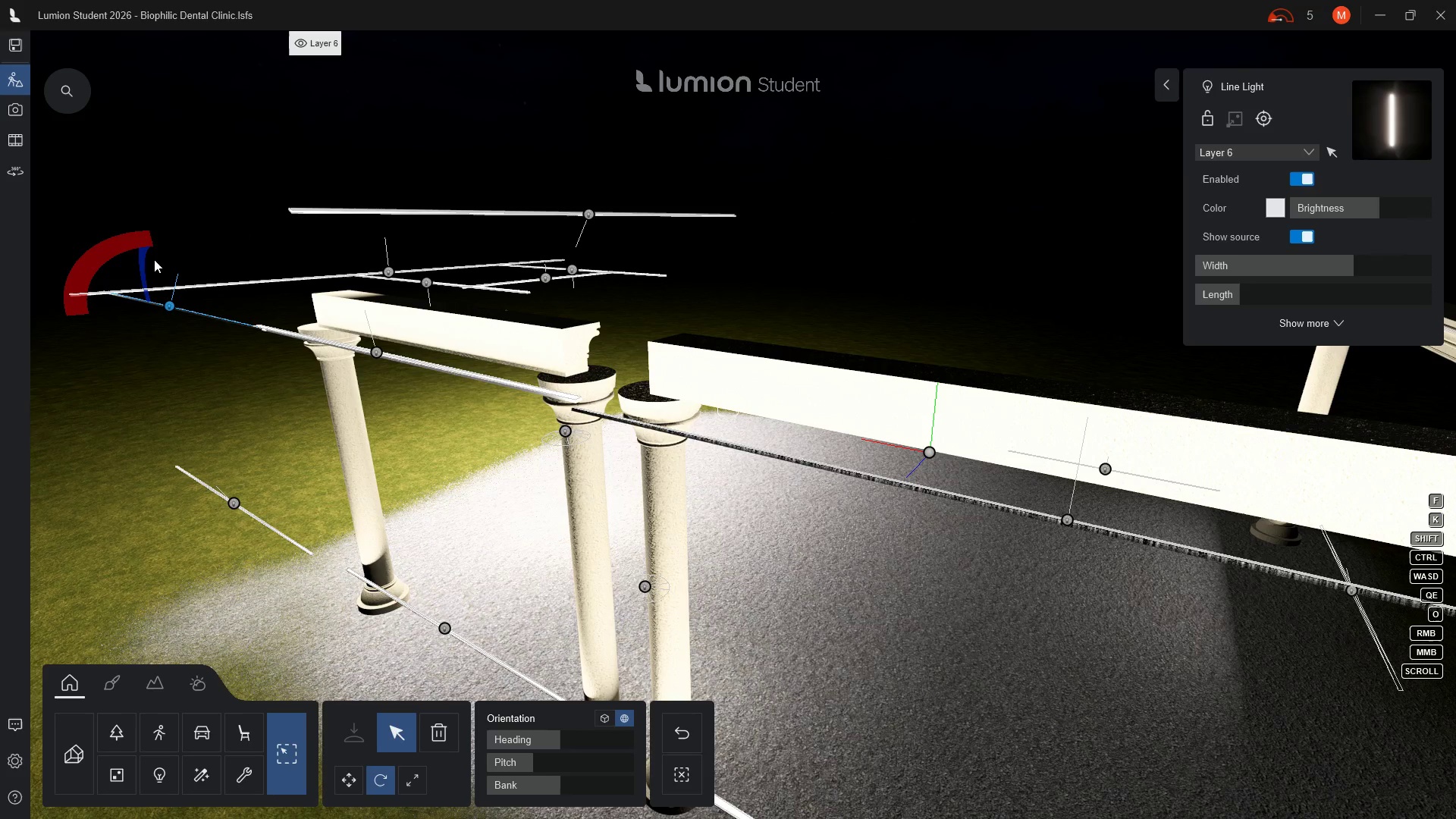 
left_click_drag(start_coordinate=[122, 246], to_coordinate=[87, 274])
 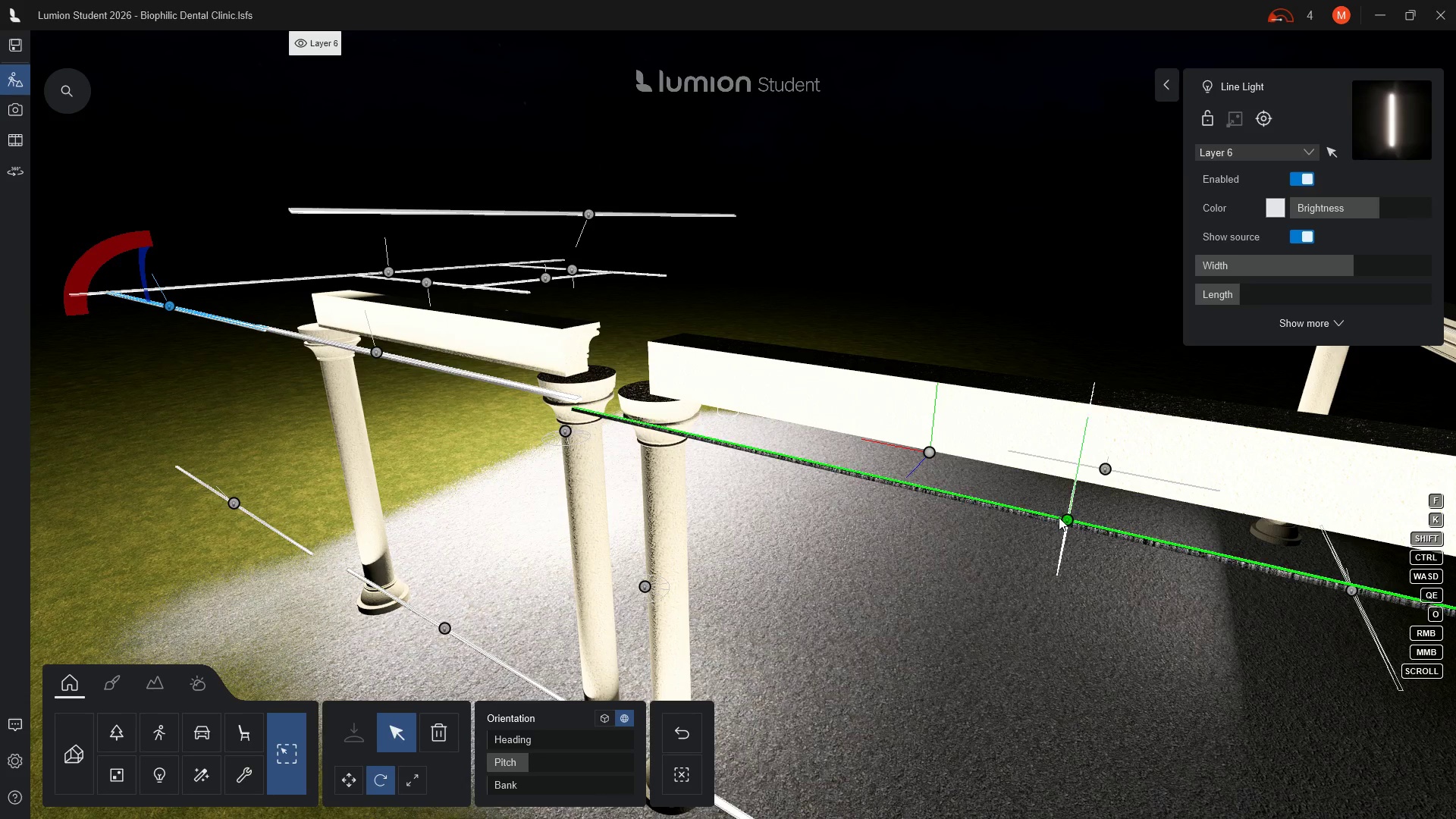 
left_click([1063, 519])
 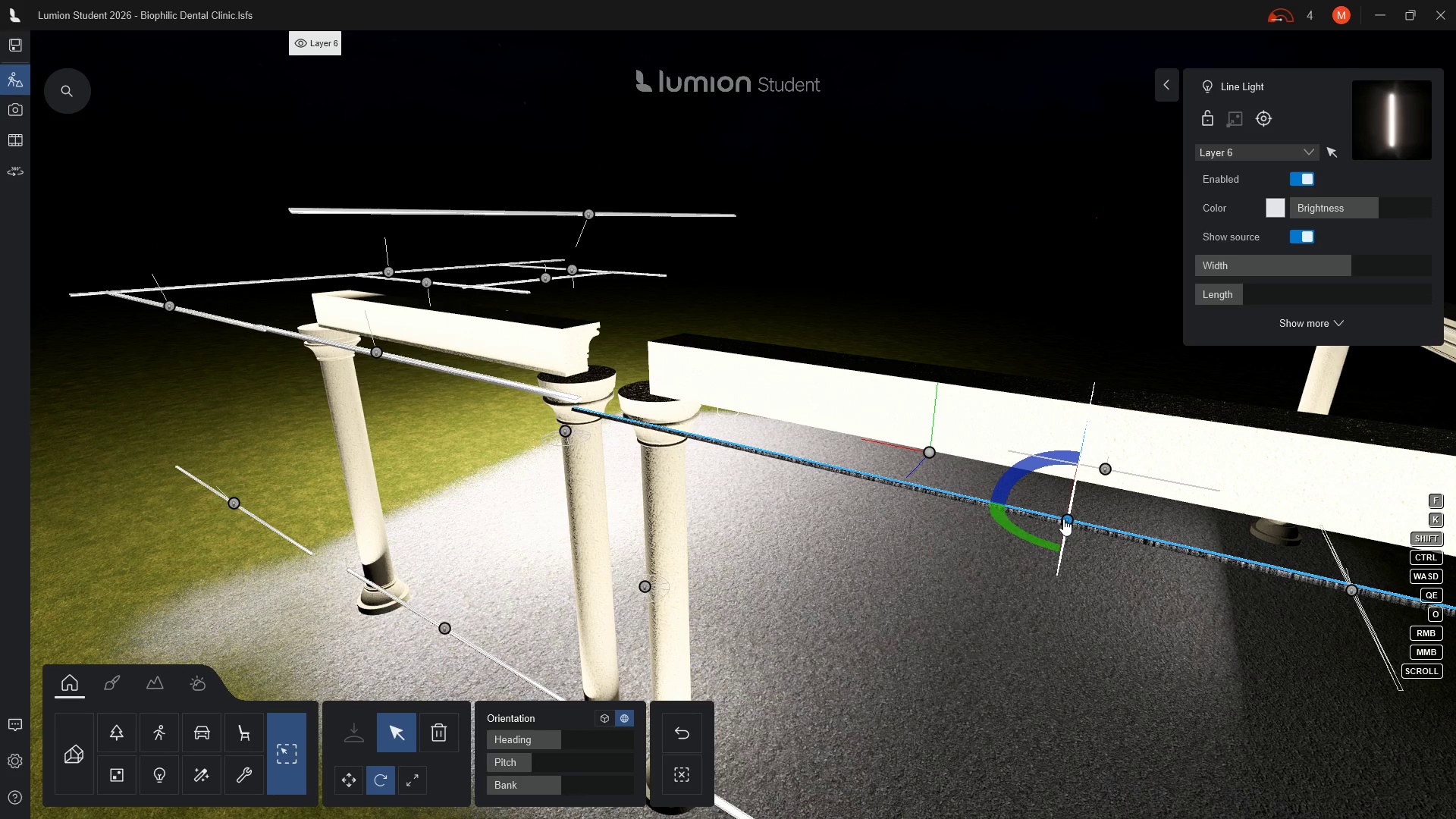 
hold_key(key=D, duration=1.5)
 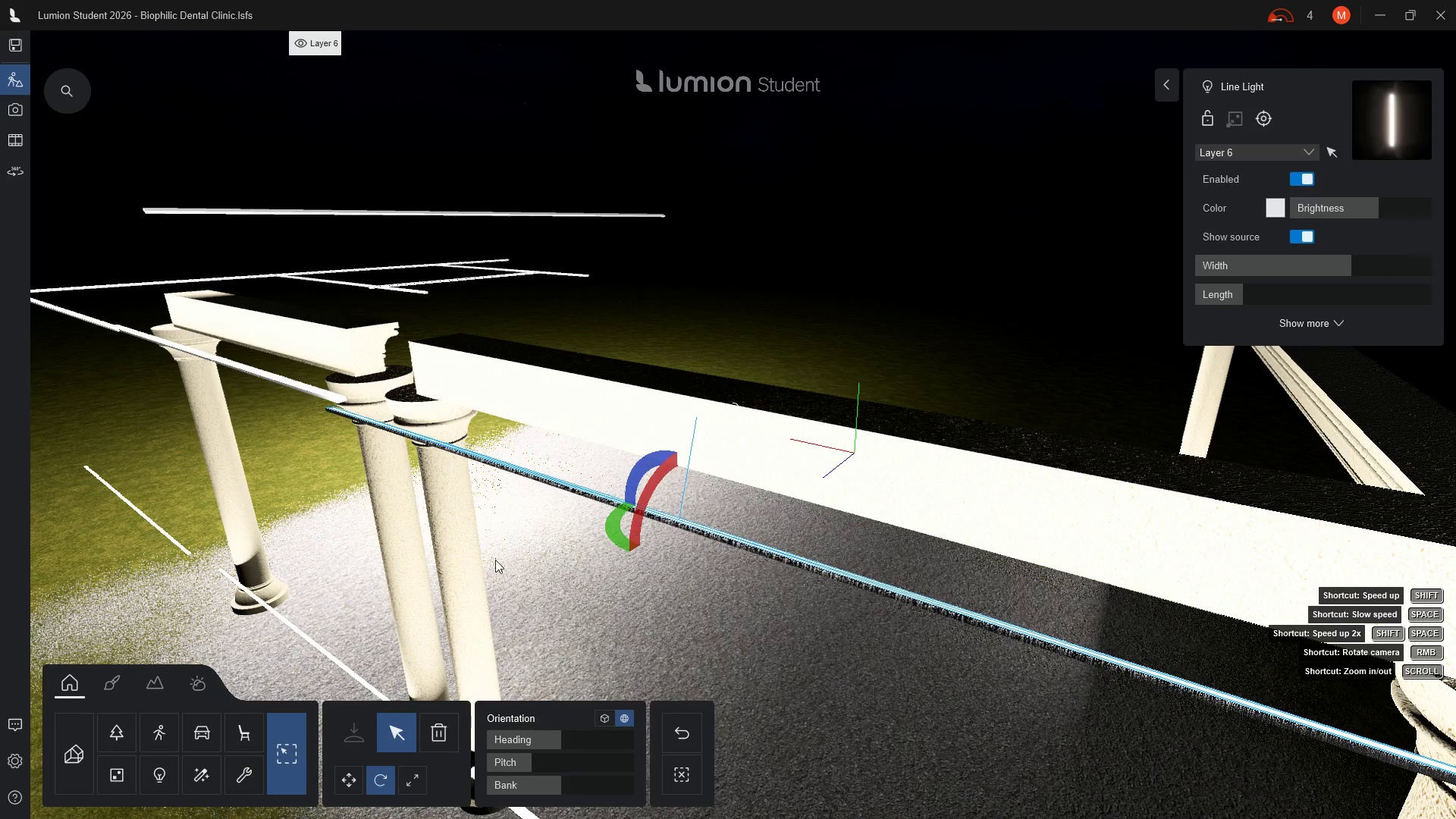 
hold_key(key=D, duration=1.33)
 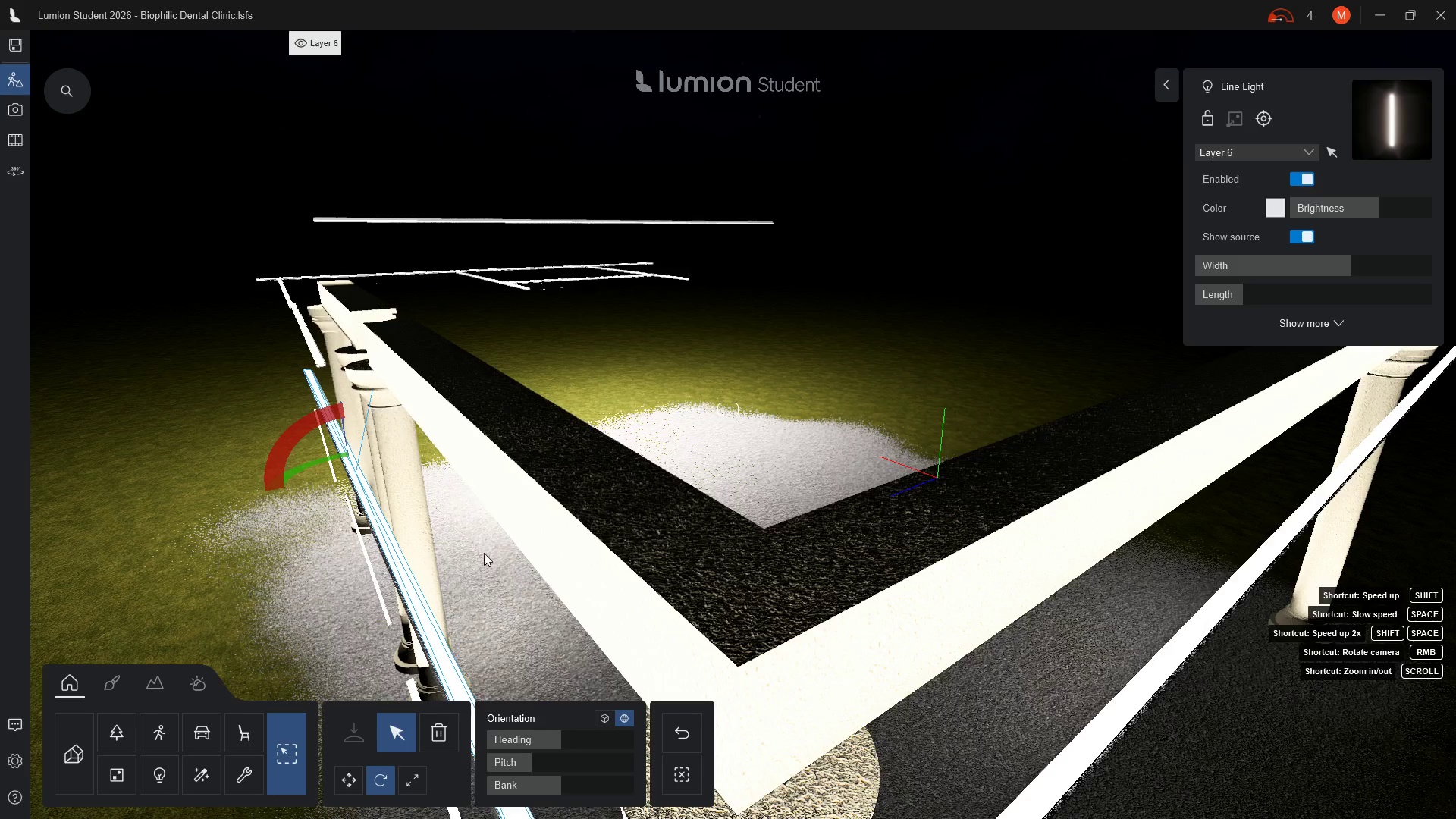 
hold_key(key=D, duration=23.02)
 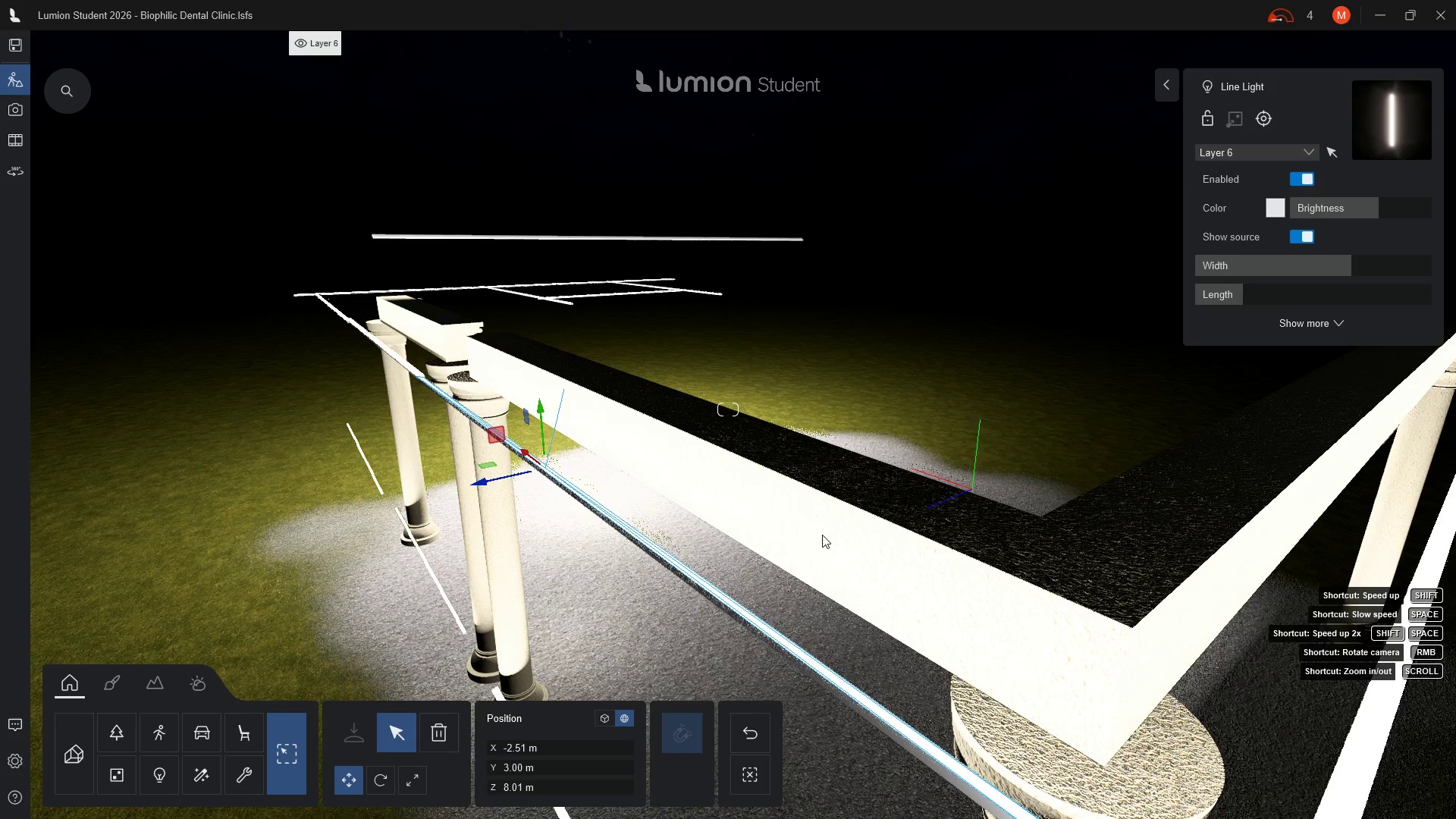 
hold_key(key=A, duration=0.88)
 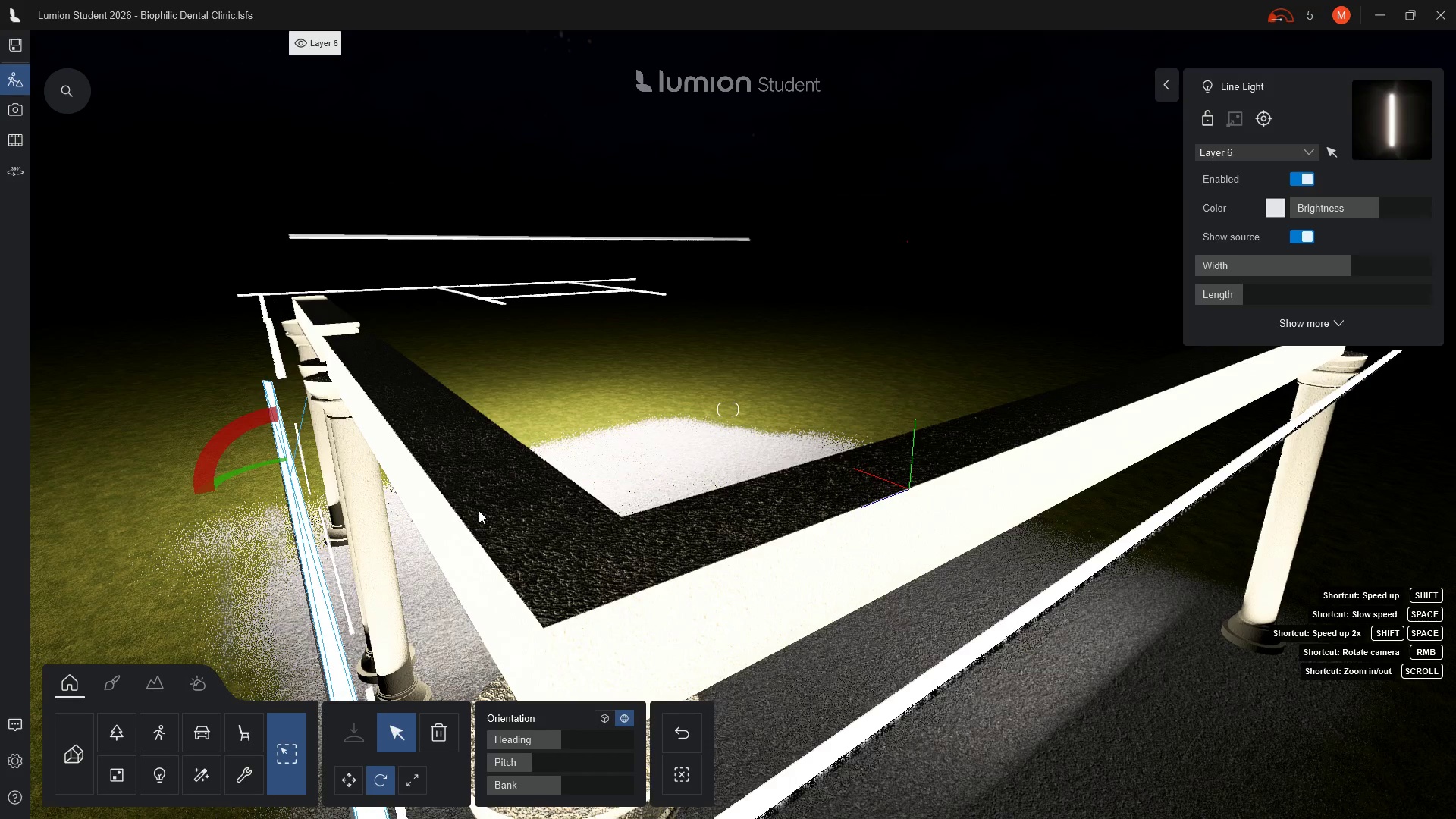 
type(akkk)
 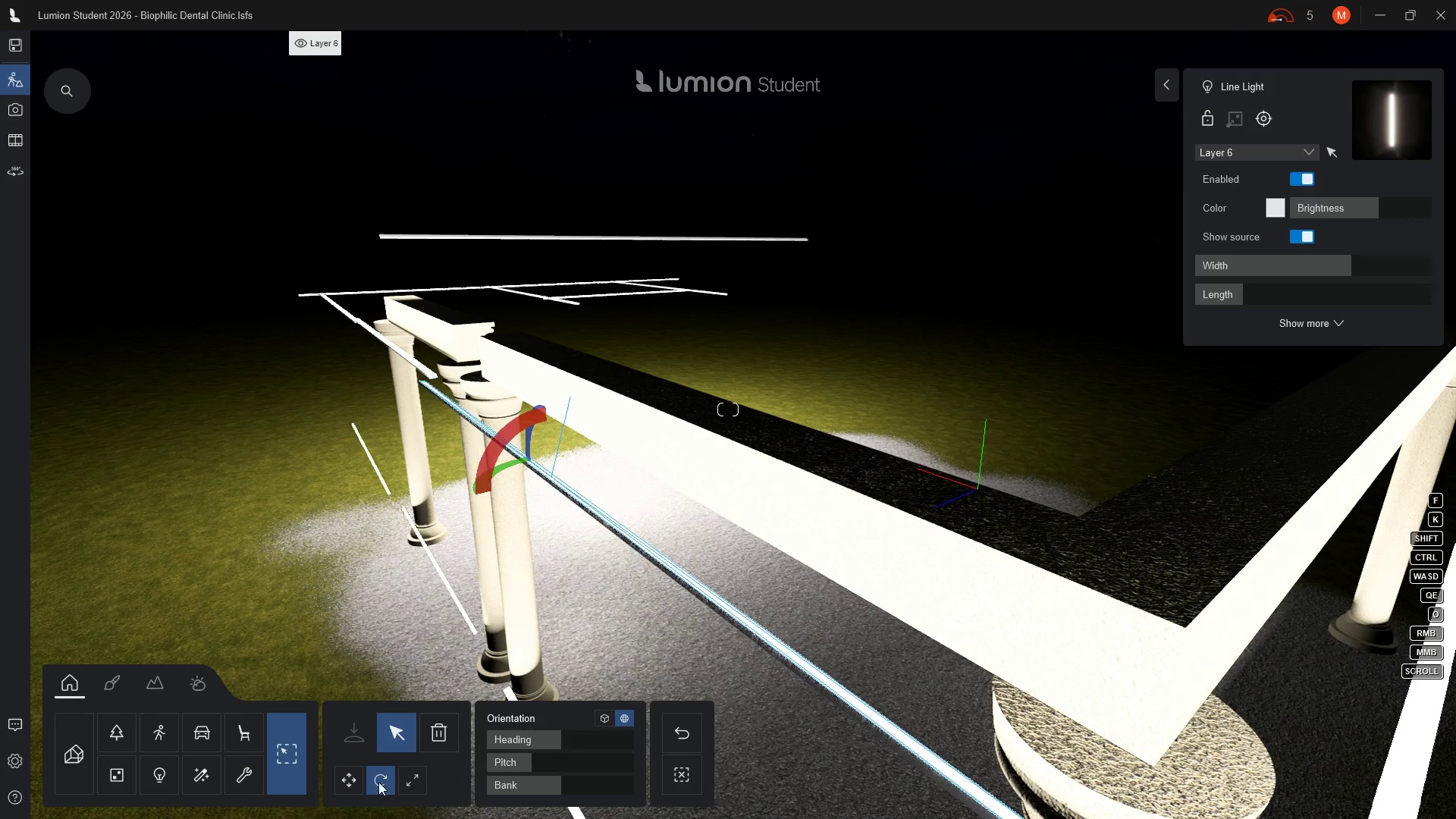 
left_click([349, 783])
 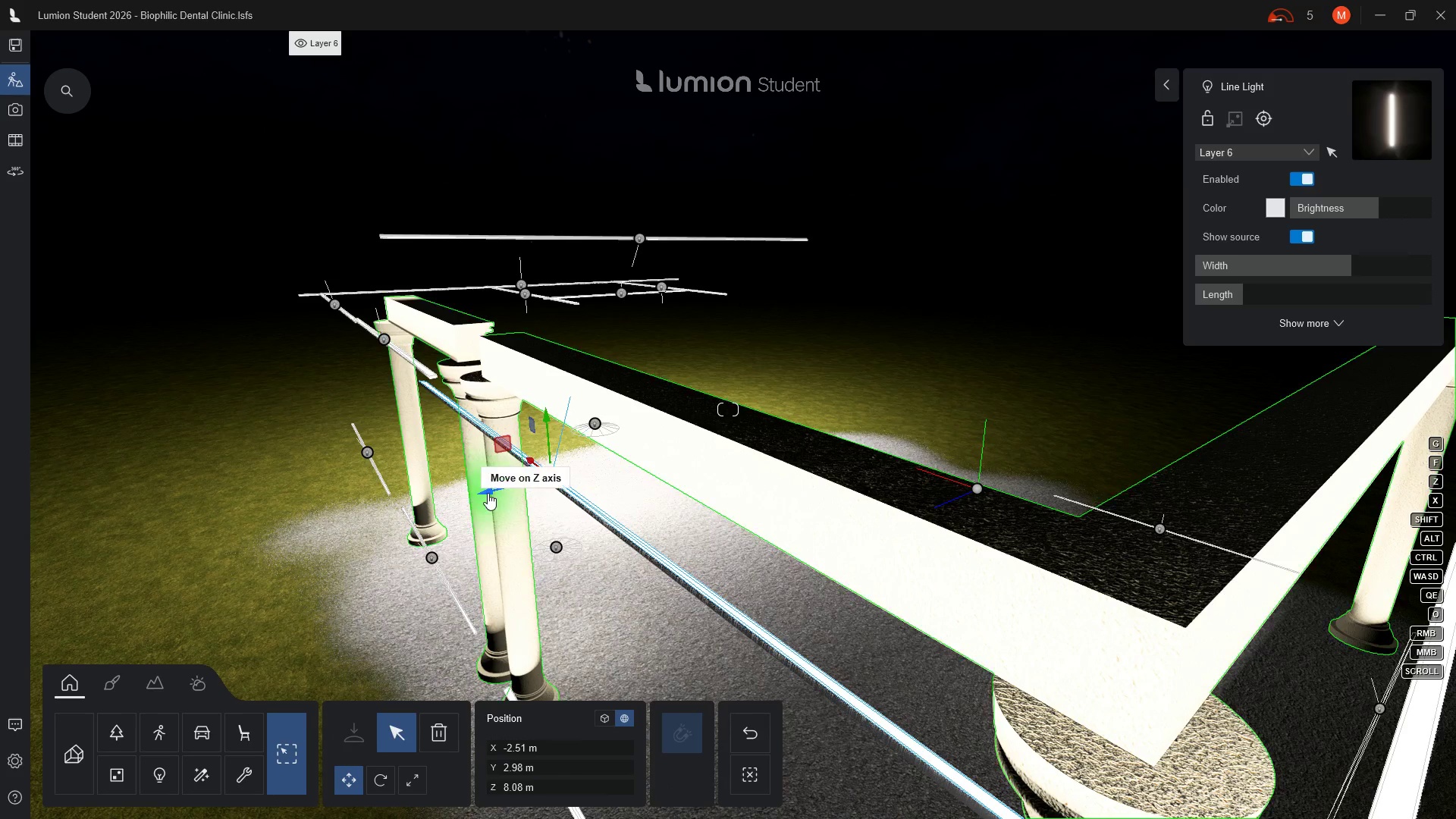 
left_click_drag(start_coordinate=[488, 493], to_coordinate=[506, 492])
 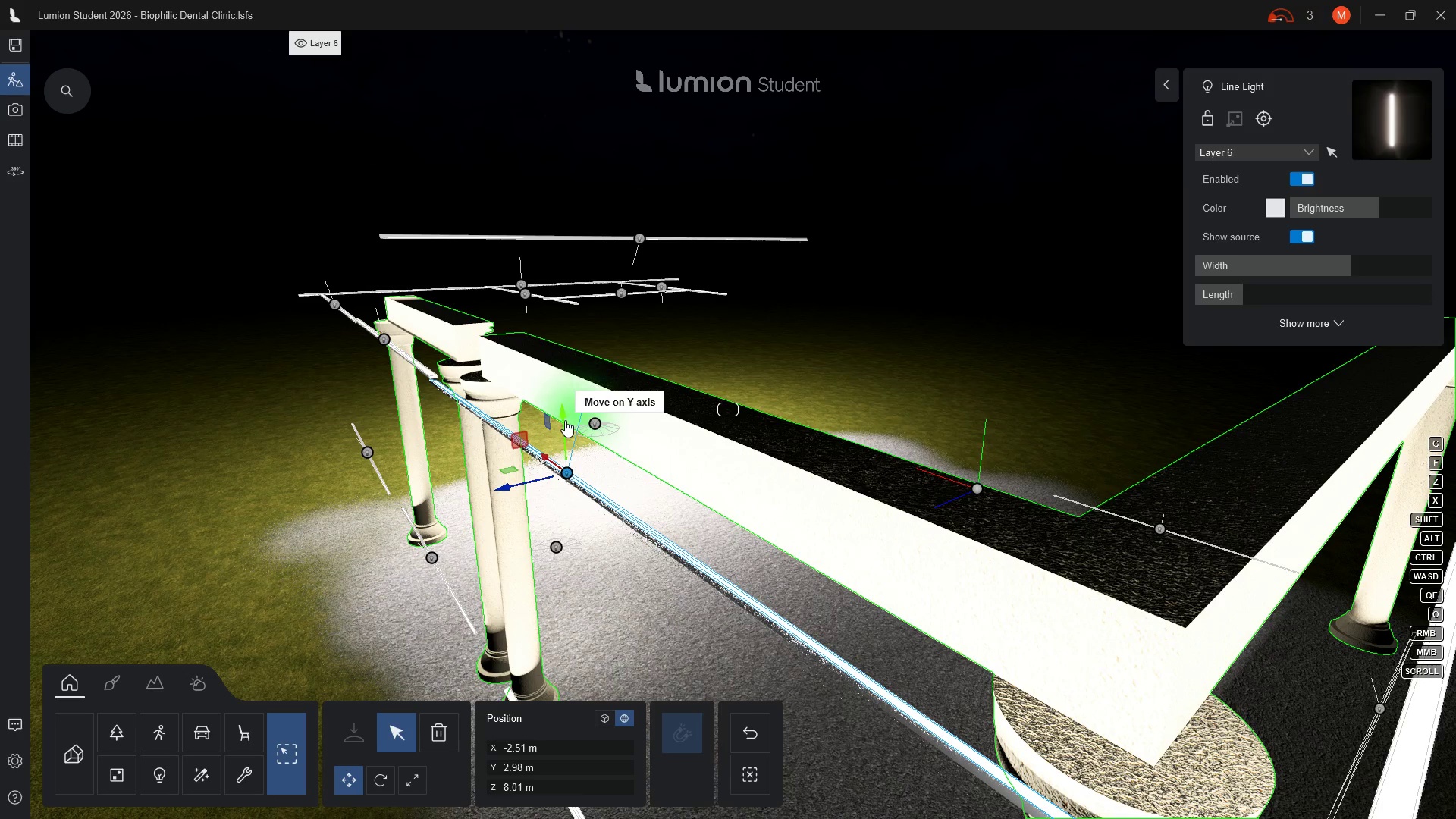 
left_click_drag(start_coordinate=[565, 417], to_coordinate=[565, 412])
 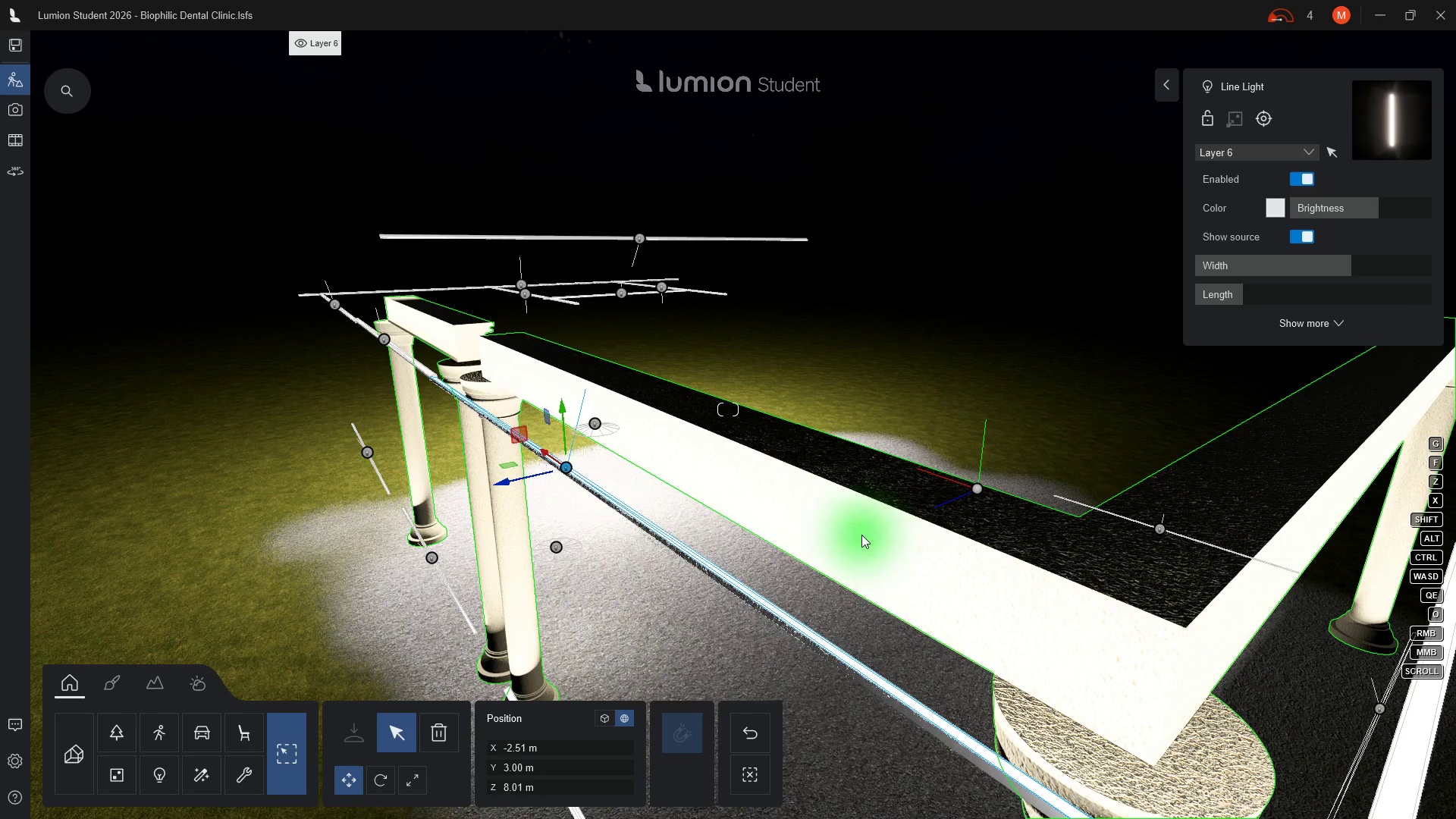 
hold_key(key=D, duration=1.5)
 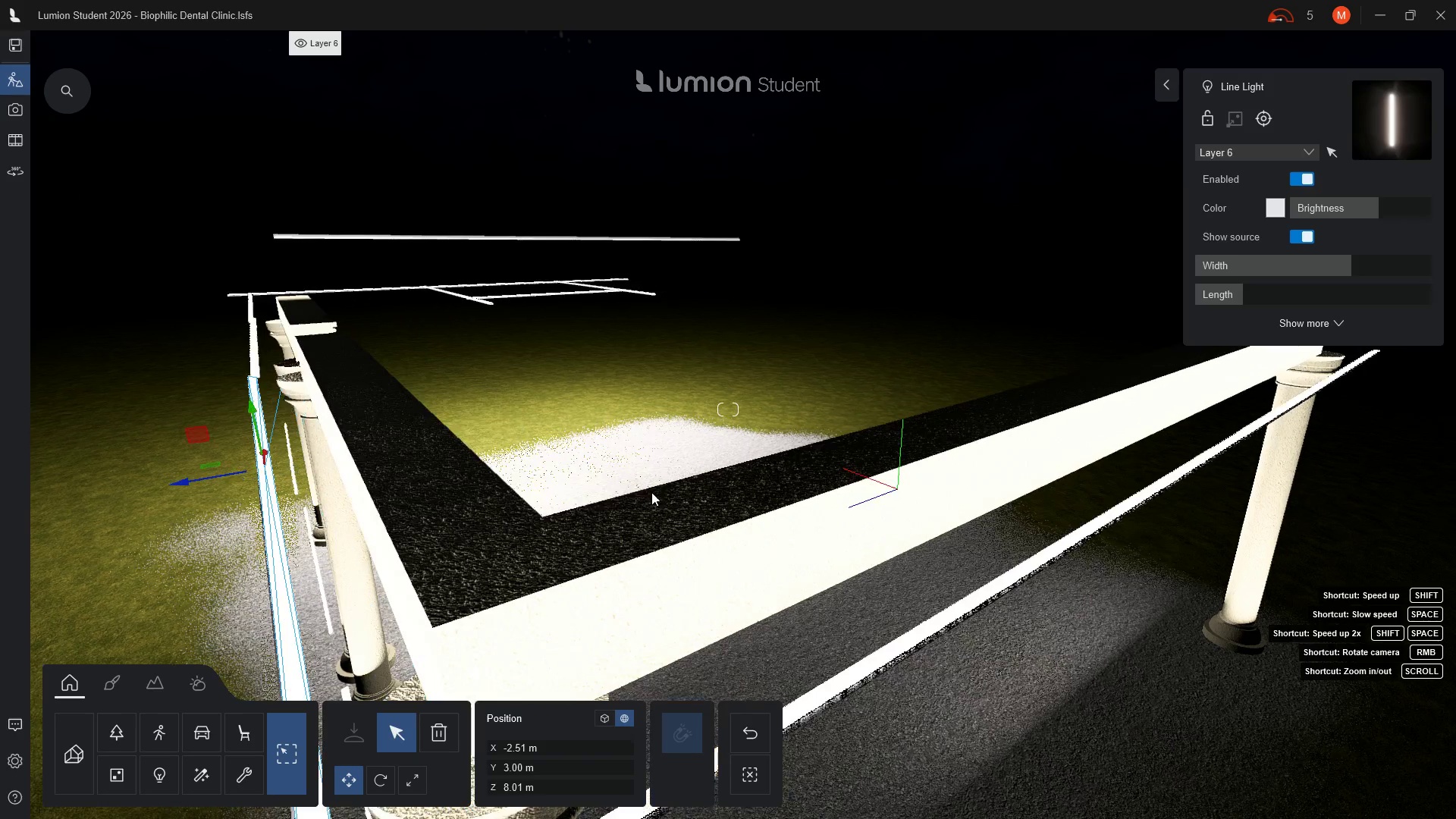 
type(ddddddddd)
 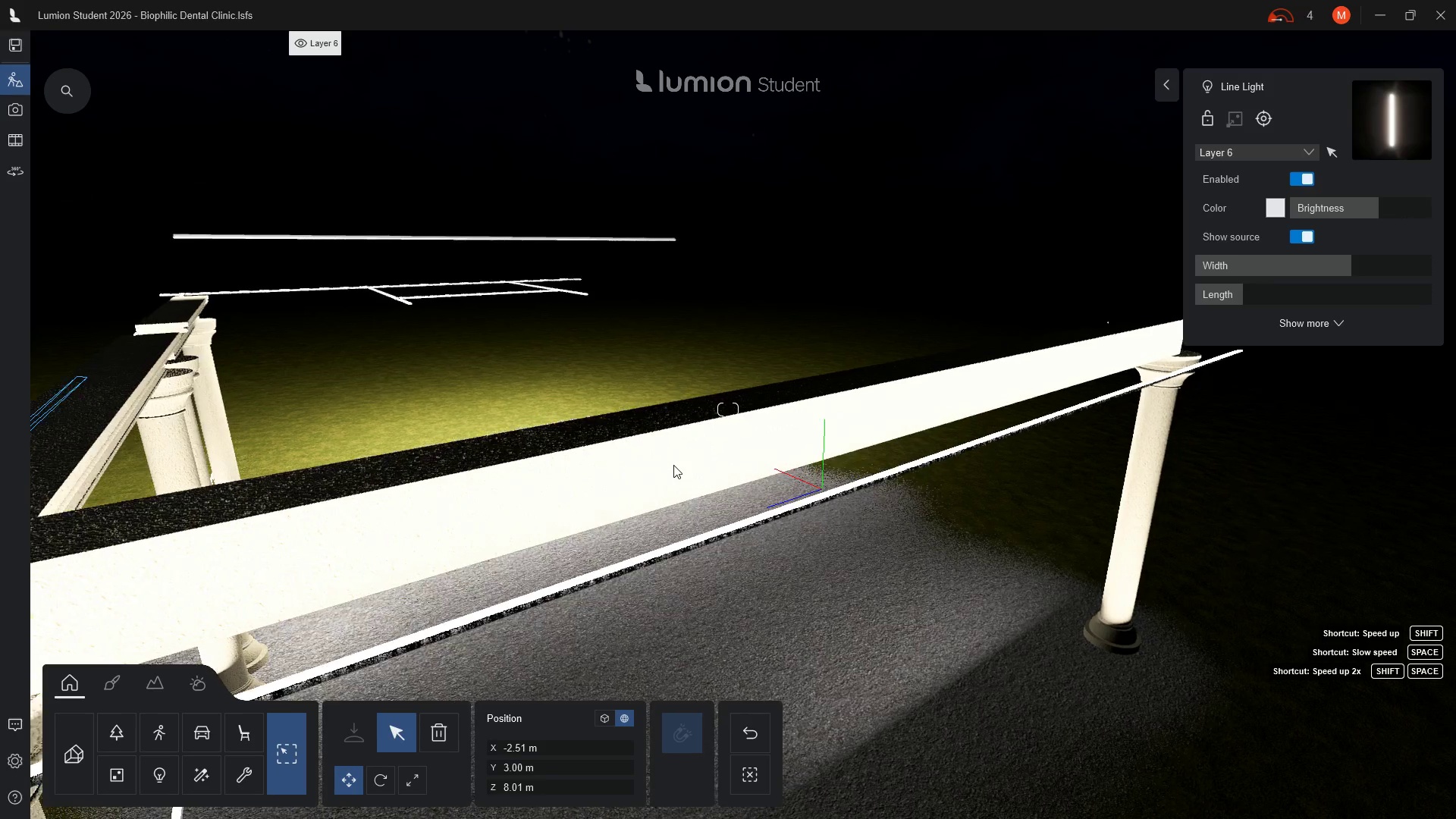 
hold_key(key=D, duration=0.42)
 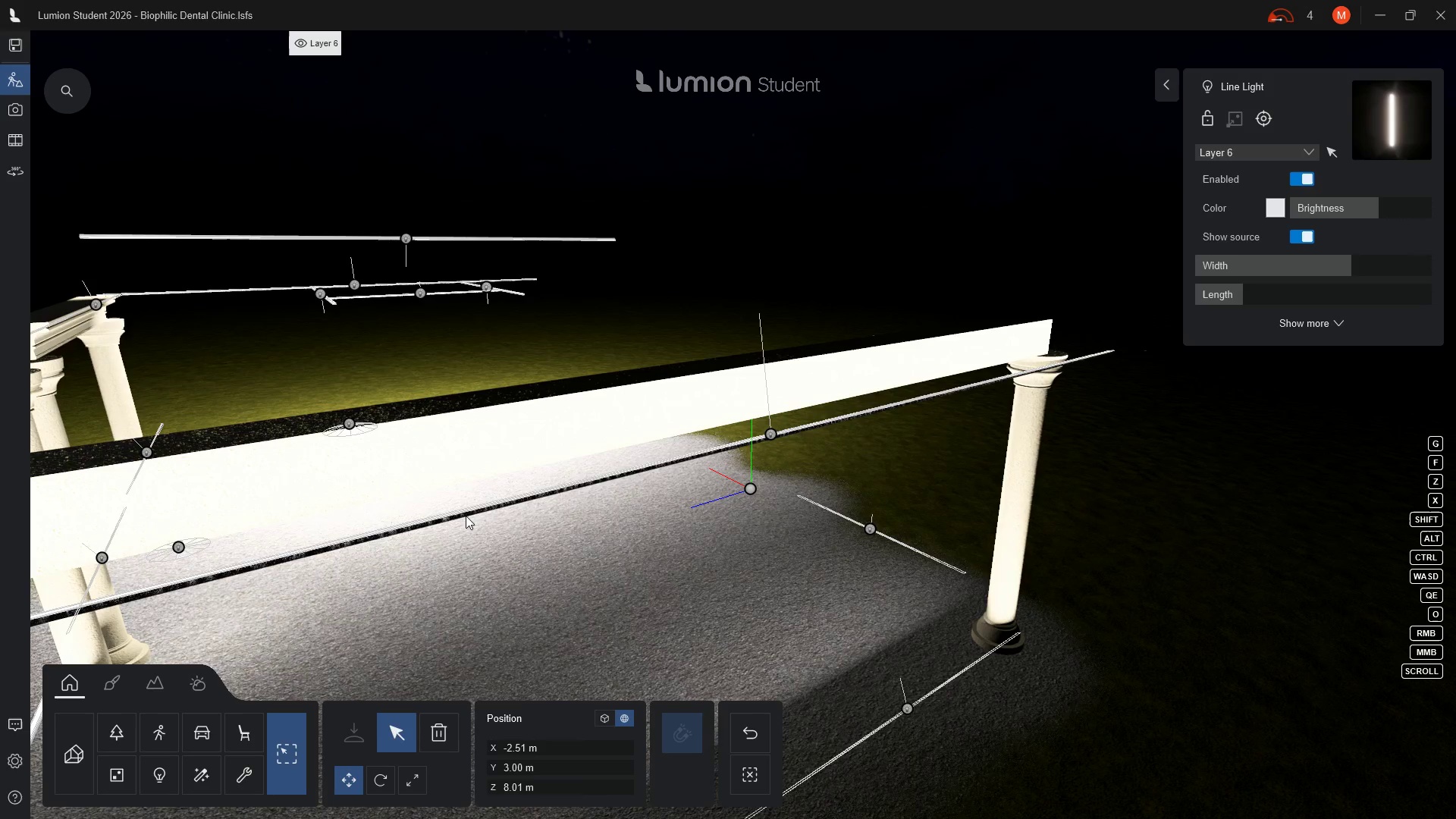 
wait(10.03)
 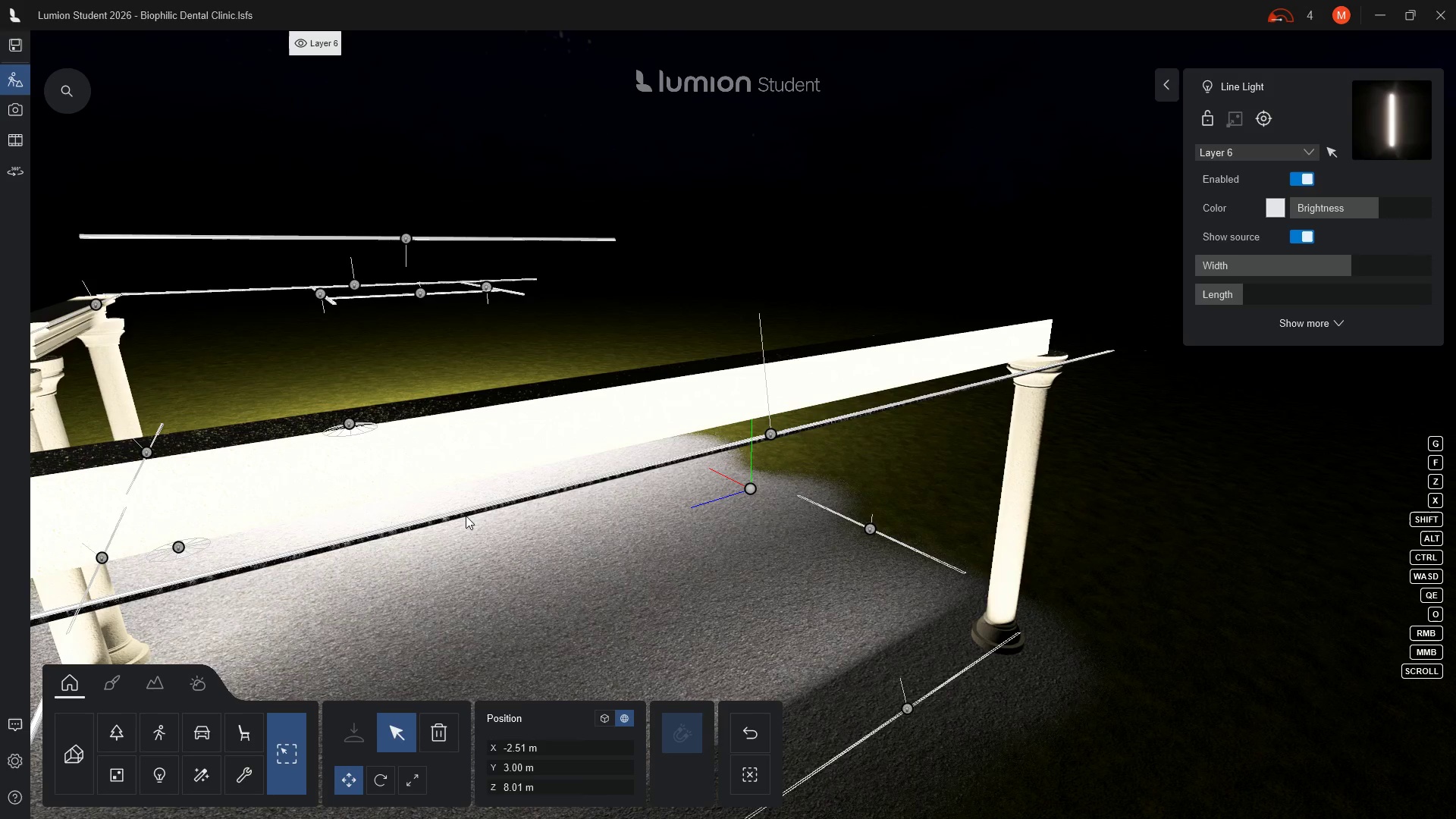 
scroll: coordinate [481, 581], scroll_direction: up, amount: 17.0
 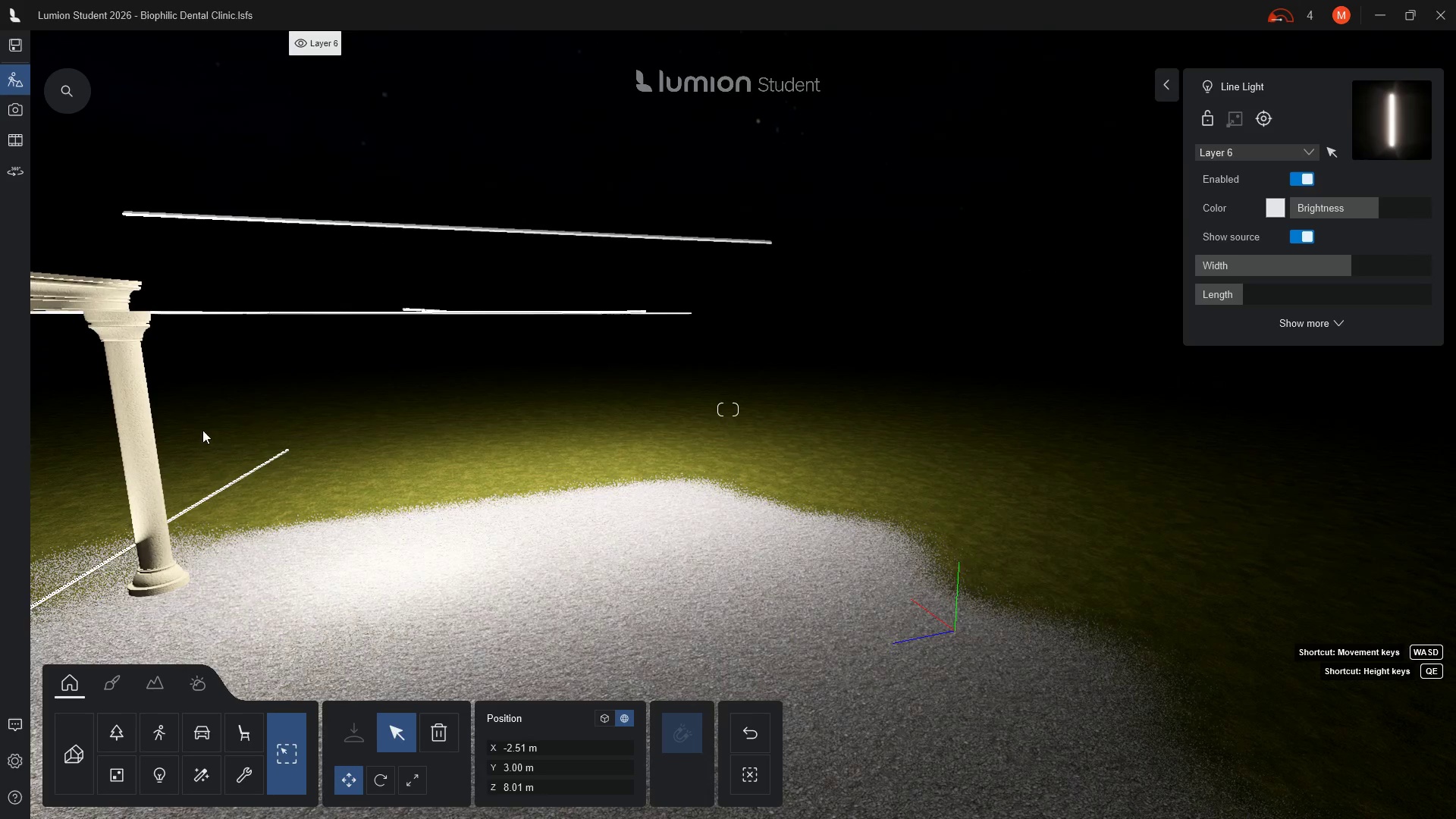 
scroll: coordinate [414, 586], scroll_direction: down, amount: 2.0
 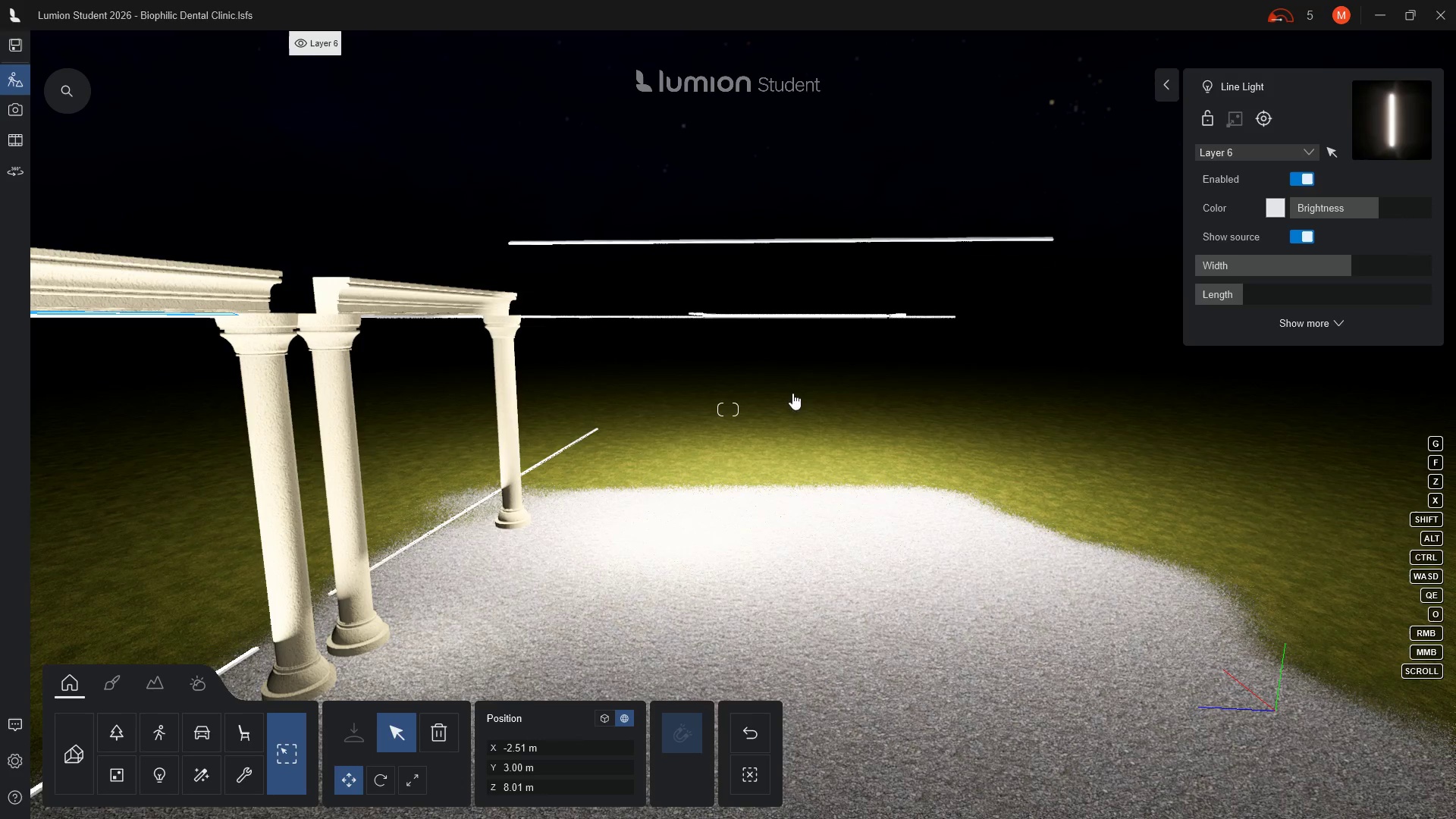 
wait(5.48)
 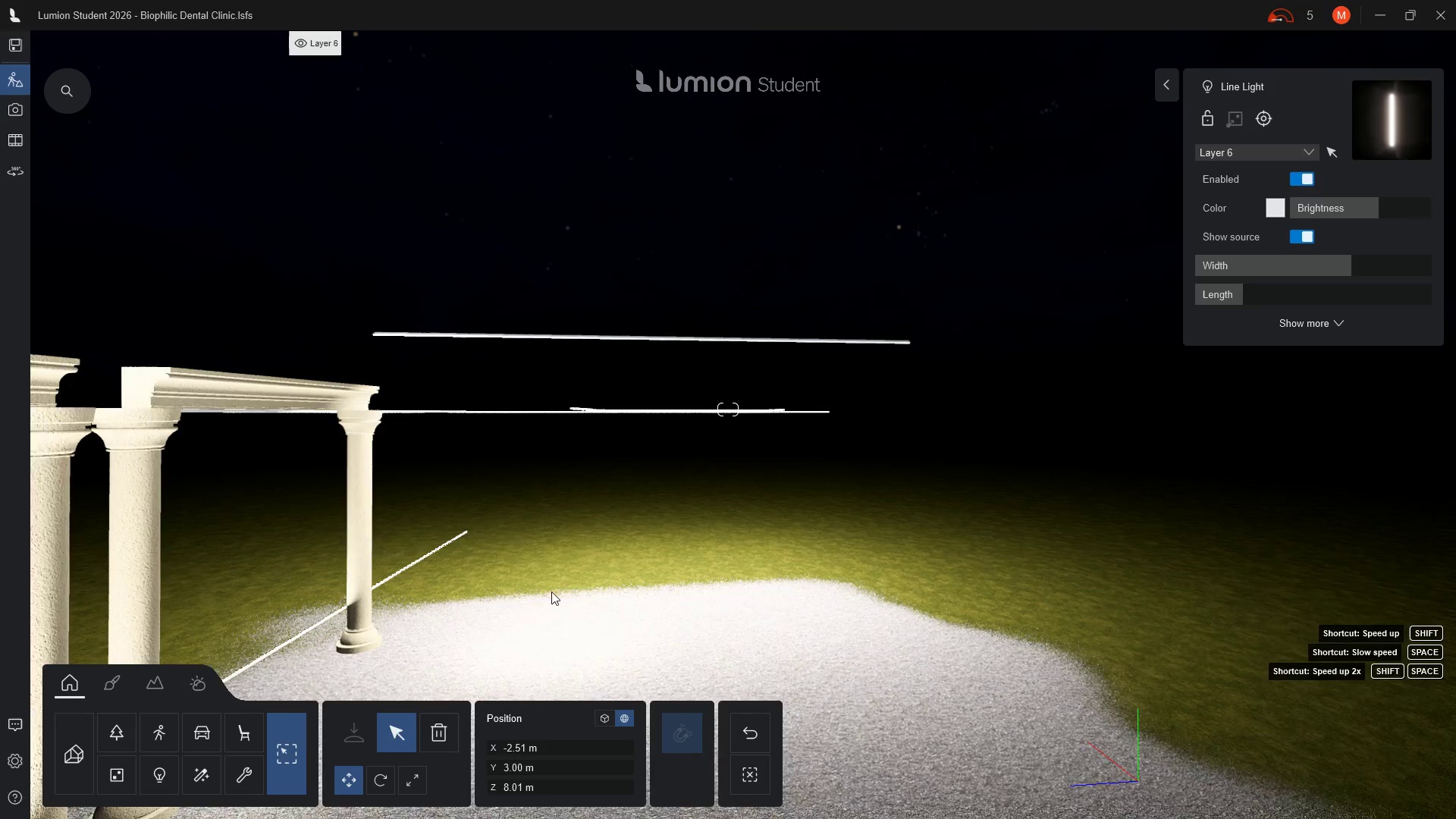 
left_click([130, 729])
 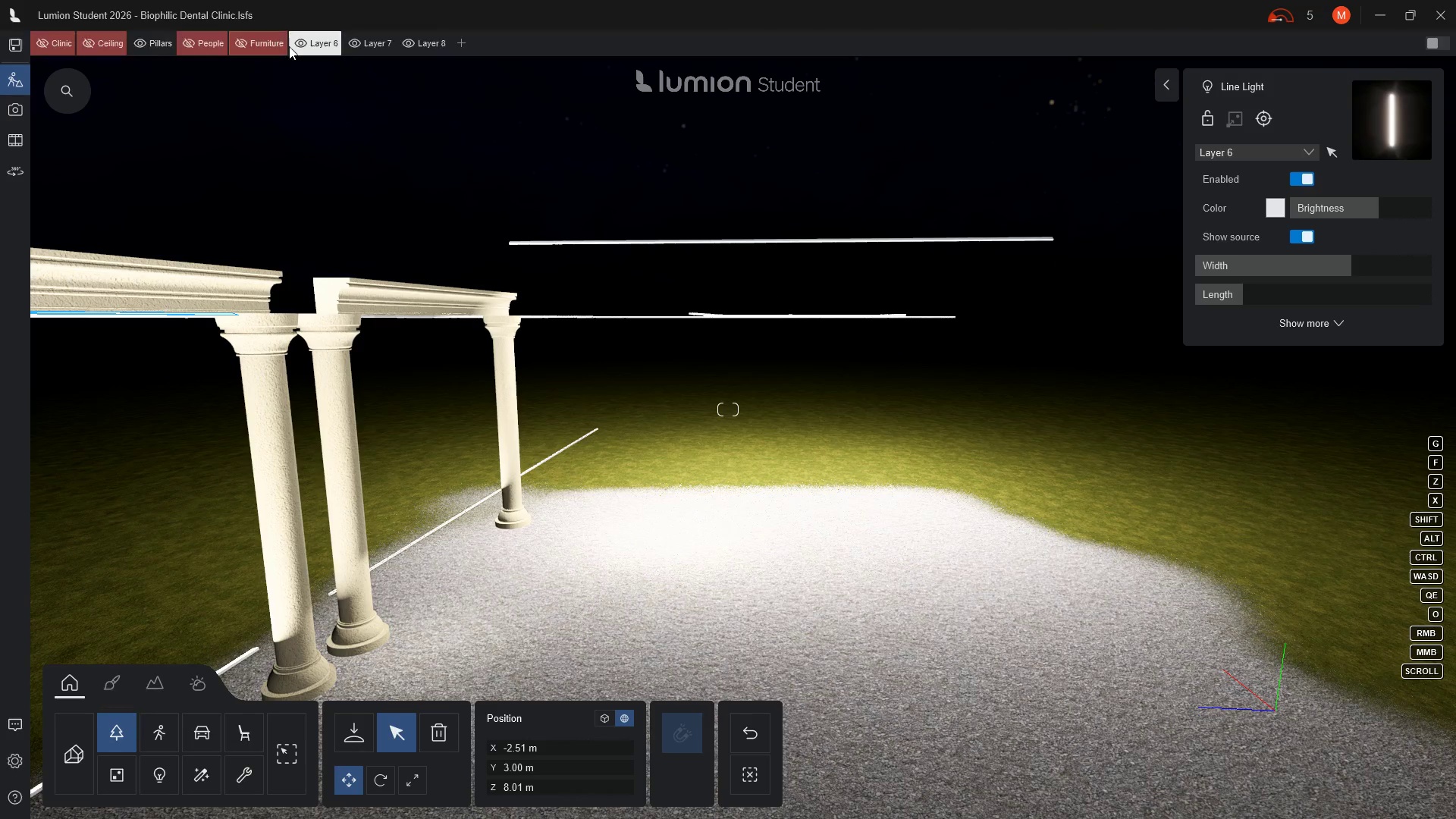 
left_click([277, 44])
 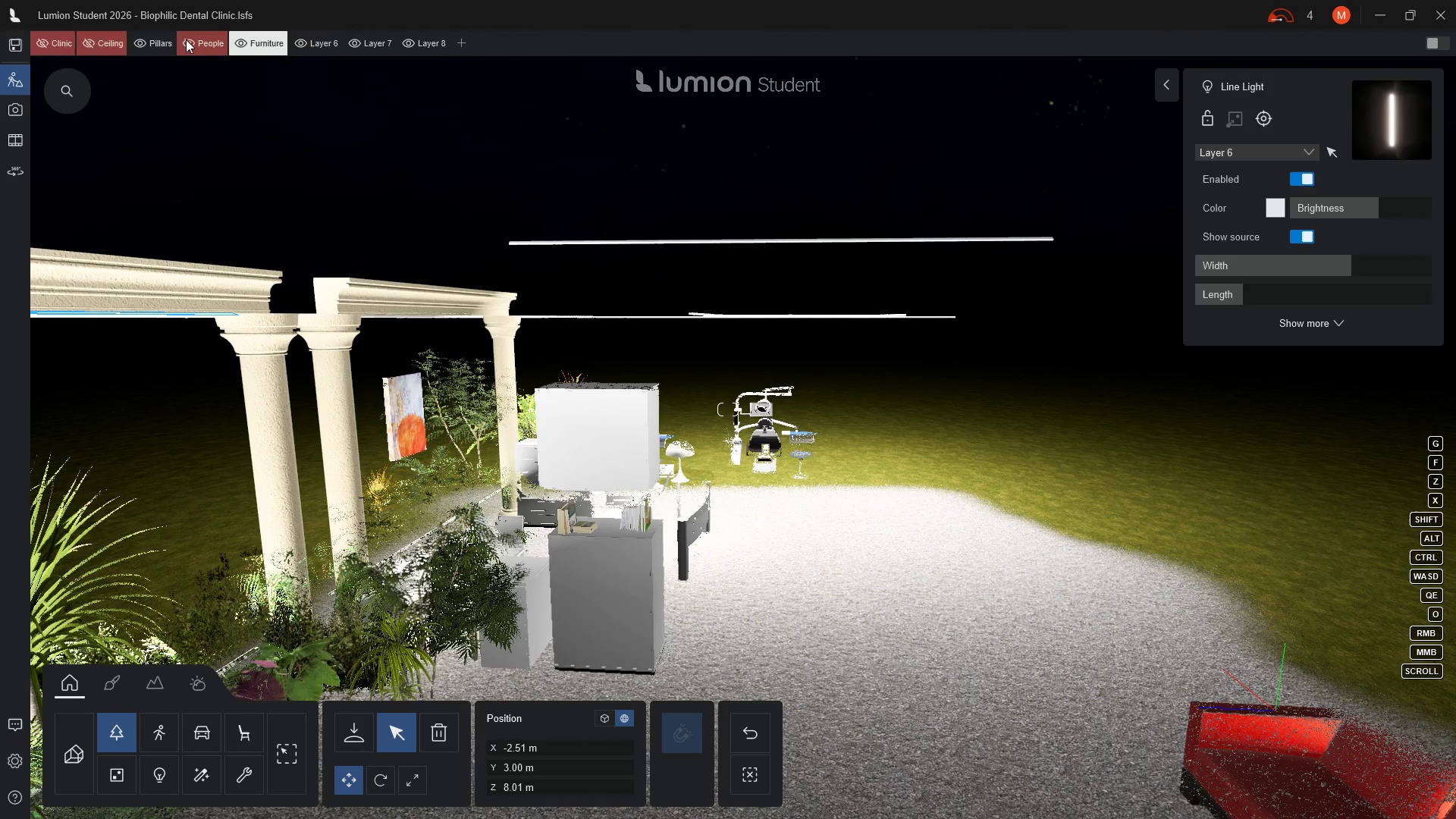 
left_click([190, 42])
 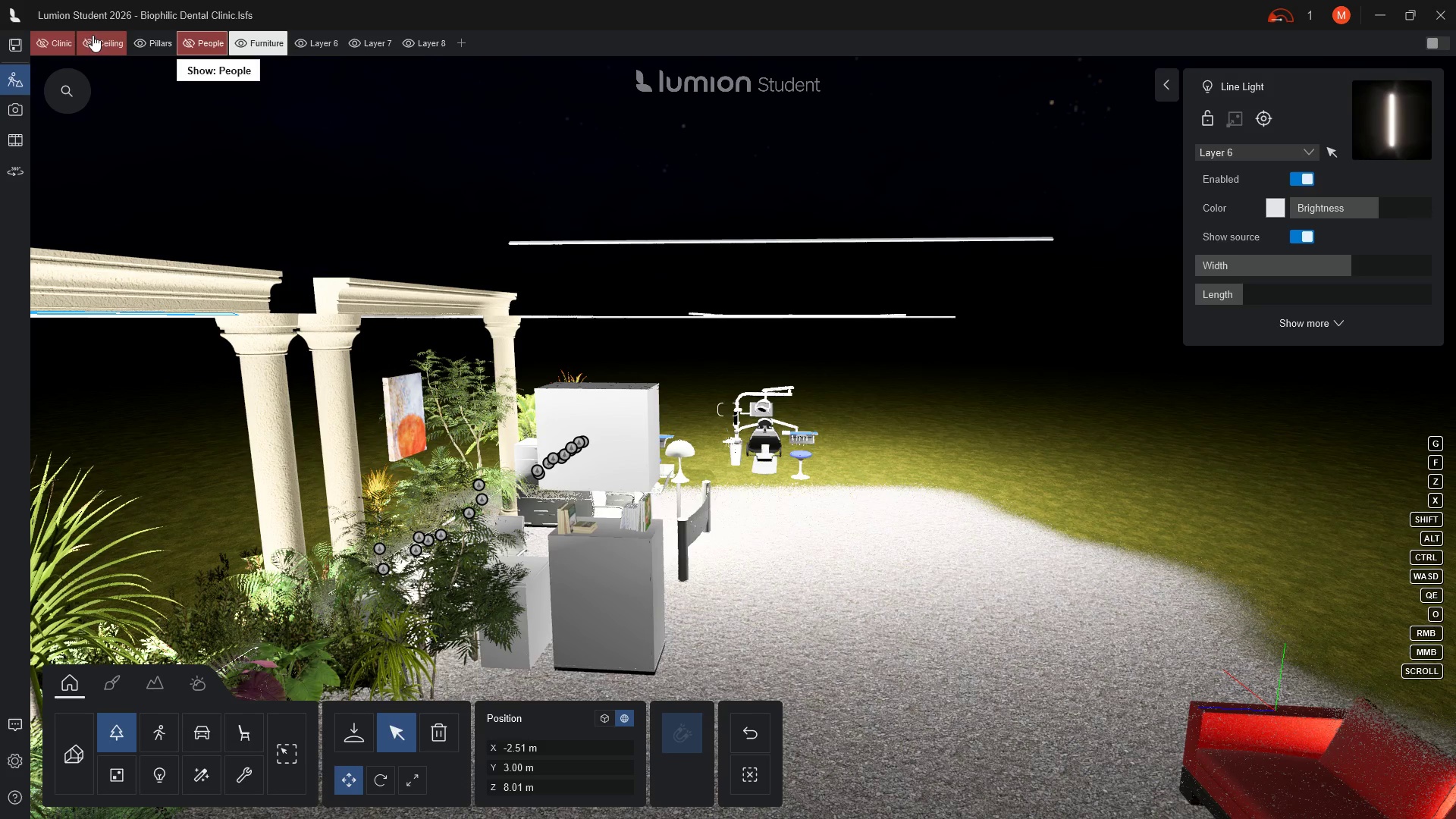 
left_click([87, 40])
 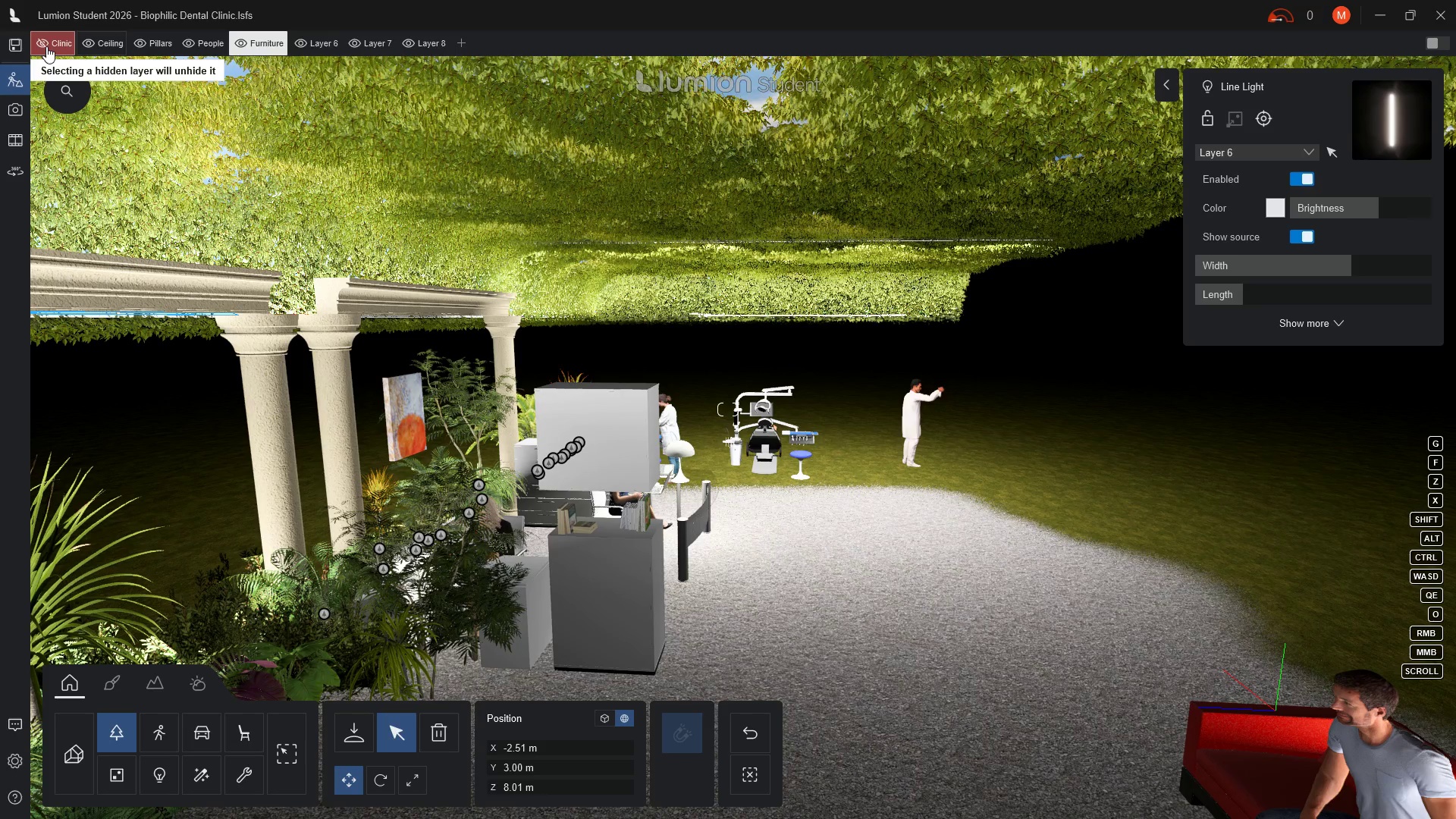 
left_click([43, 44])
 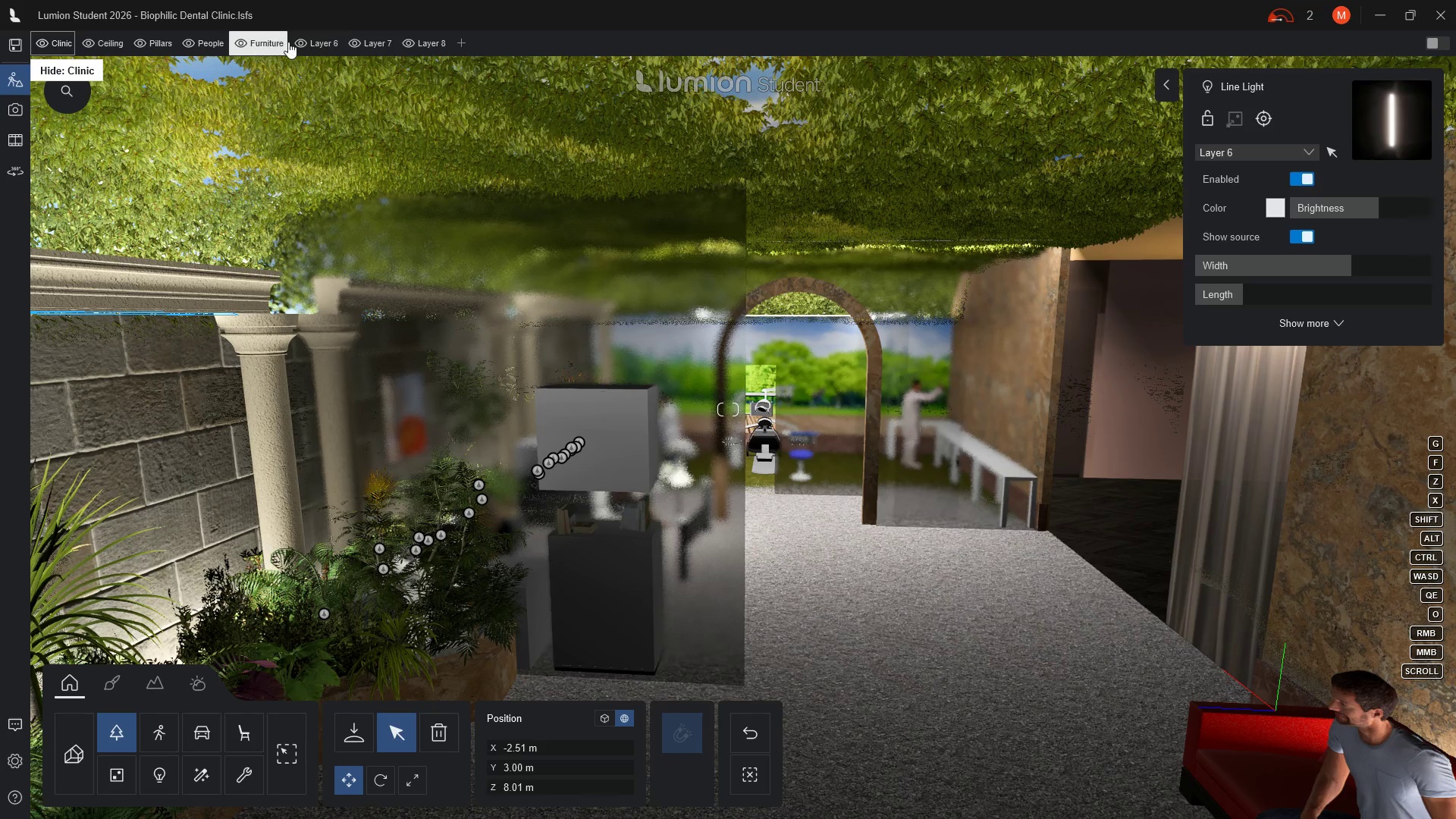 
wait(13.84)
 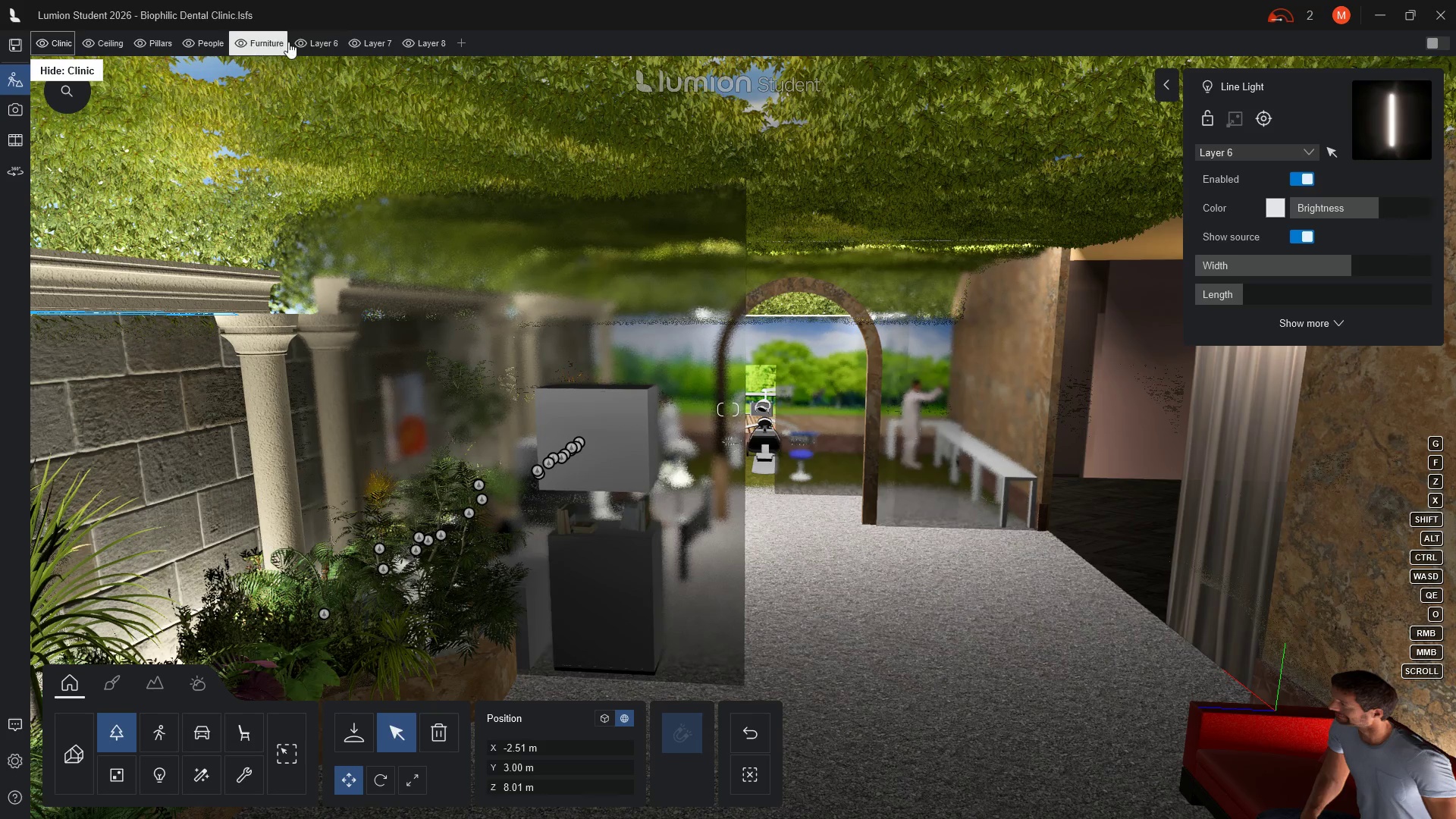 
left_click([161, 737])
 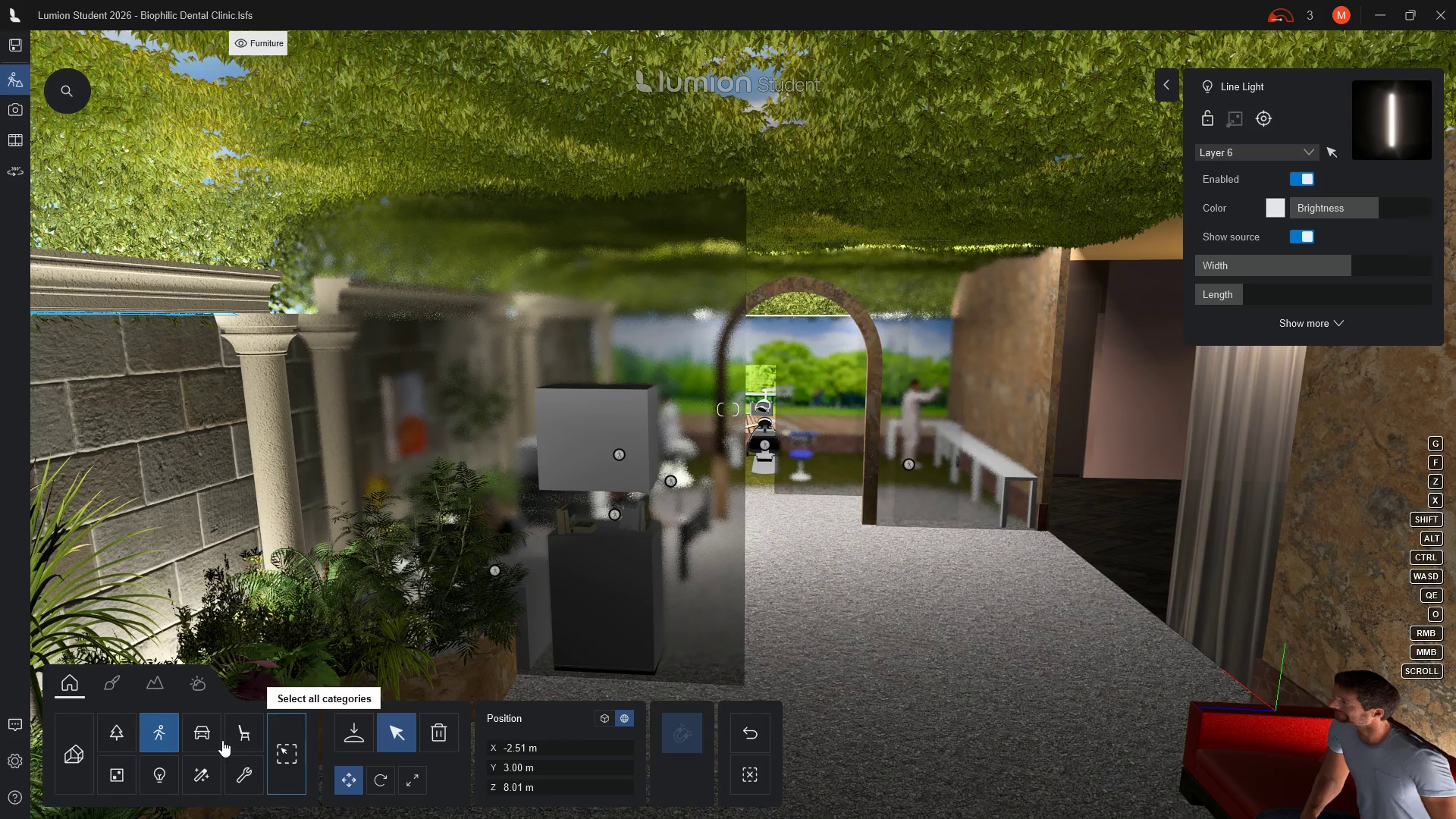 
left_click([199, 730])
 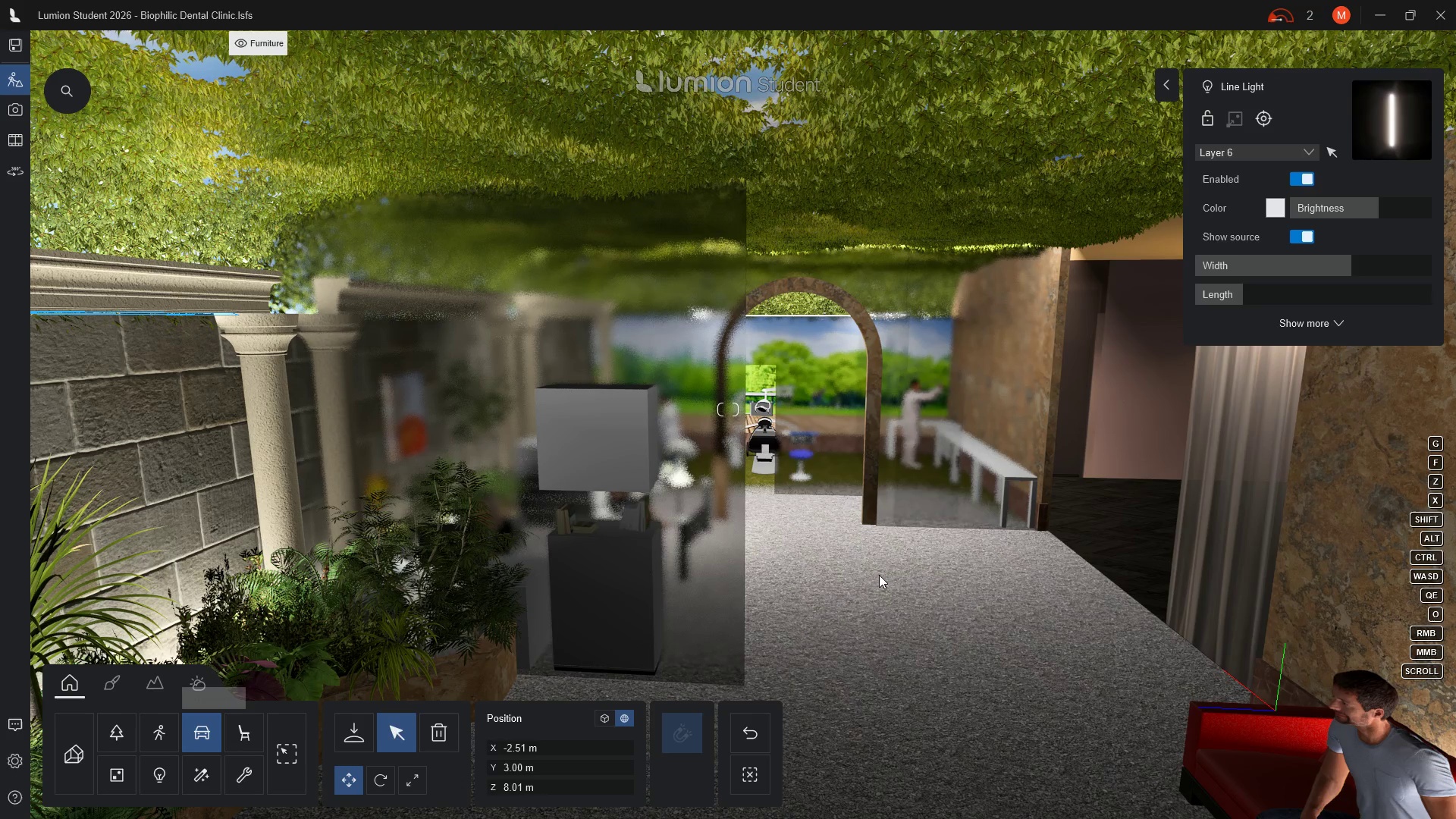 
hold_key(key=D, duration=1.19)
 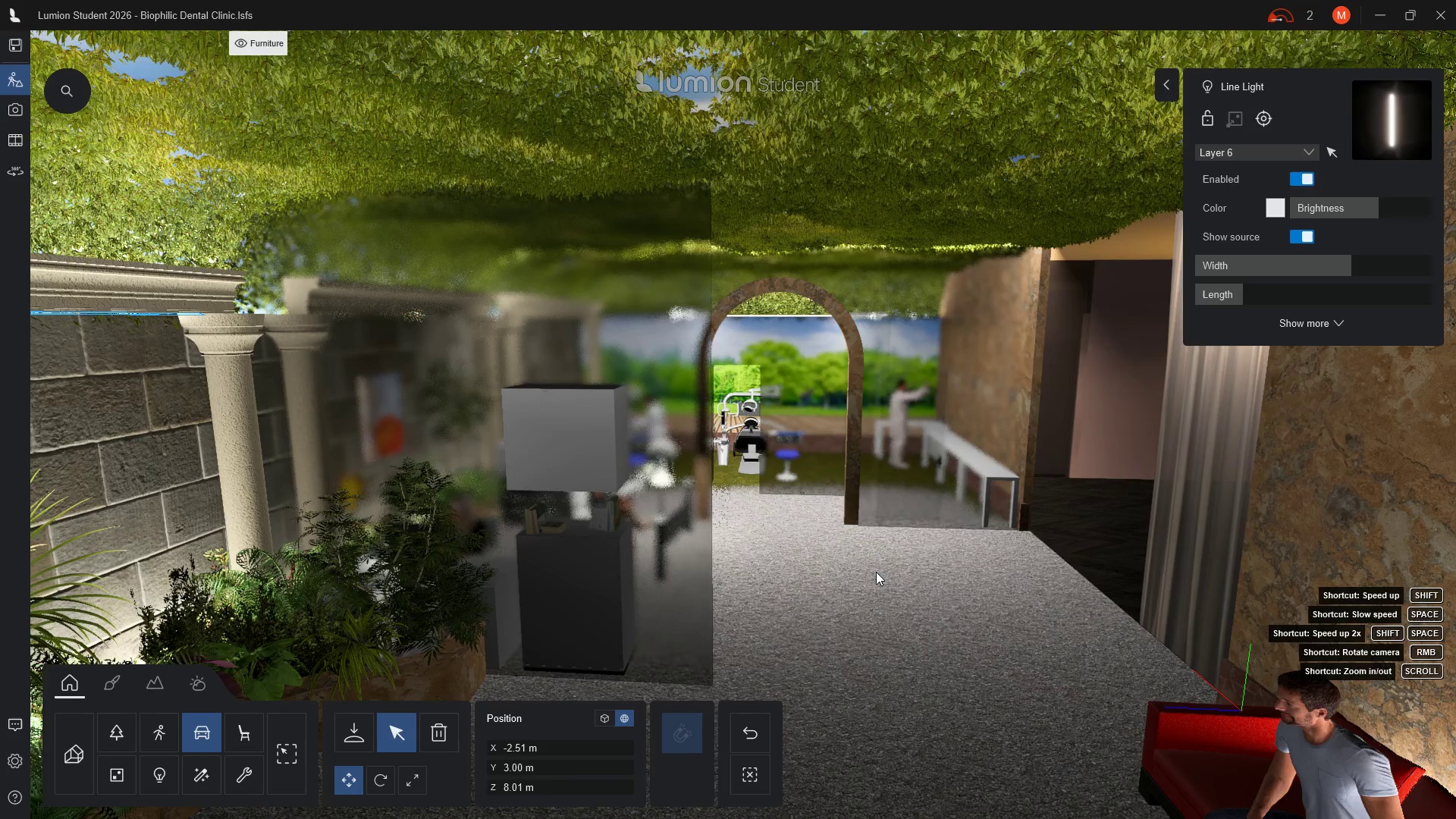 
hold_key(key=D, duration=0.36)
 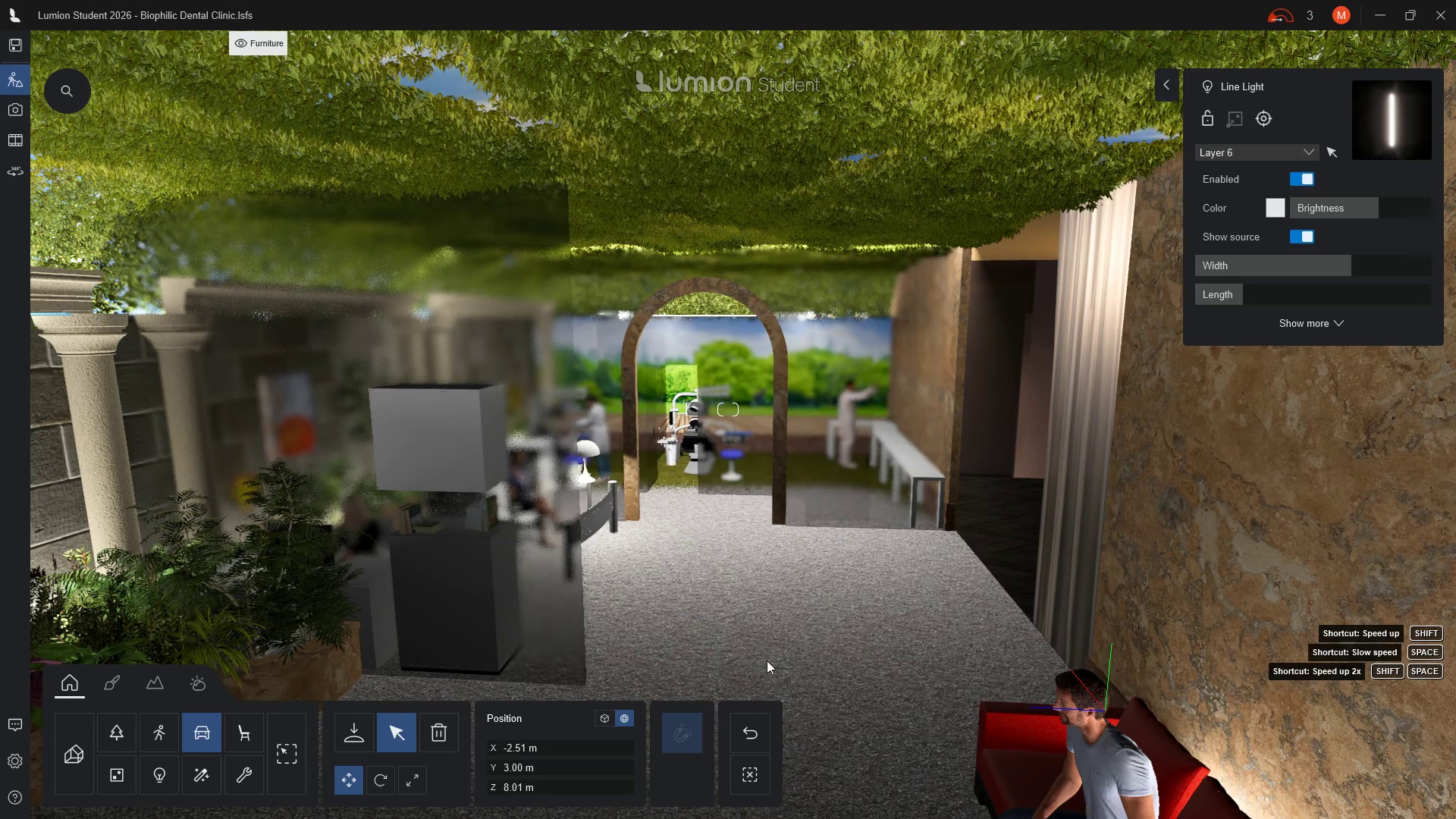 
key(S)
 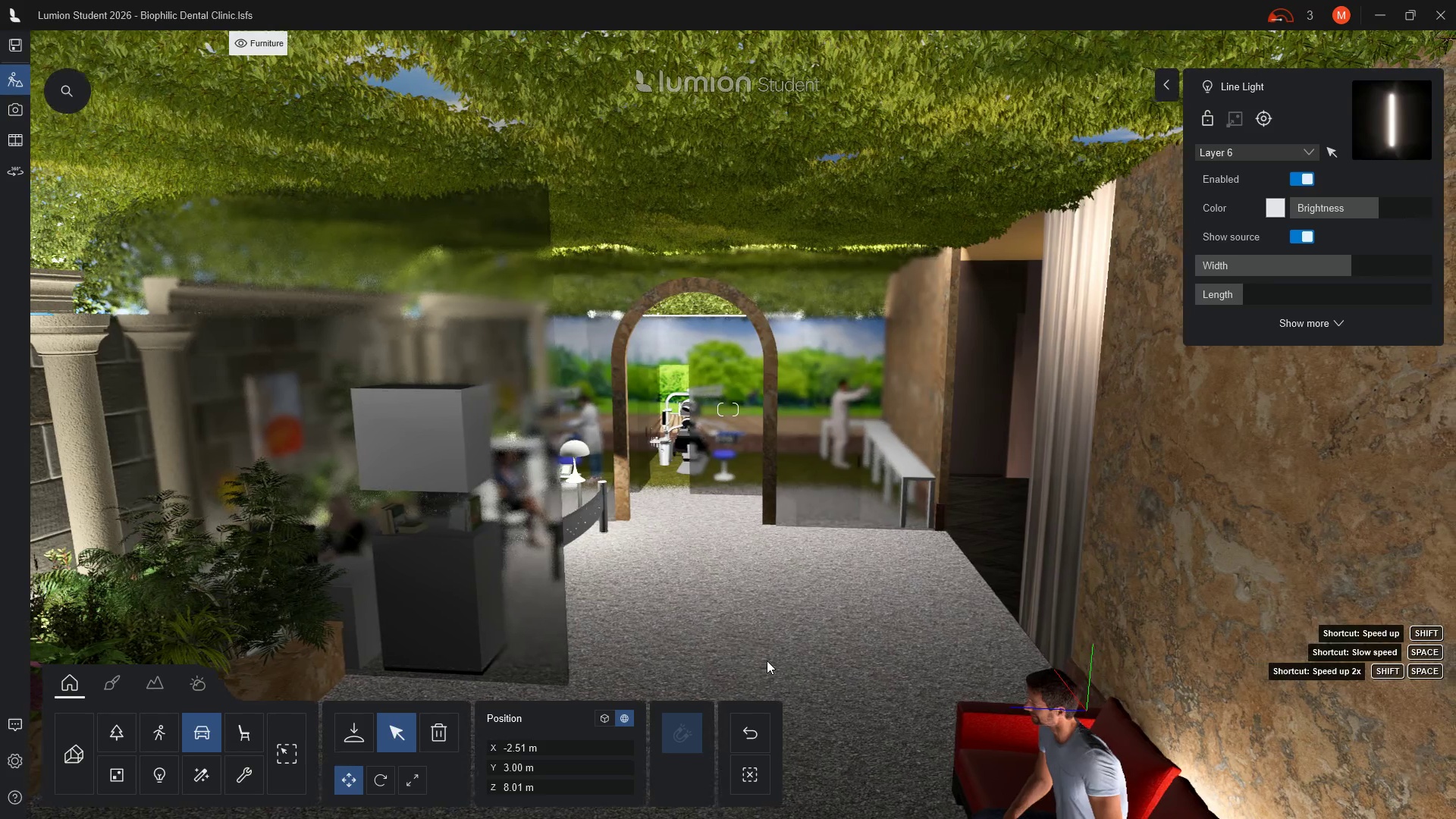 
hold_key(key=S, duration=0.48)
 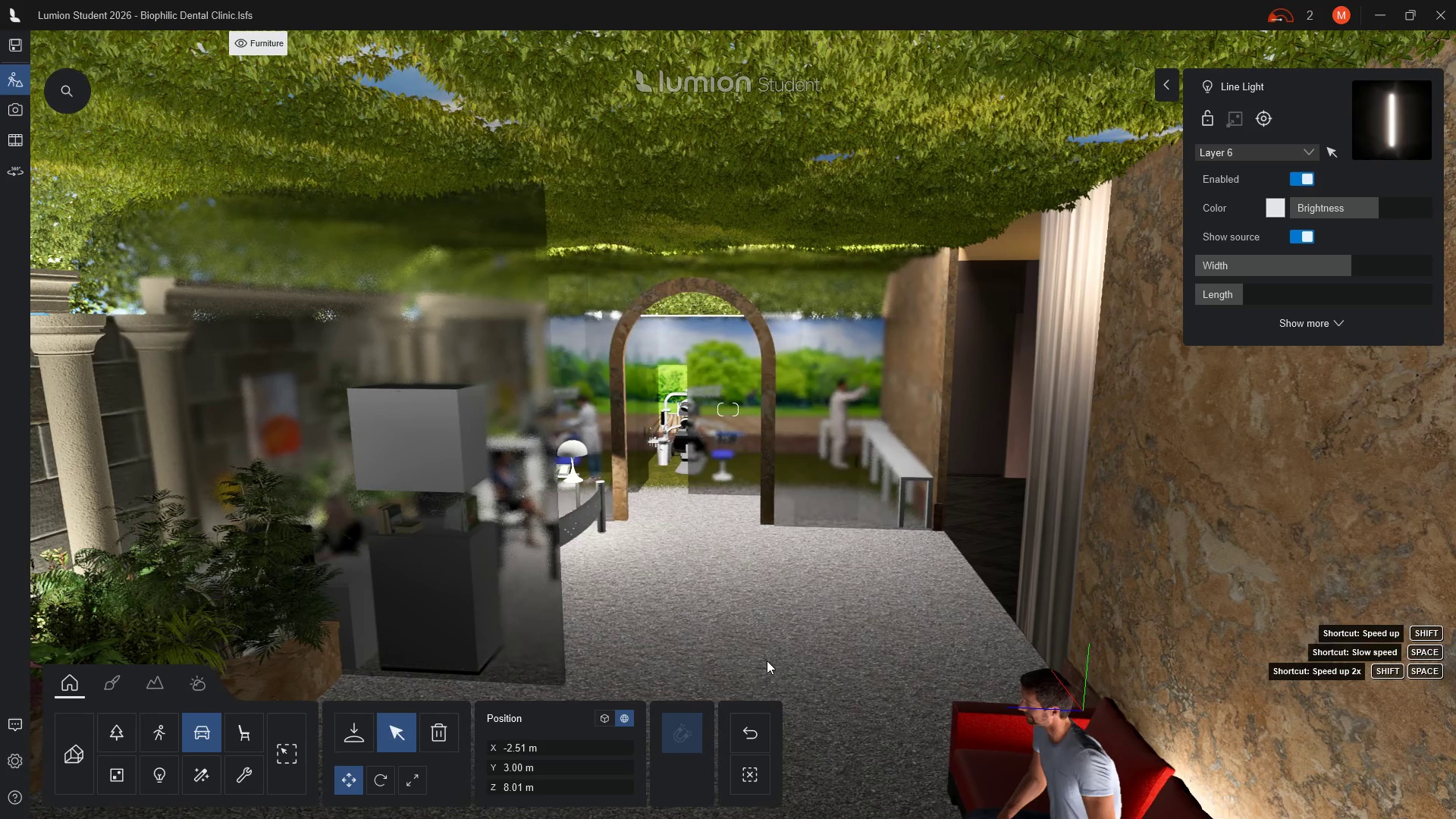 
hold_key(key=W, duration=0.84)
 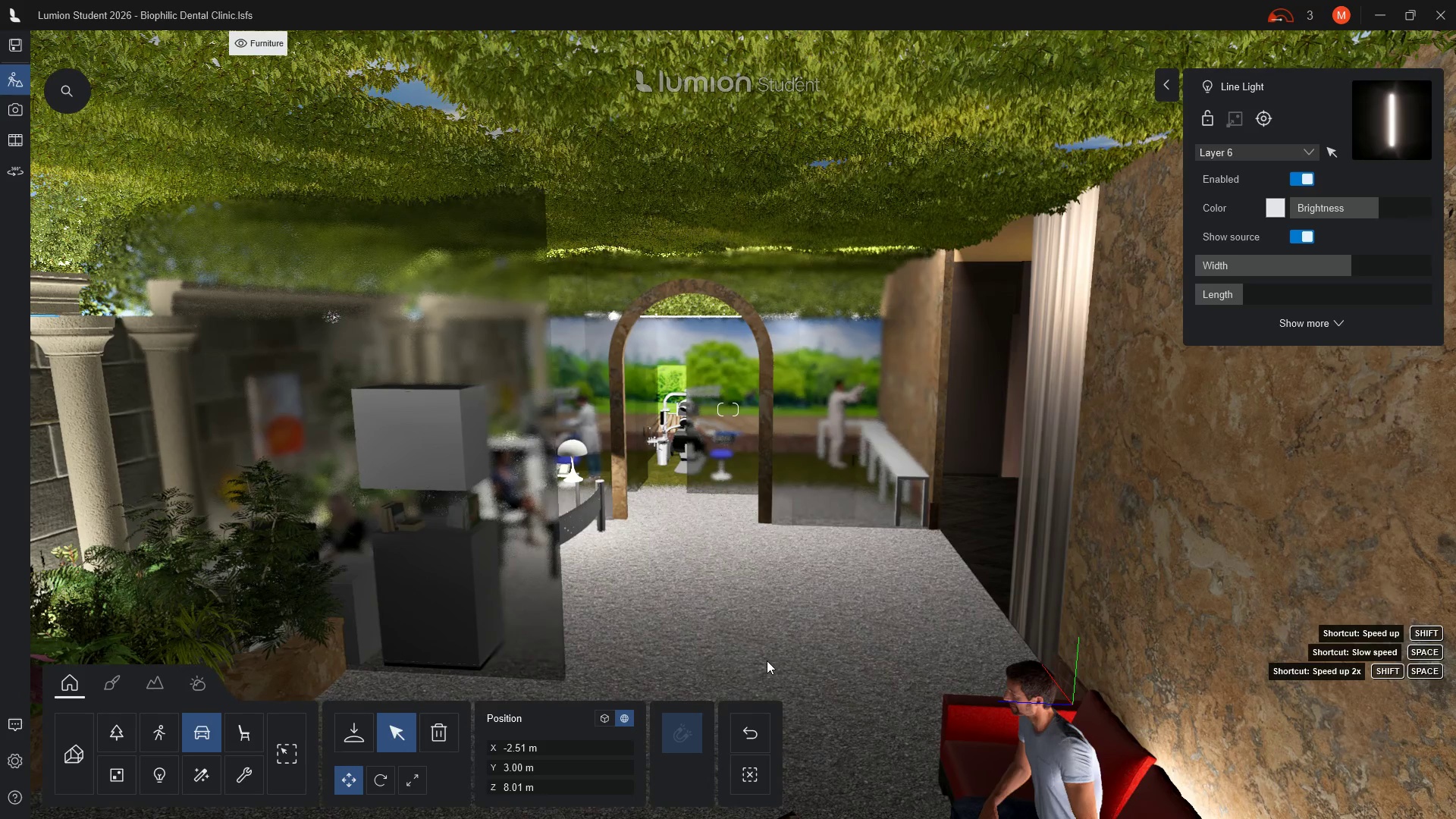 
scroll: coordinate [767, 661], scroll_direction: up, amount: 13.0
 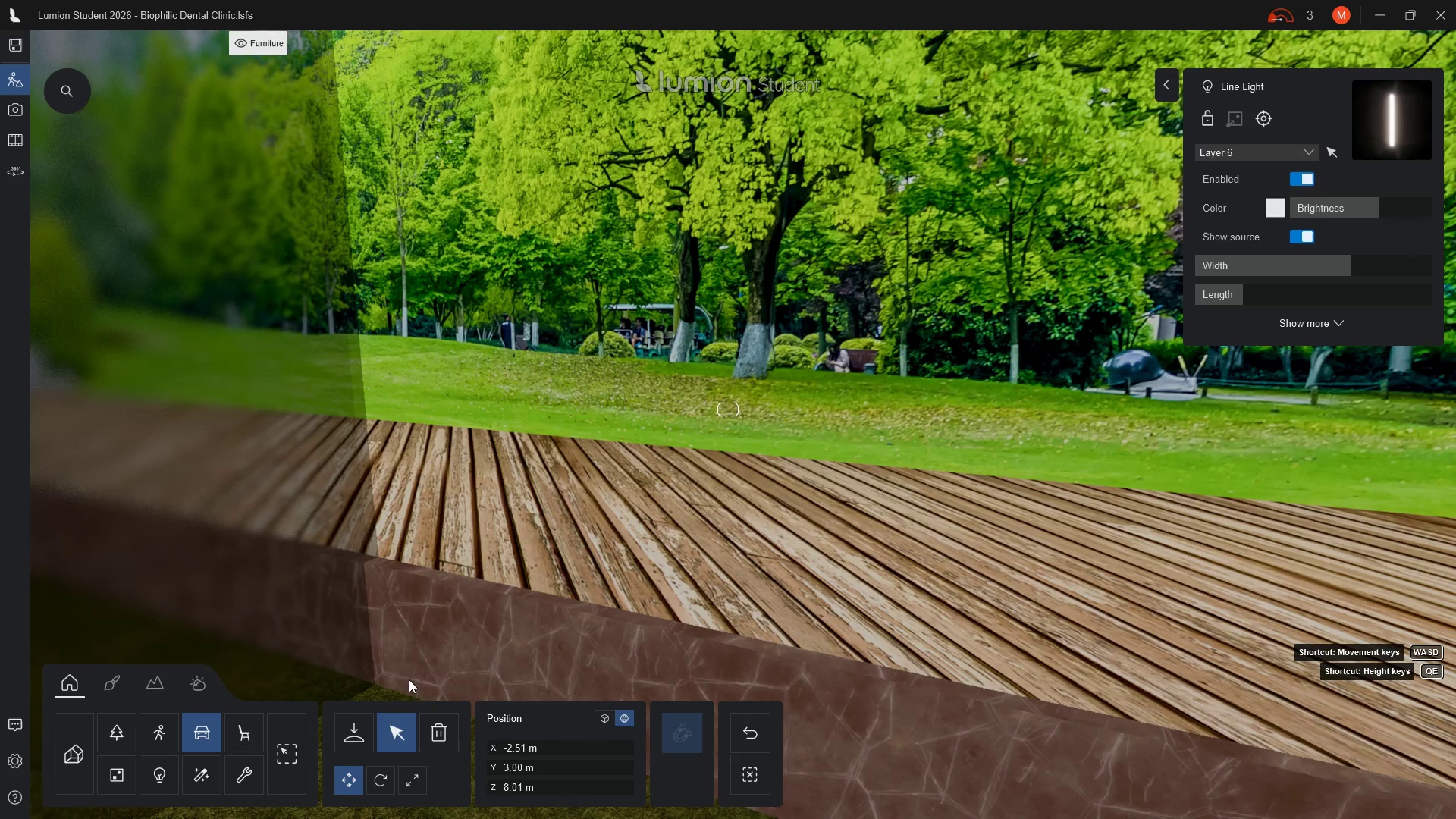 
wait(5.45)
 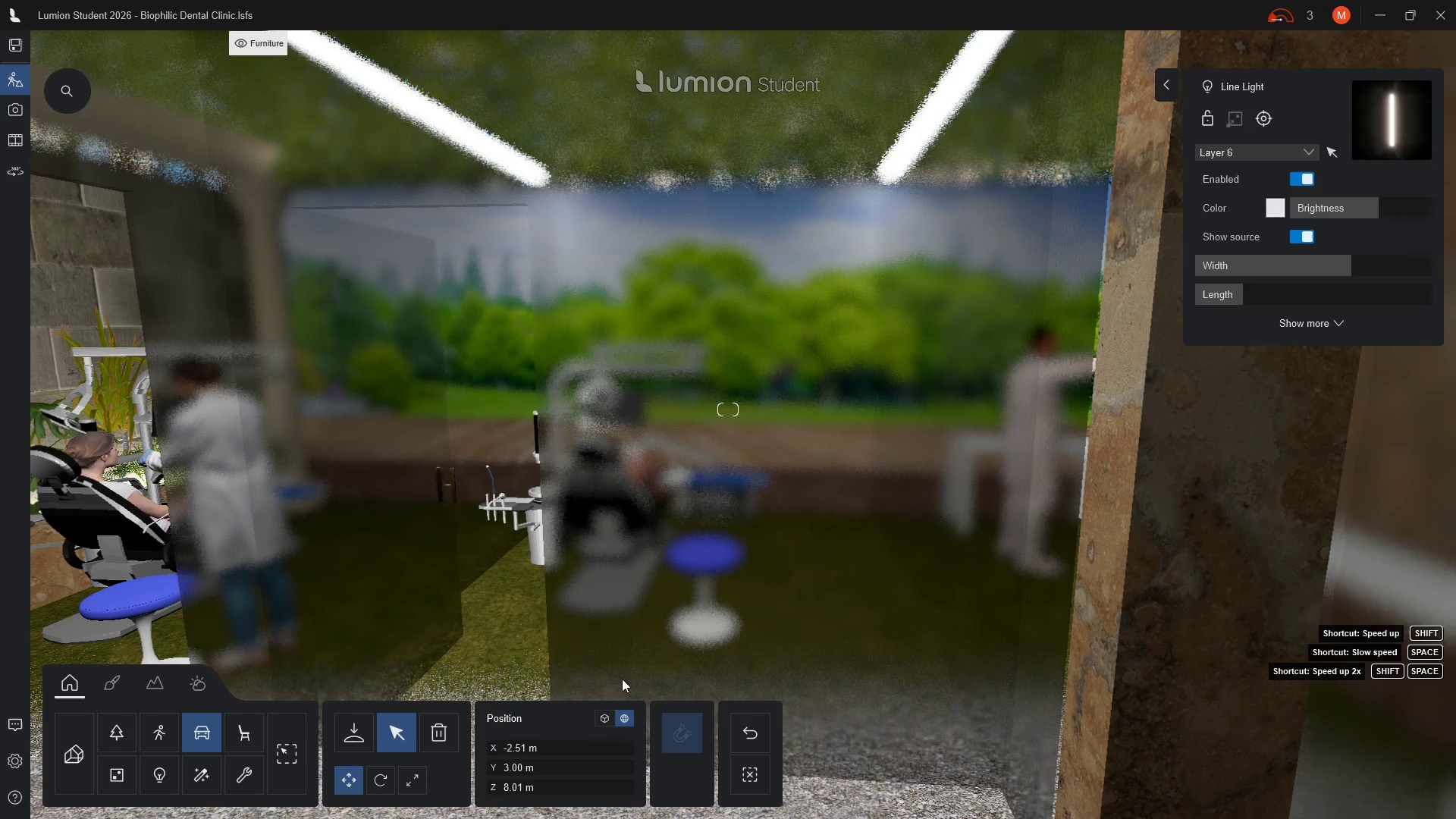 
scroll: coordinate [451, 720], scroll_direction: down, amount: 6.0
 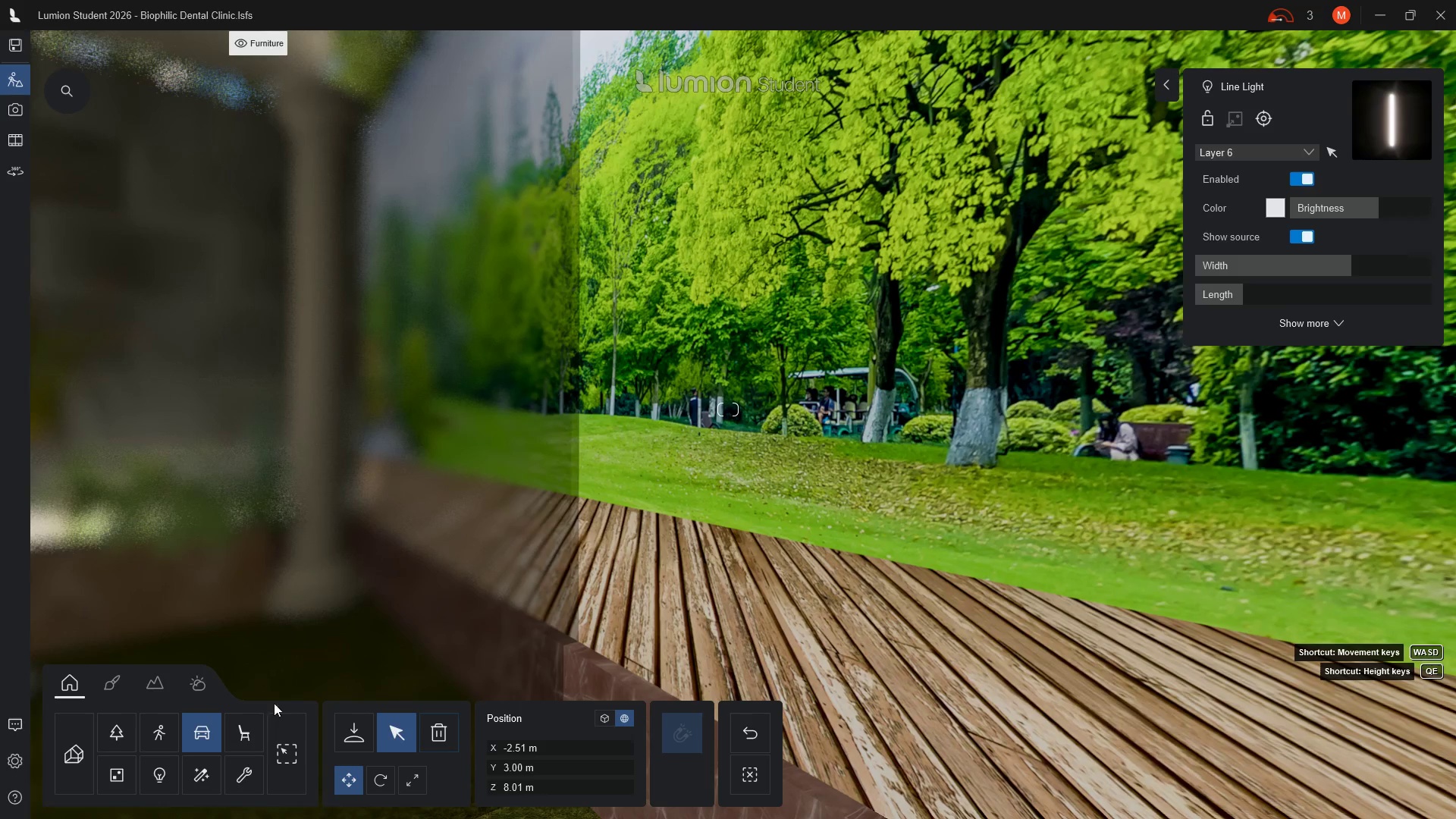 
scroll: coordinate [212, 718], scroll_direction: up, amount: 5.0
 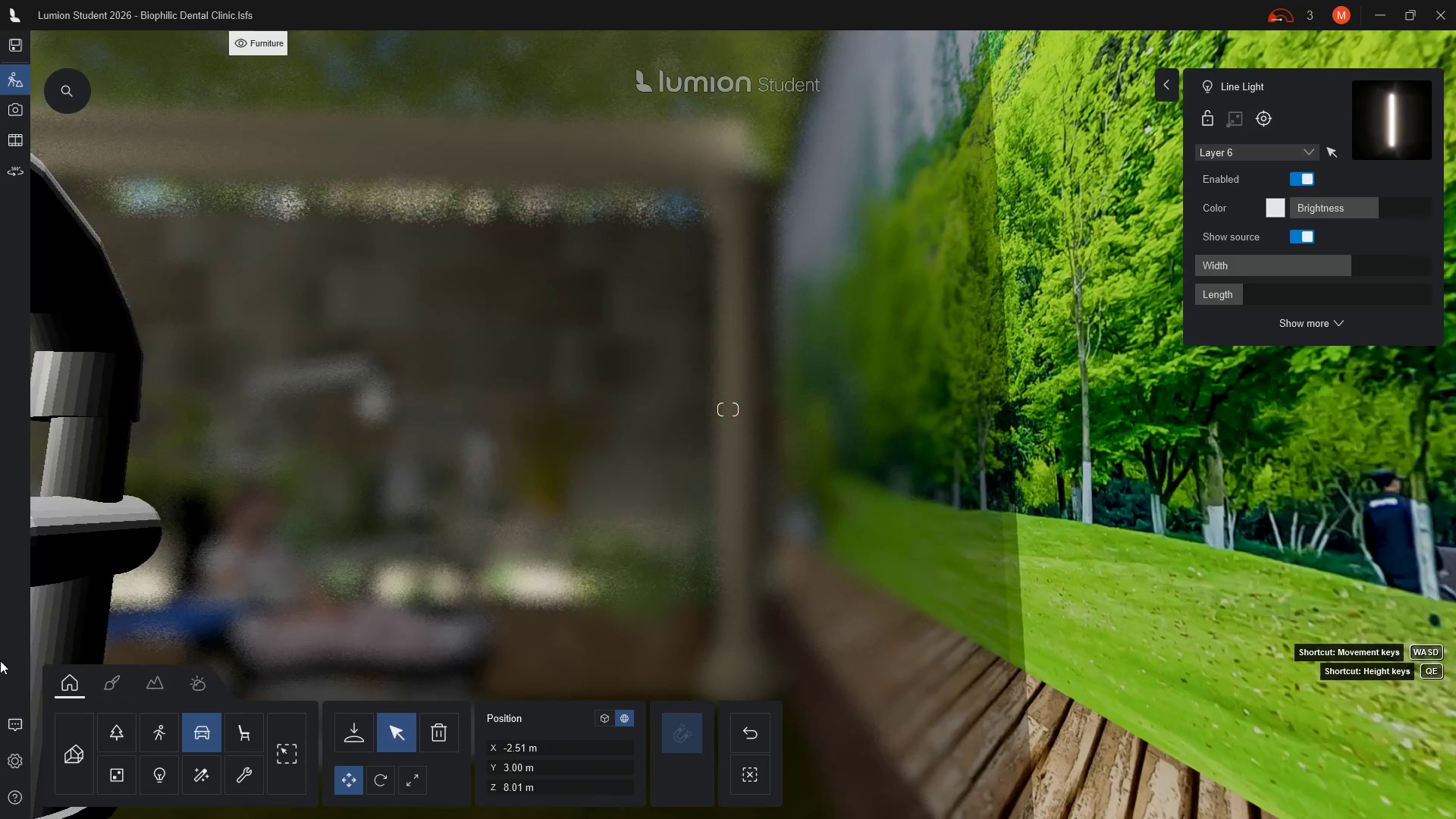 
wait(5.3)
 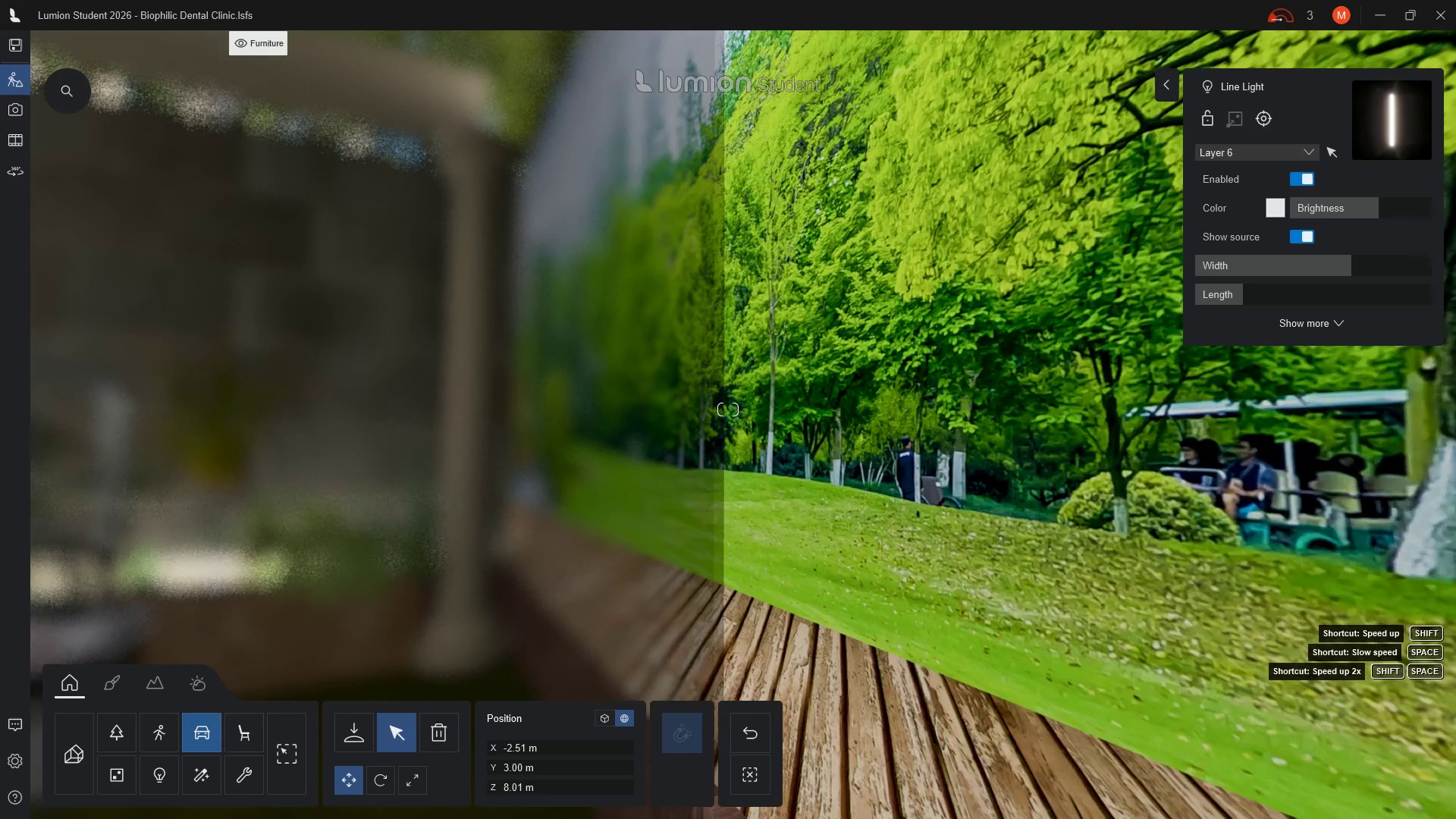 
hold_key(key=D, duration=0.44)
 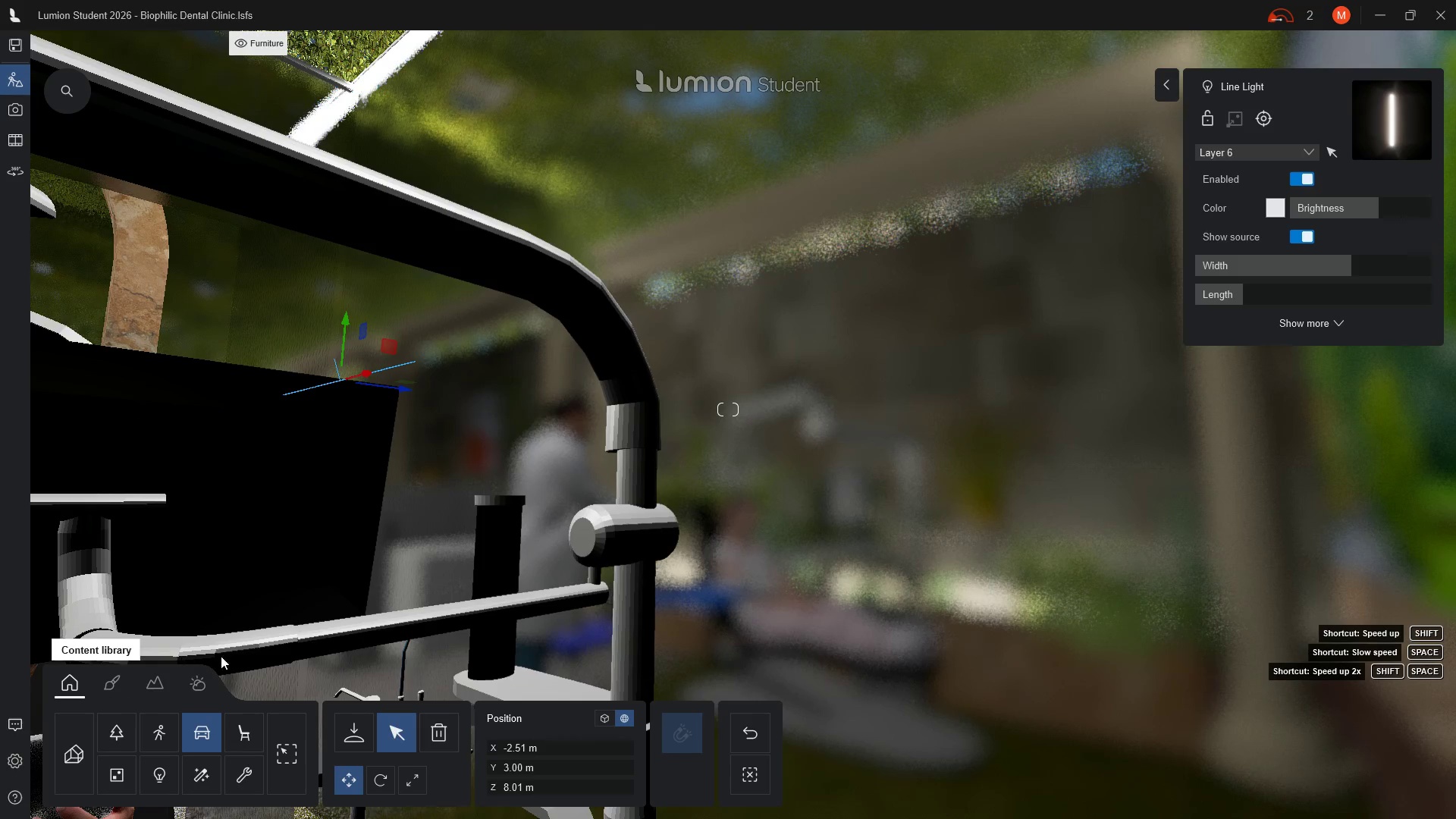 
type(dddddddd)
 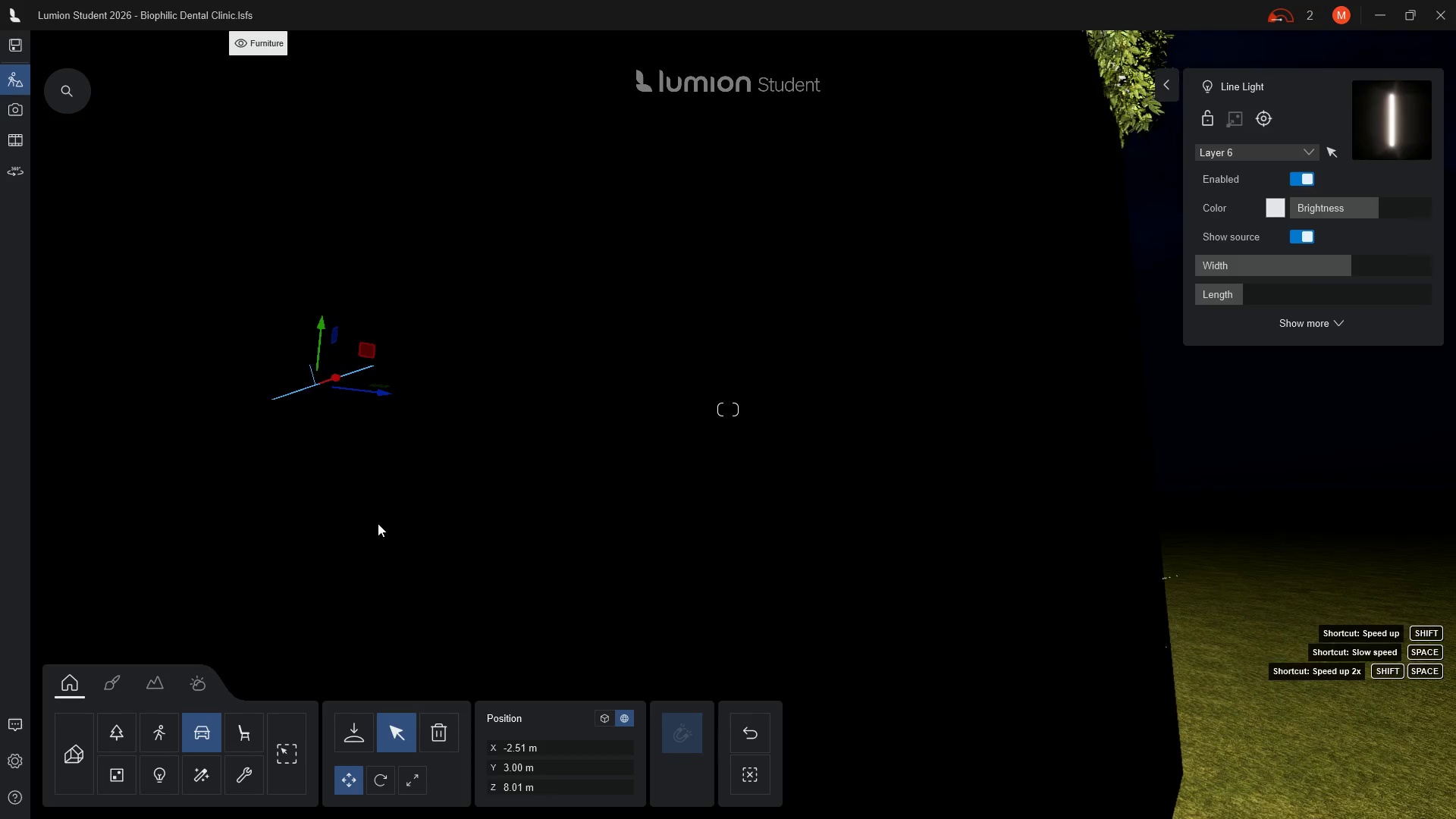 
scroll: coordinate [400, 533], scroll_direction: up, amount: 4.0
 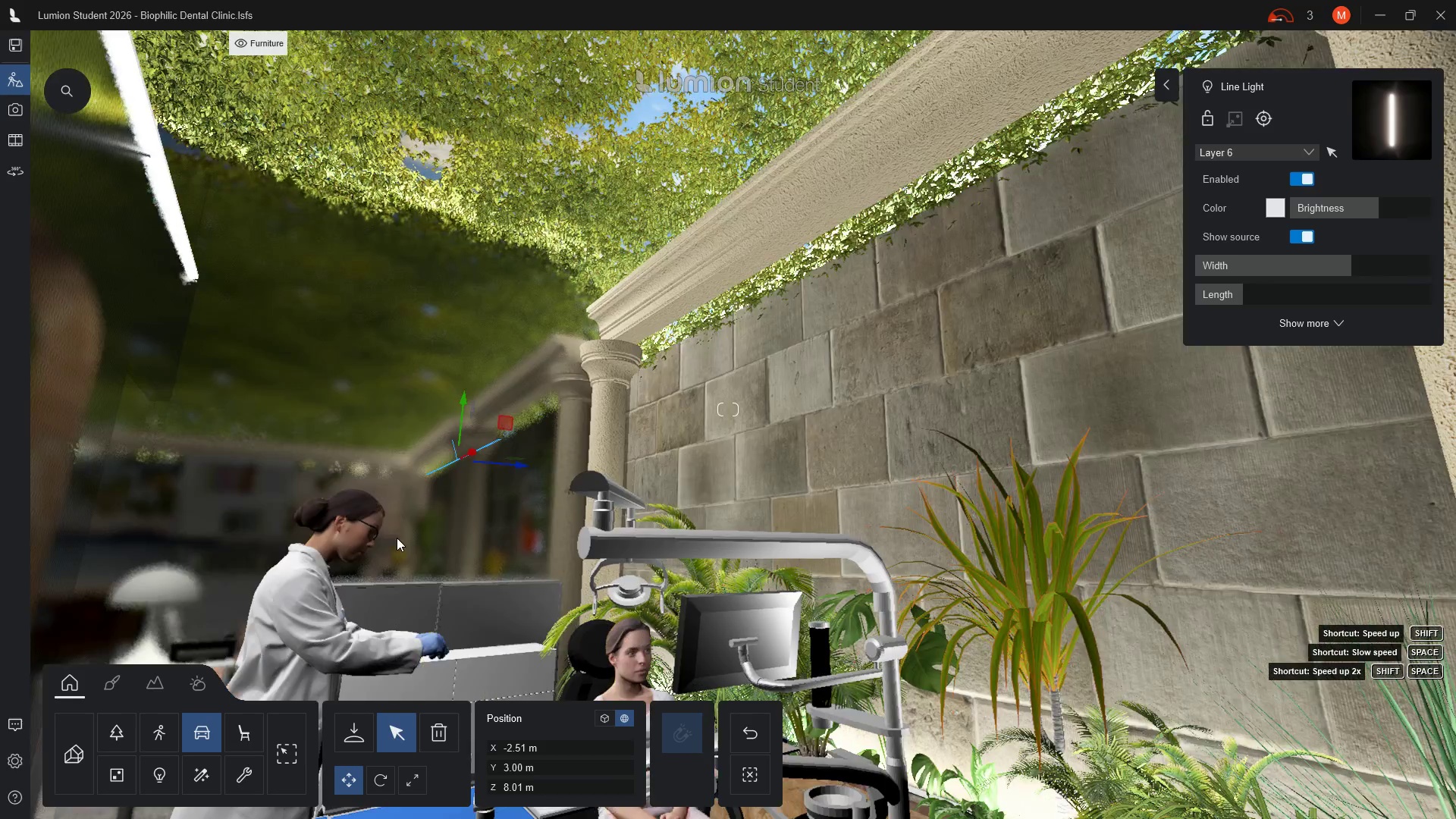 
key(D)
 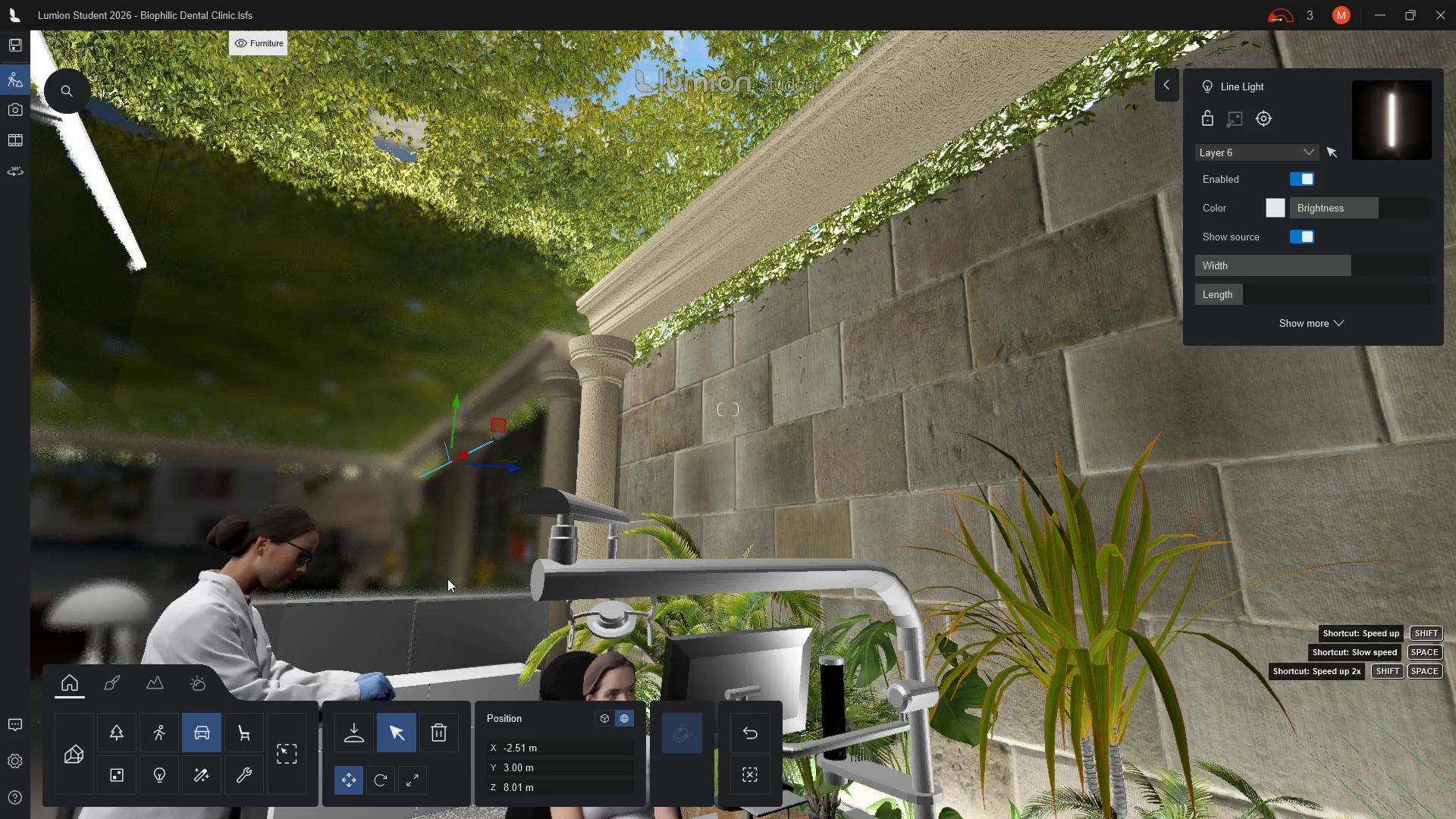 
scroll: coordinate [449, 595], scroll_direction: down, amount: 3.0
 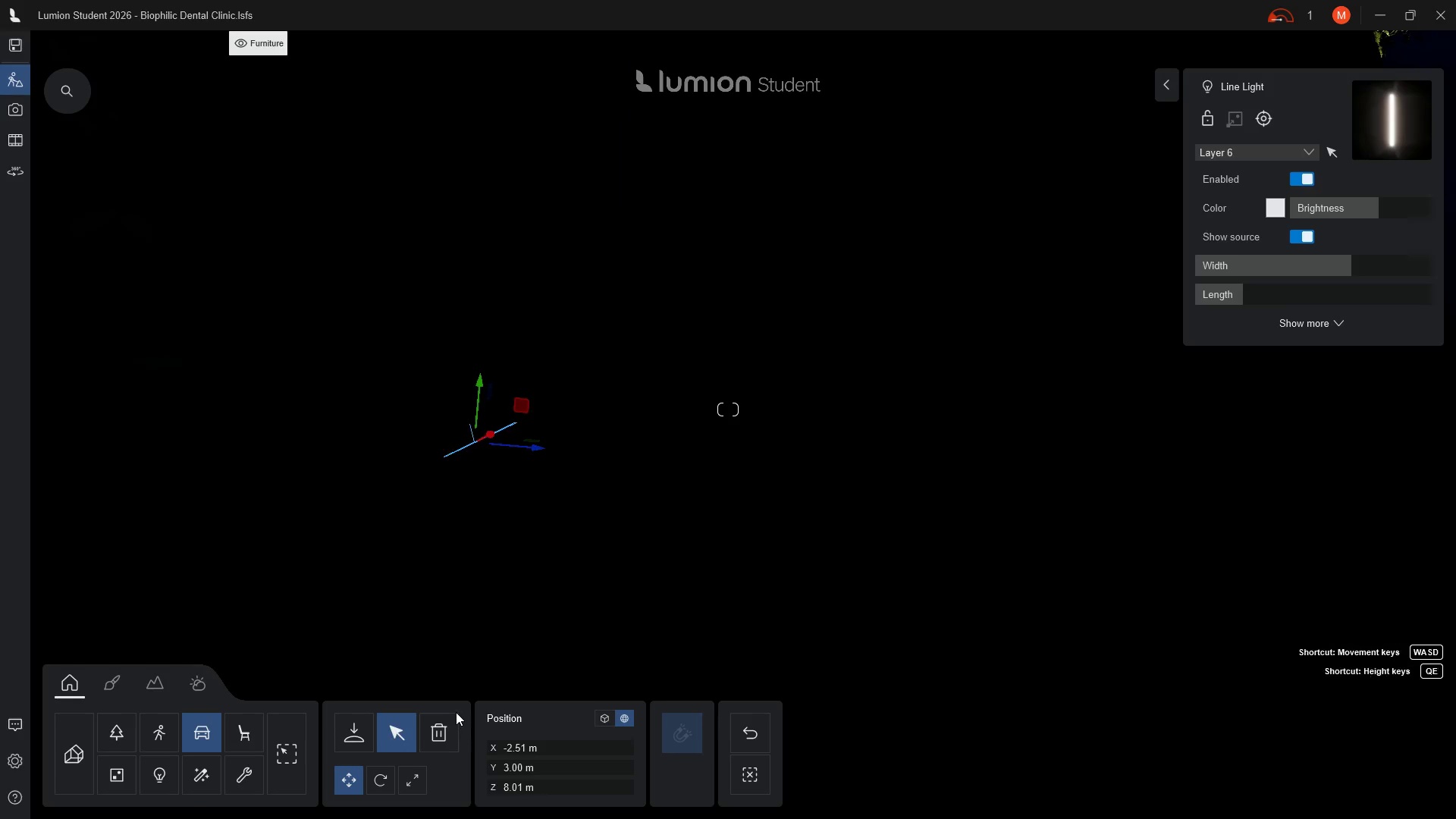 
scroll: coordinate [460, 705], scroll_direction: up, amount: 4.0
 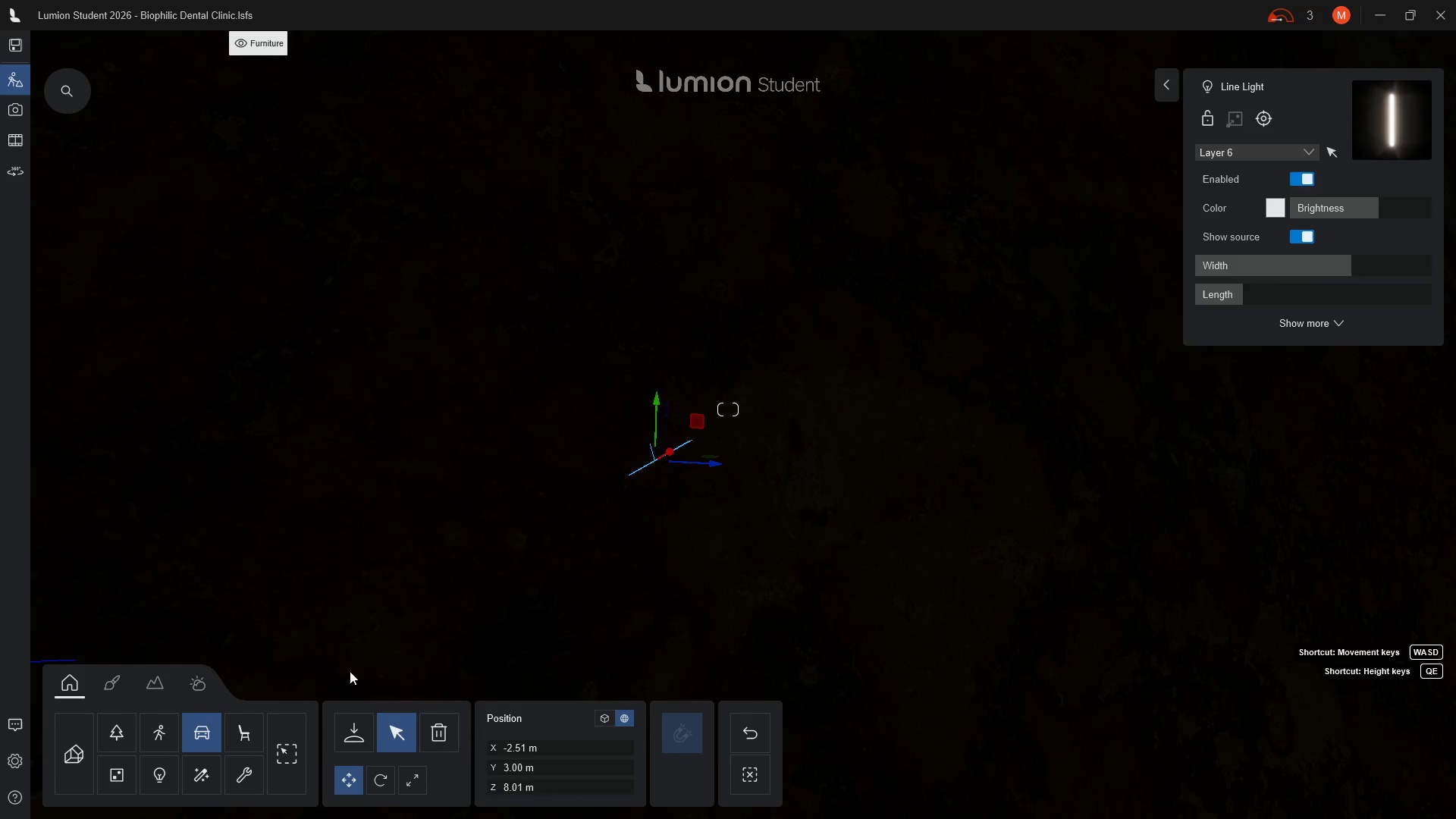 
wait(5.77)
 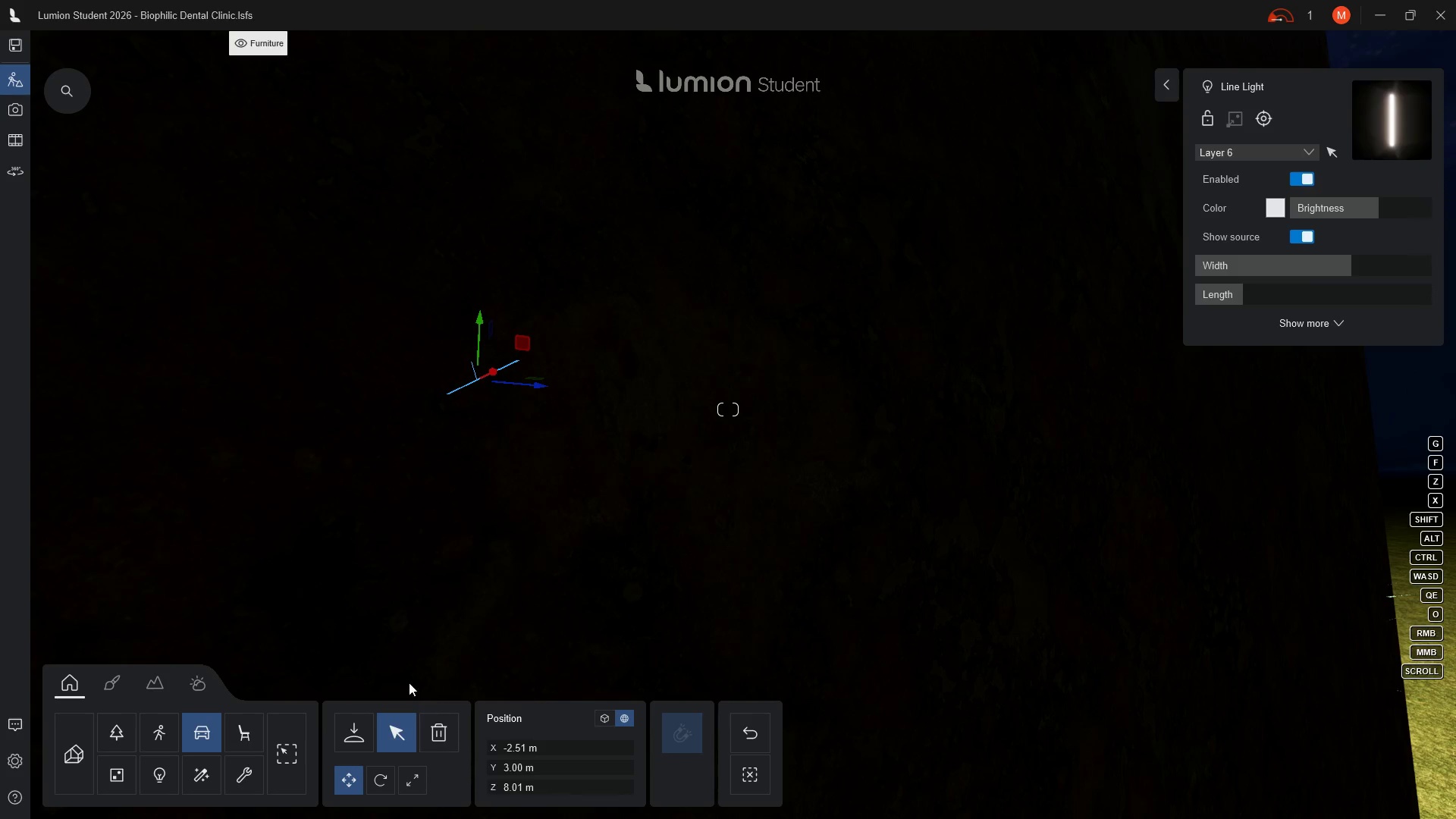 
left_click([352, 738])
 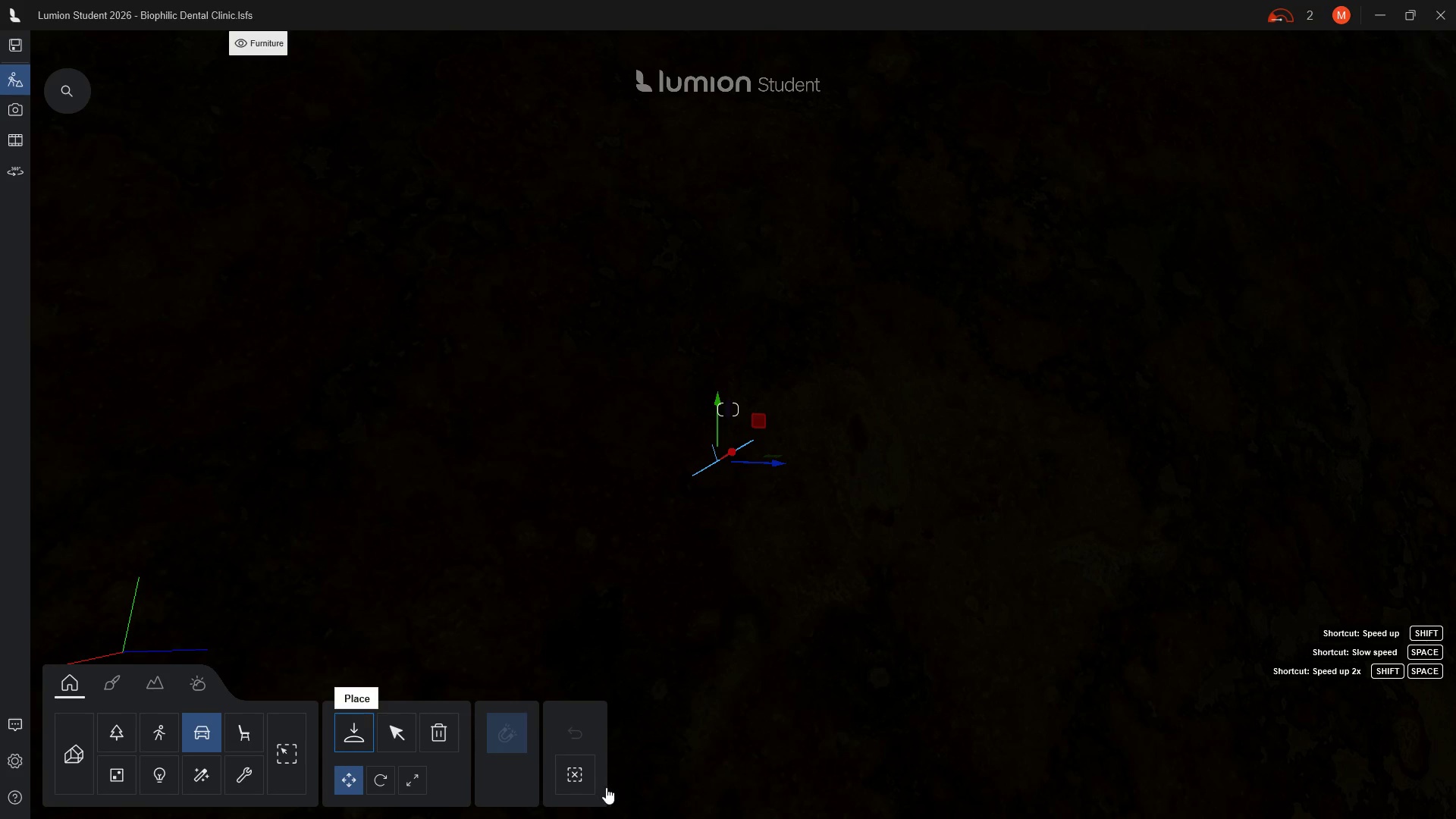 
scroll: coordinate [708, 651], scroll_direction: up, amount: 6.0
 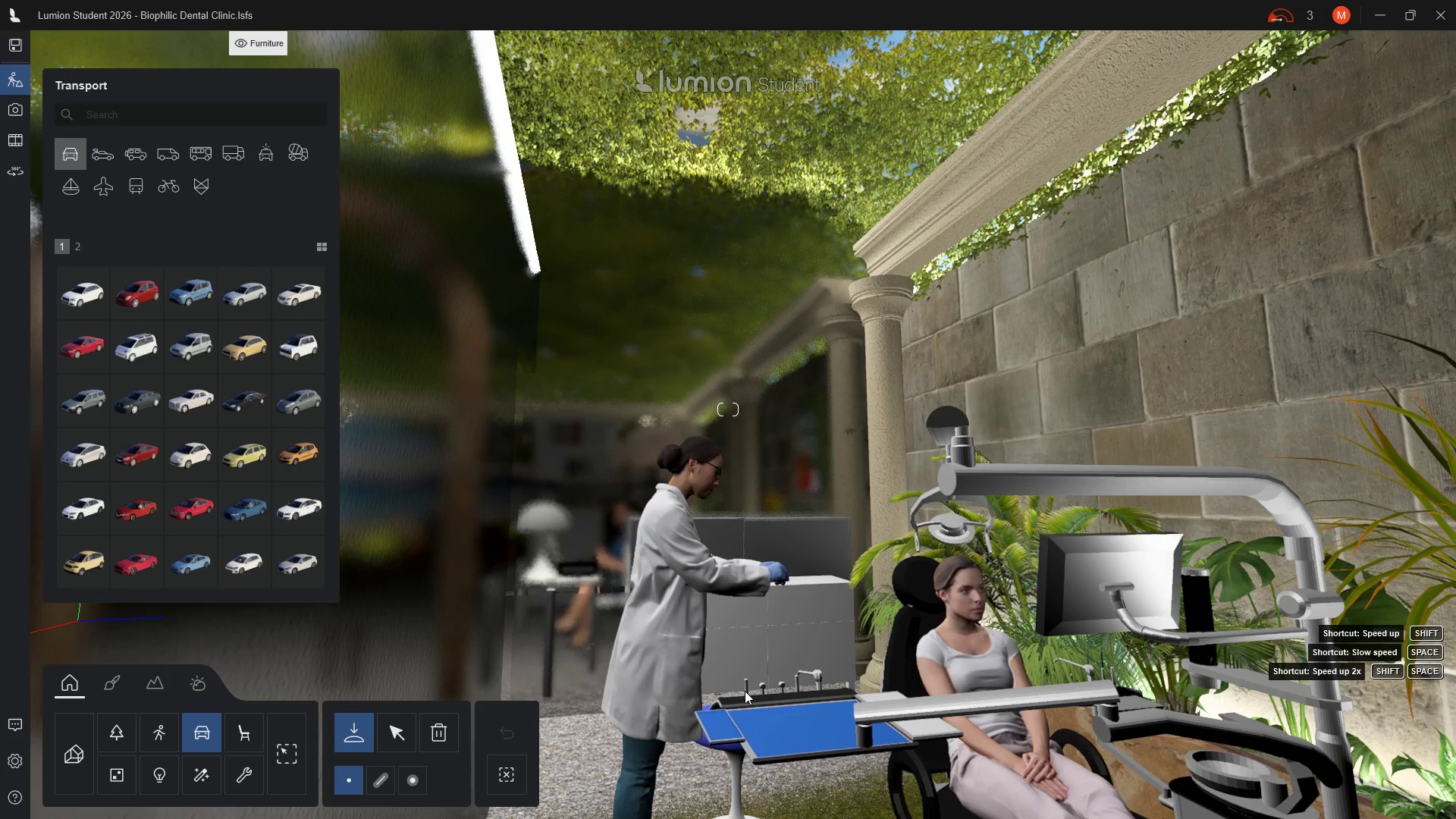 
wait(11.36)
 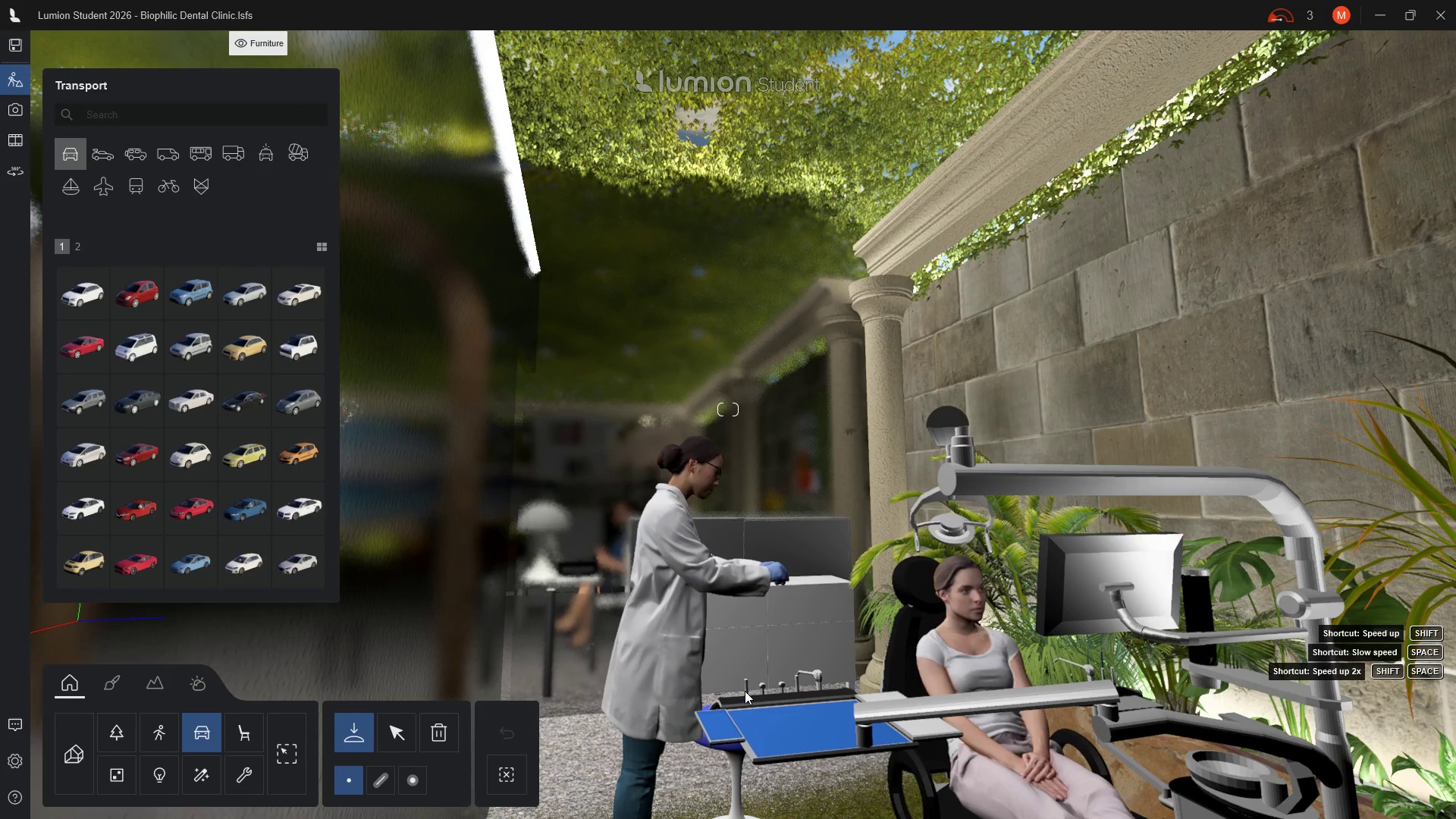 
hold_key(key=A, duration=0.58)
 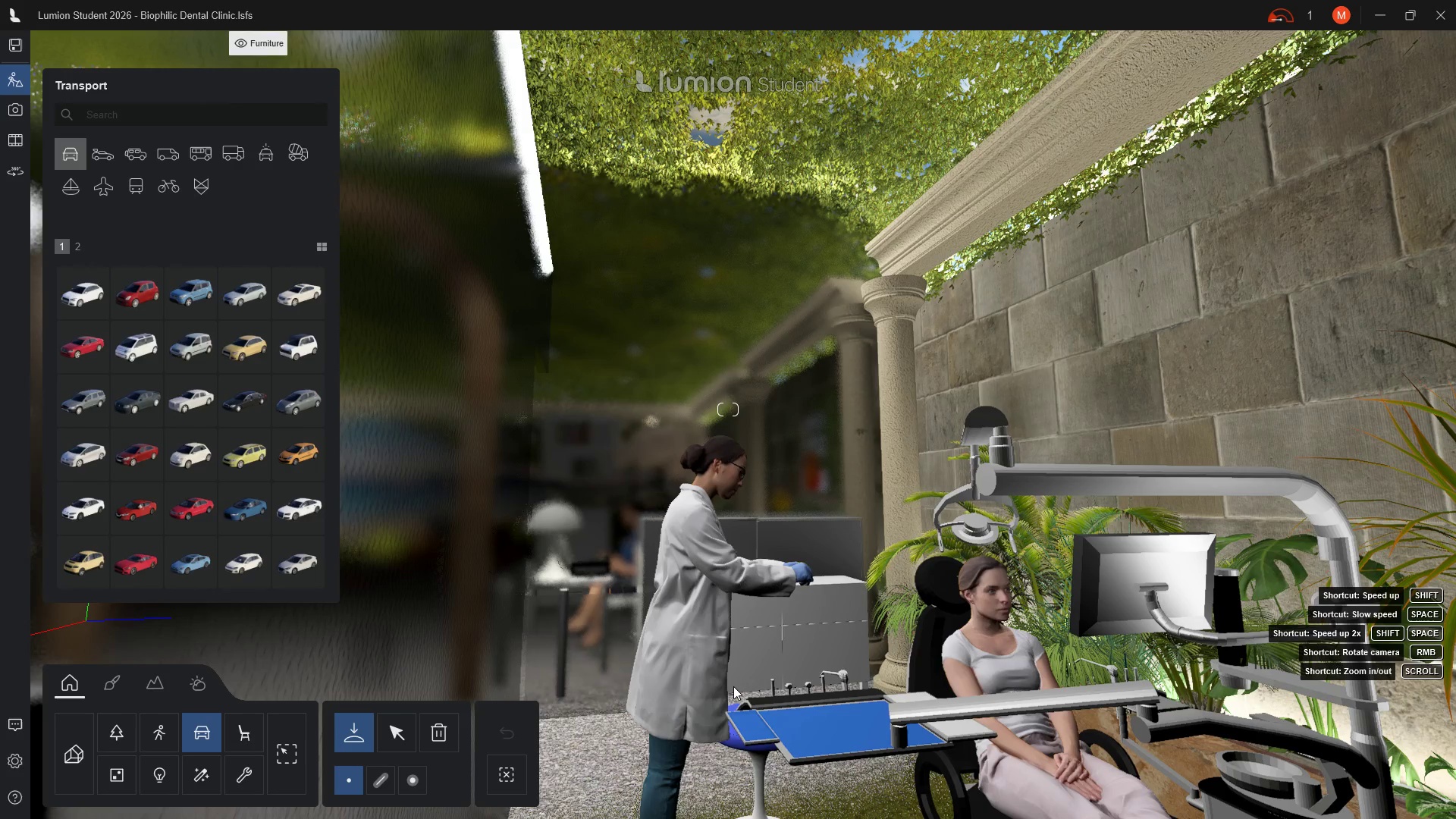 
hold_key(key=A, duration=0.8)
 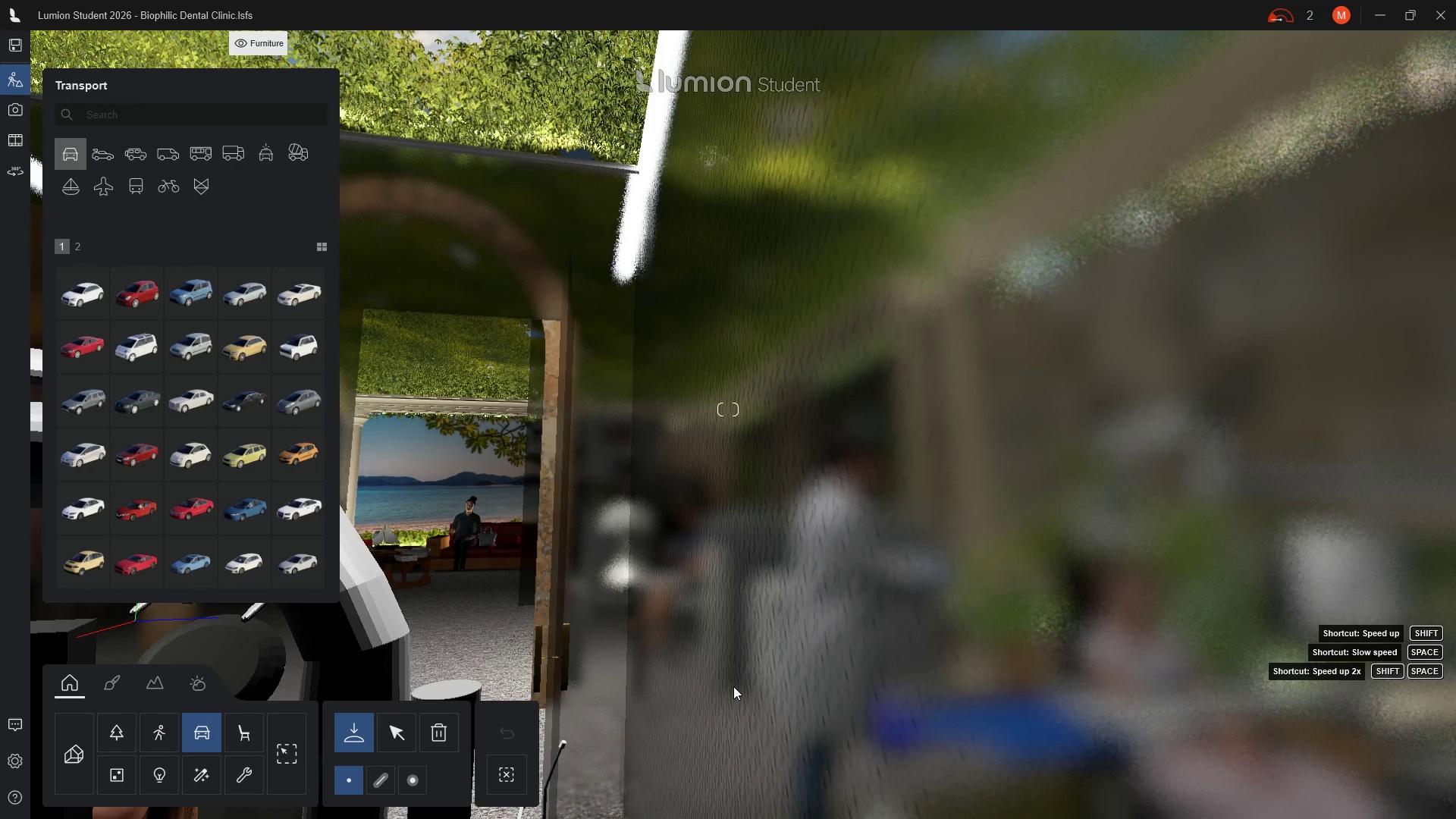 
hold_key(key=A, duration=0.47)
 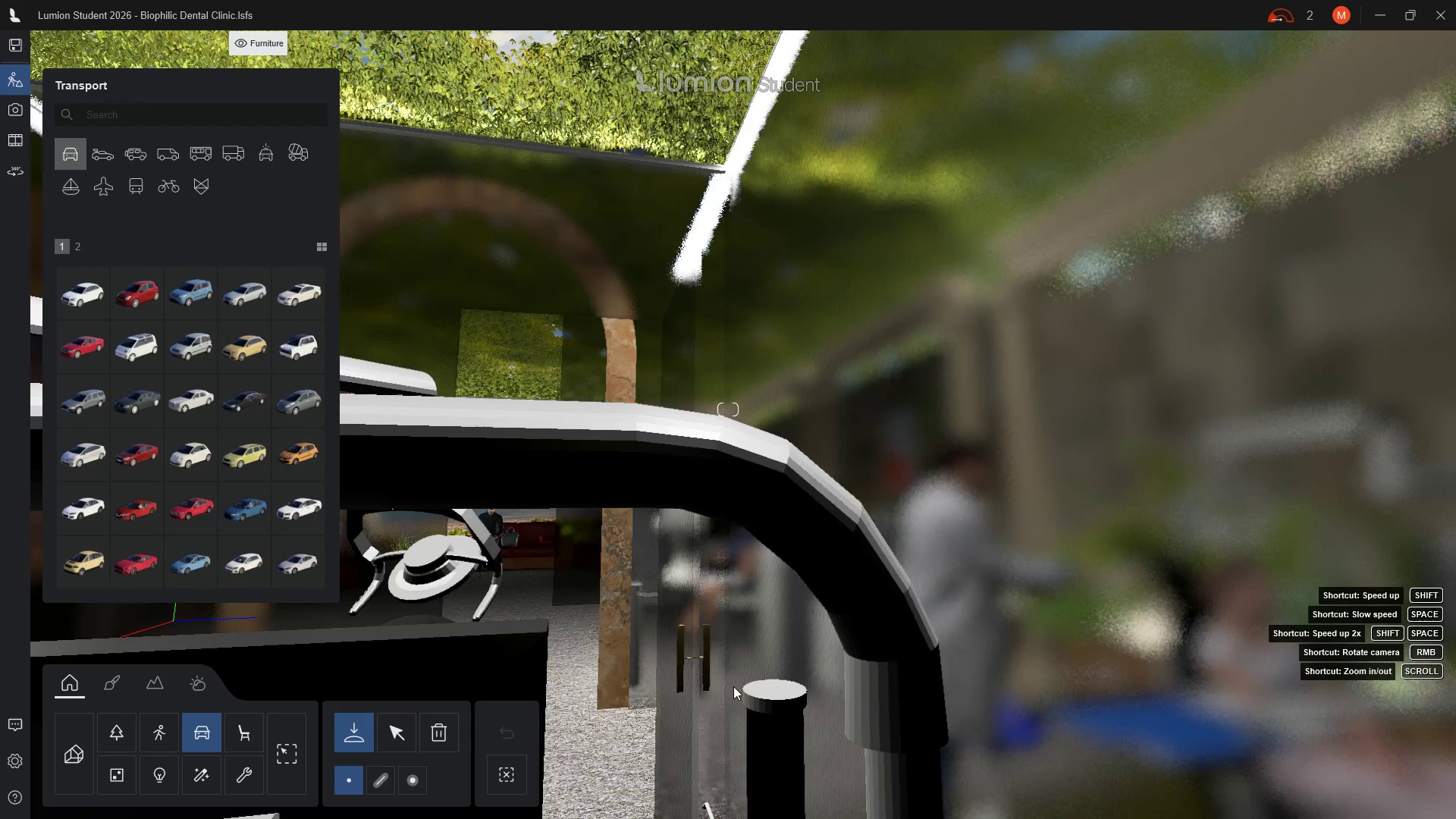 
hold_key(key=A, duration=0.36)
 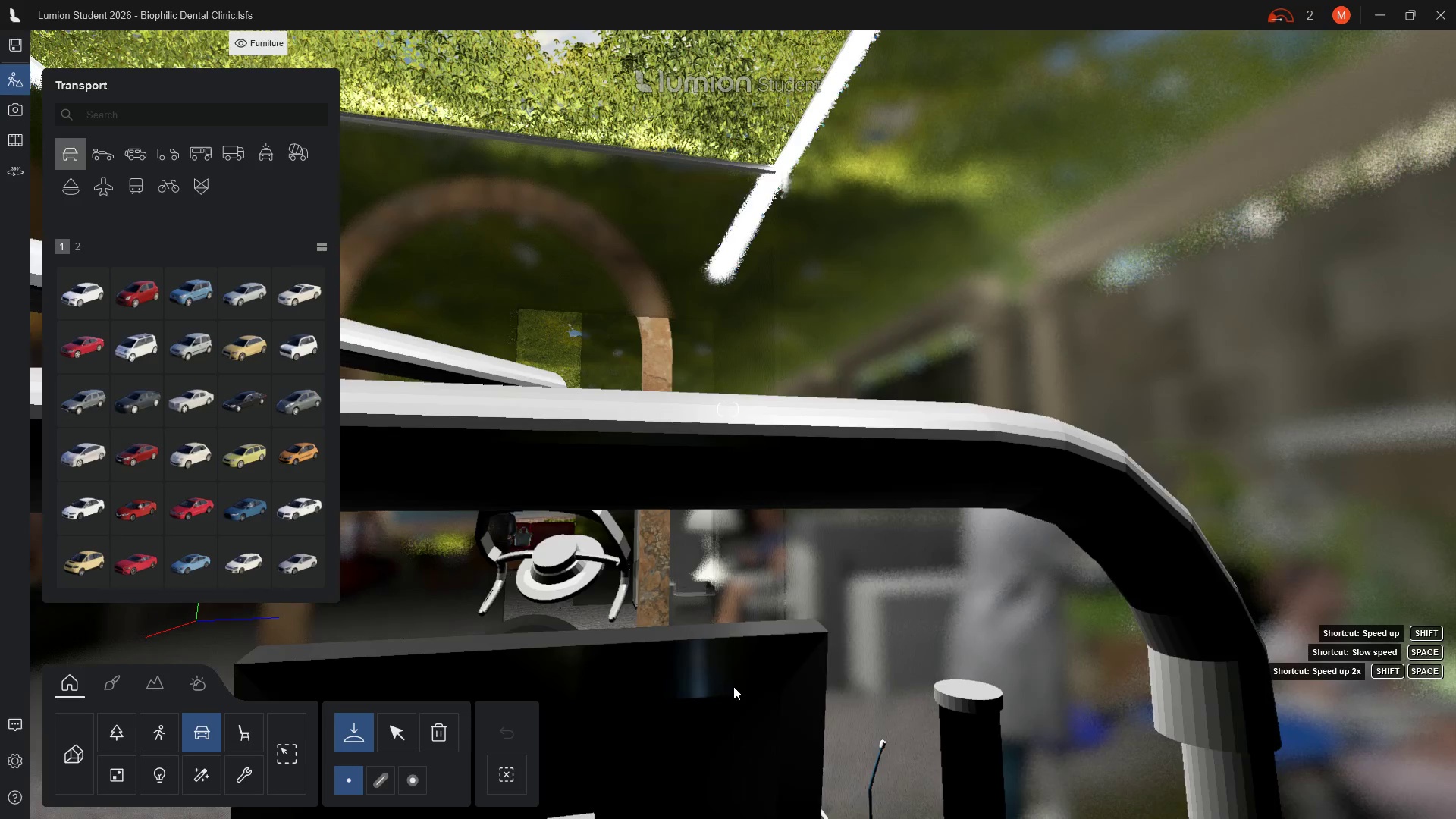 
hold_key(key=A, duration=1.52)
 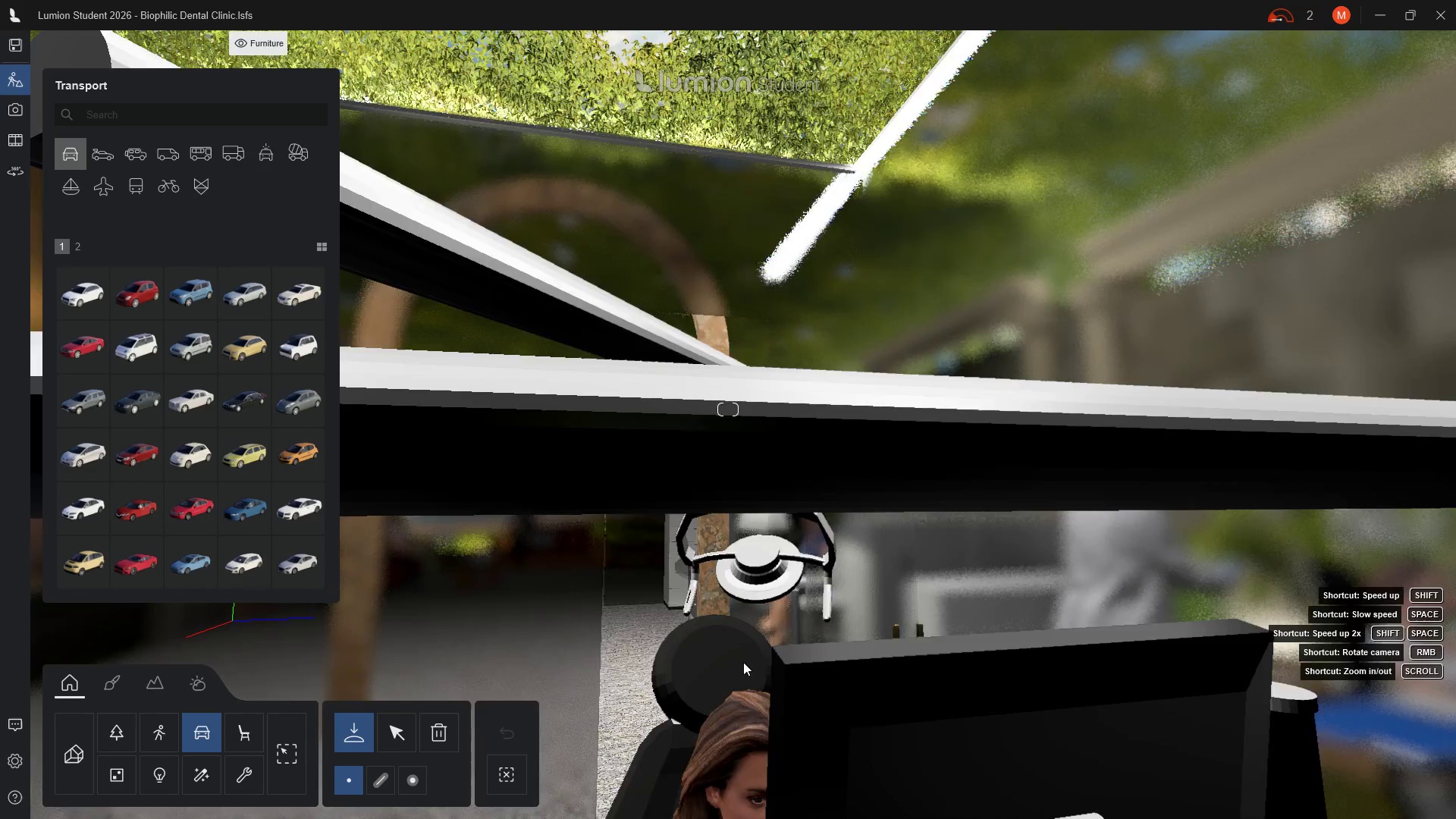 
hold_key(key=A, duration=0.73)
 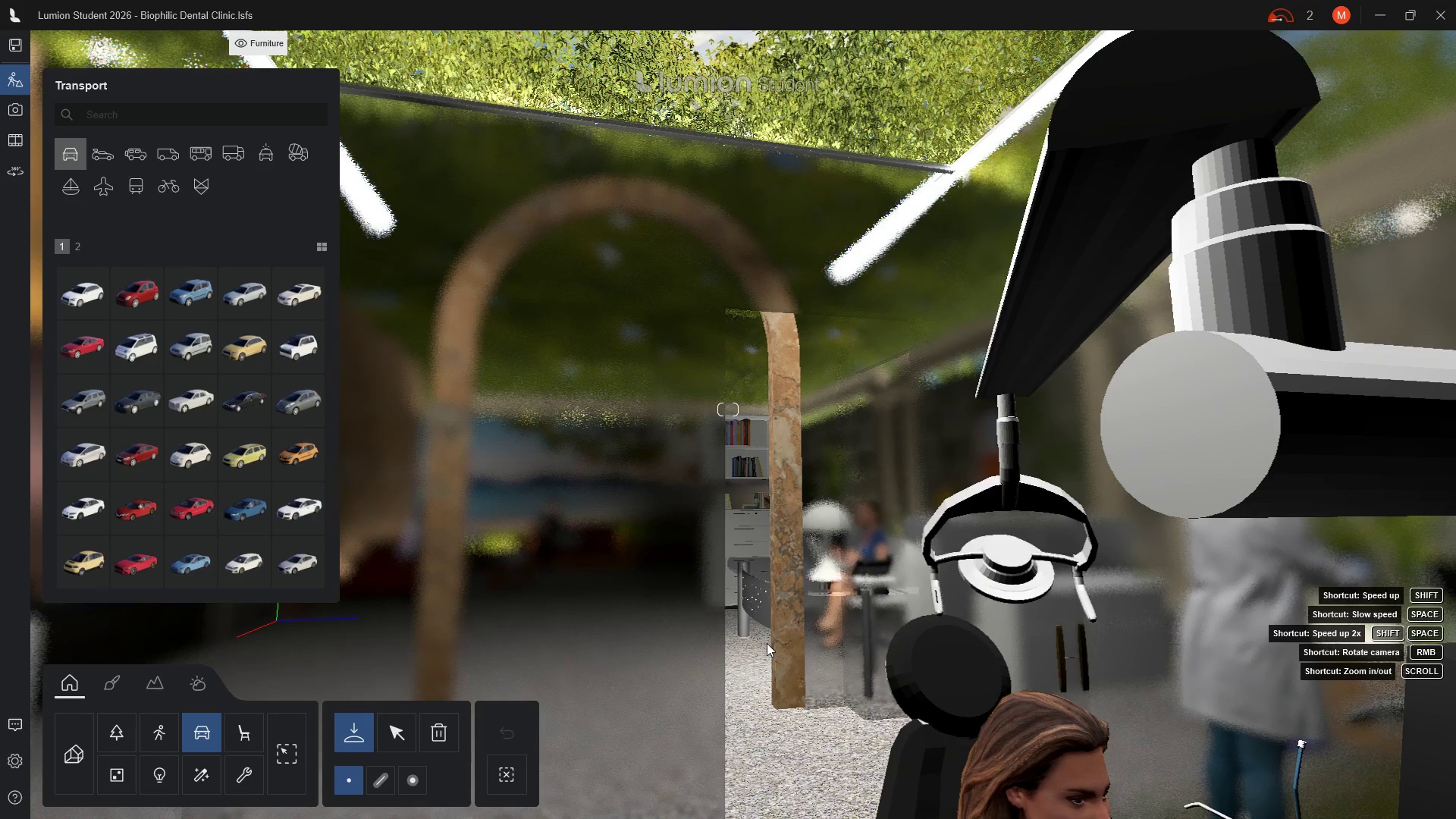 
hold_key(key=A, duration=1.3)
 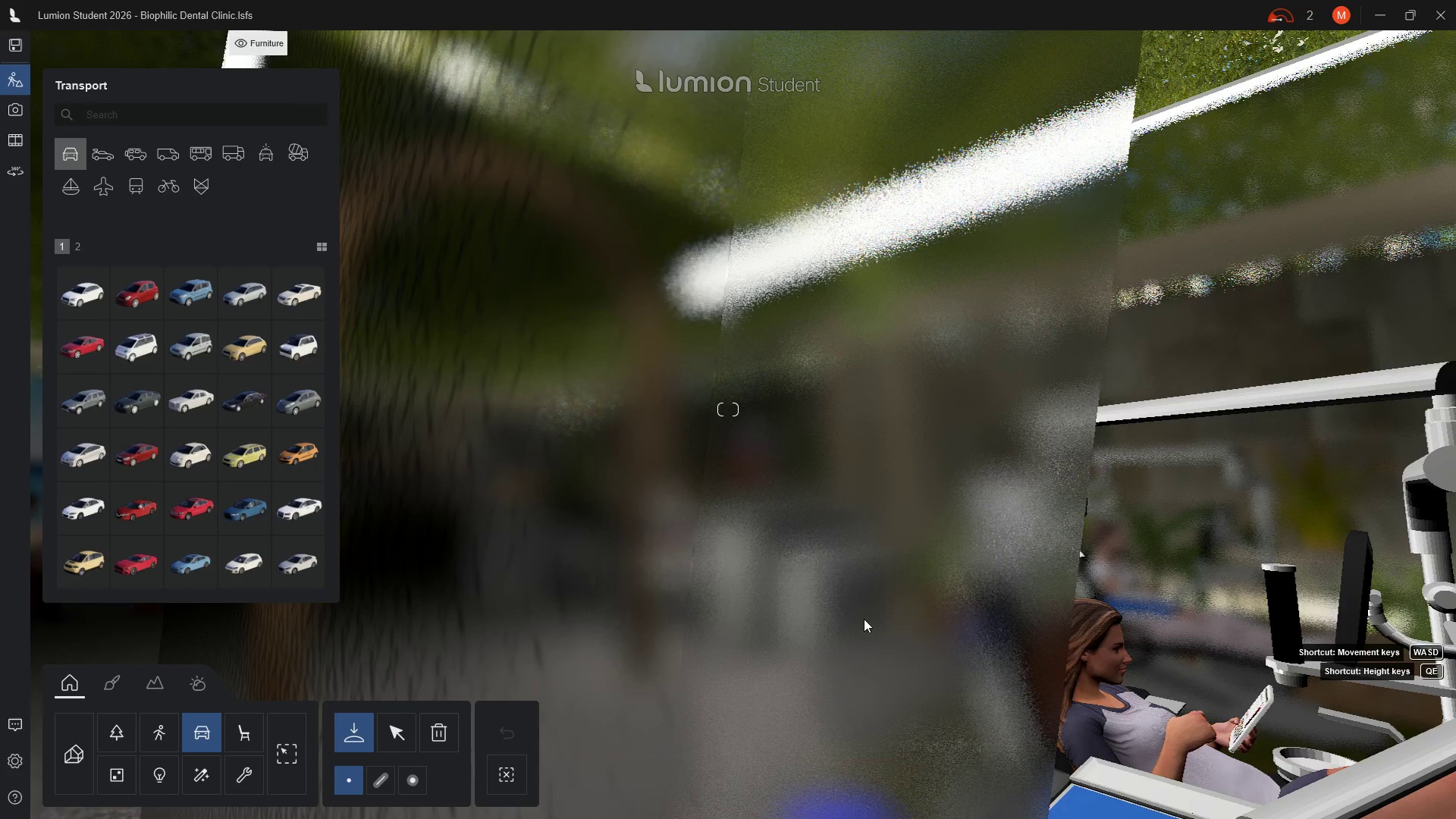 
scroll: coordinate [444, 553], scroll_direction: up, amount: 3.0
 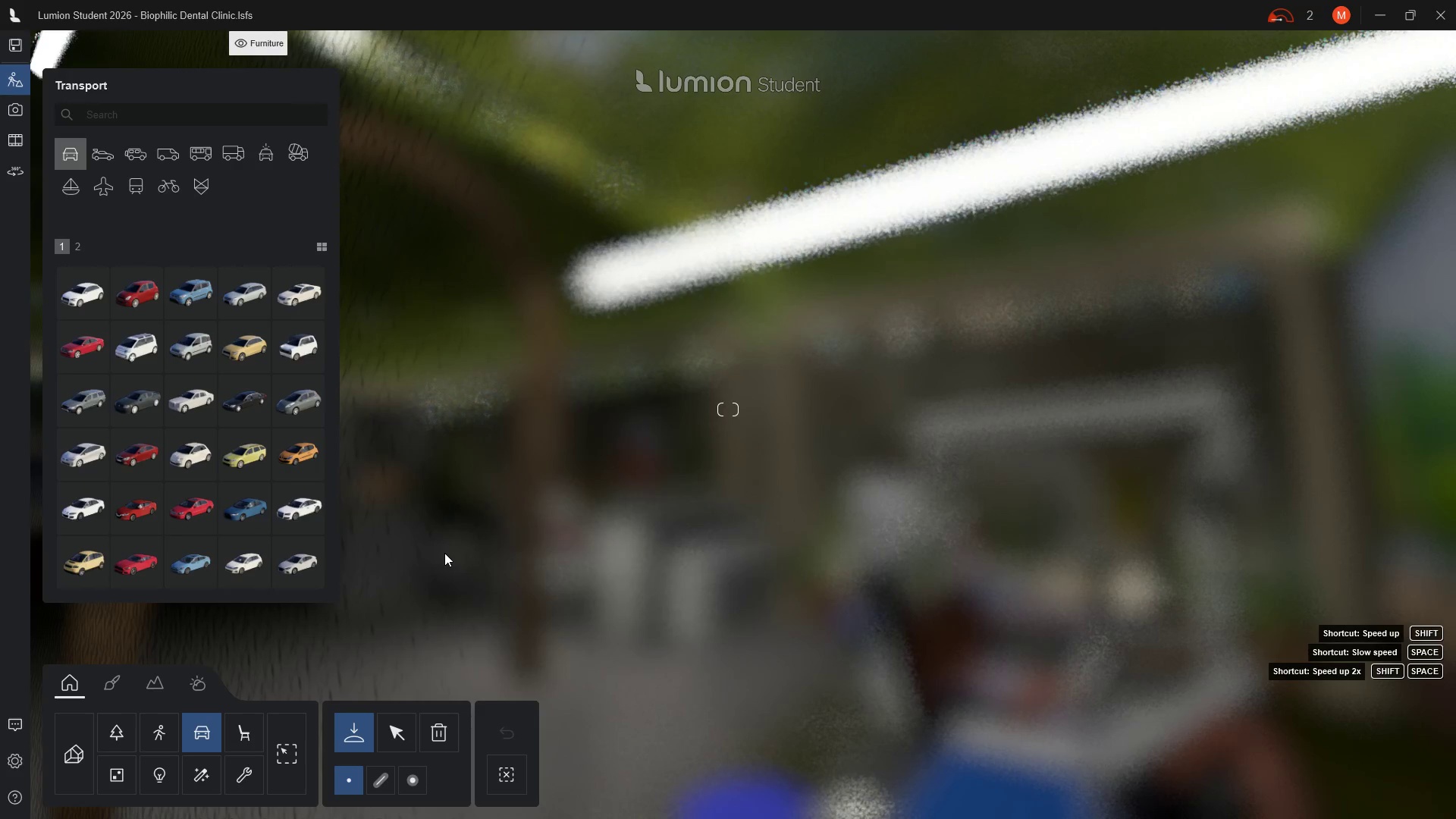 
hold_key(key=A, duration=0.88)
 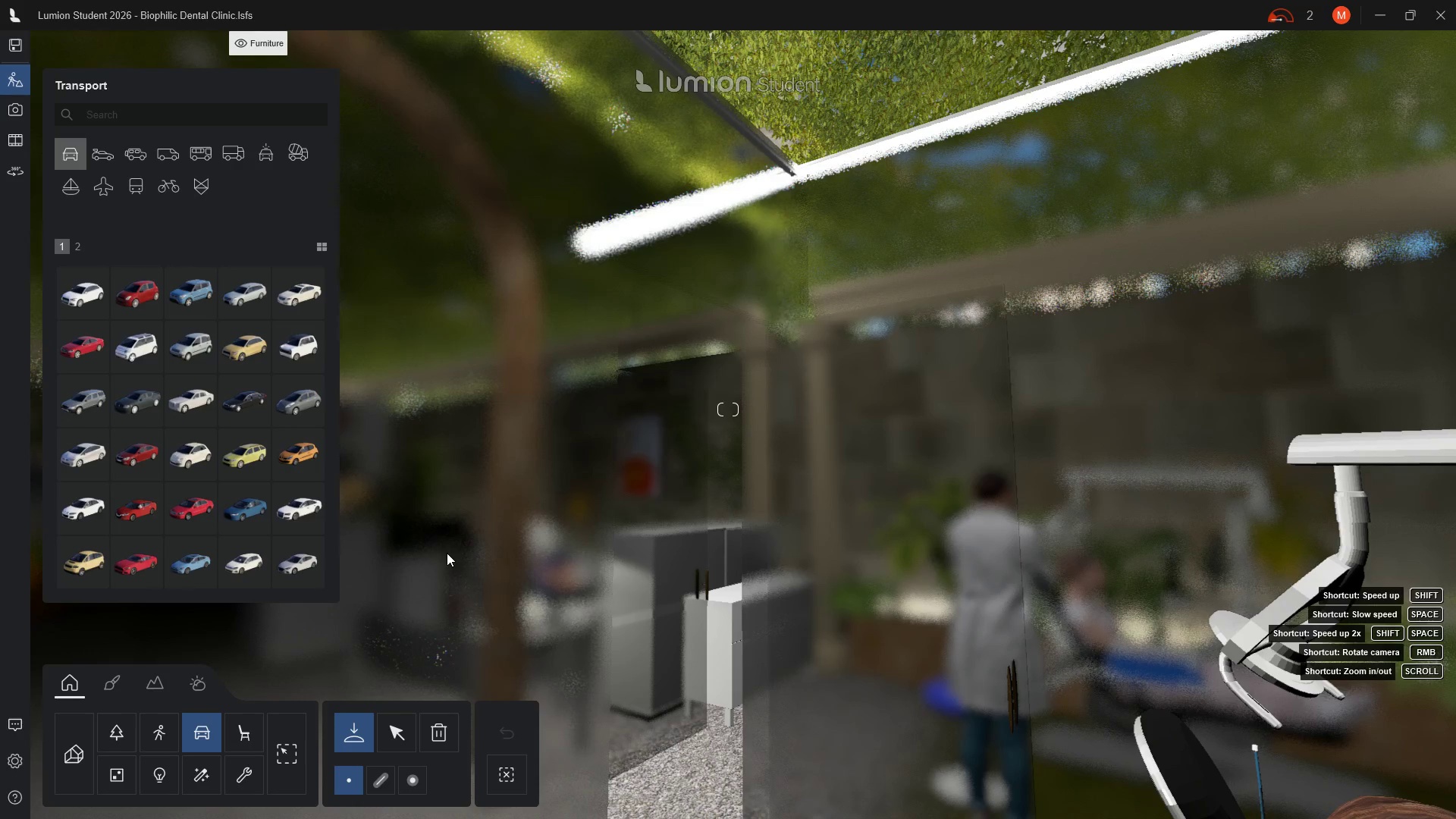 
key(A)
 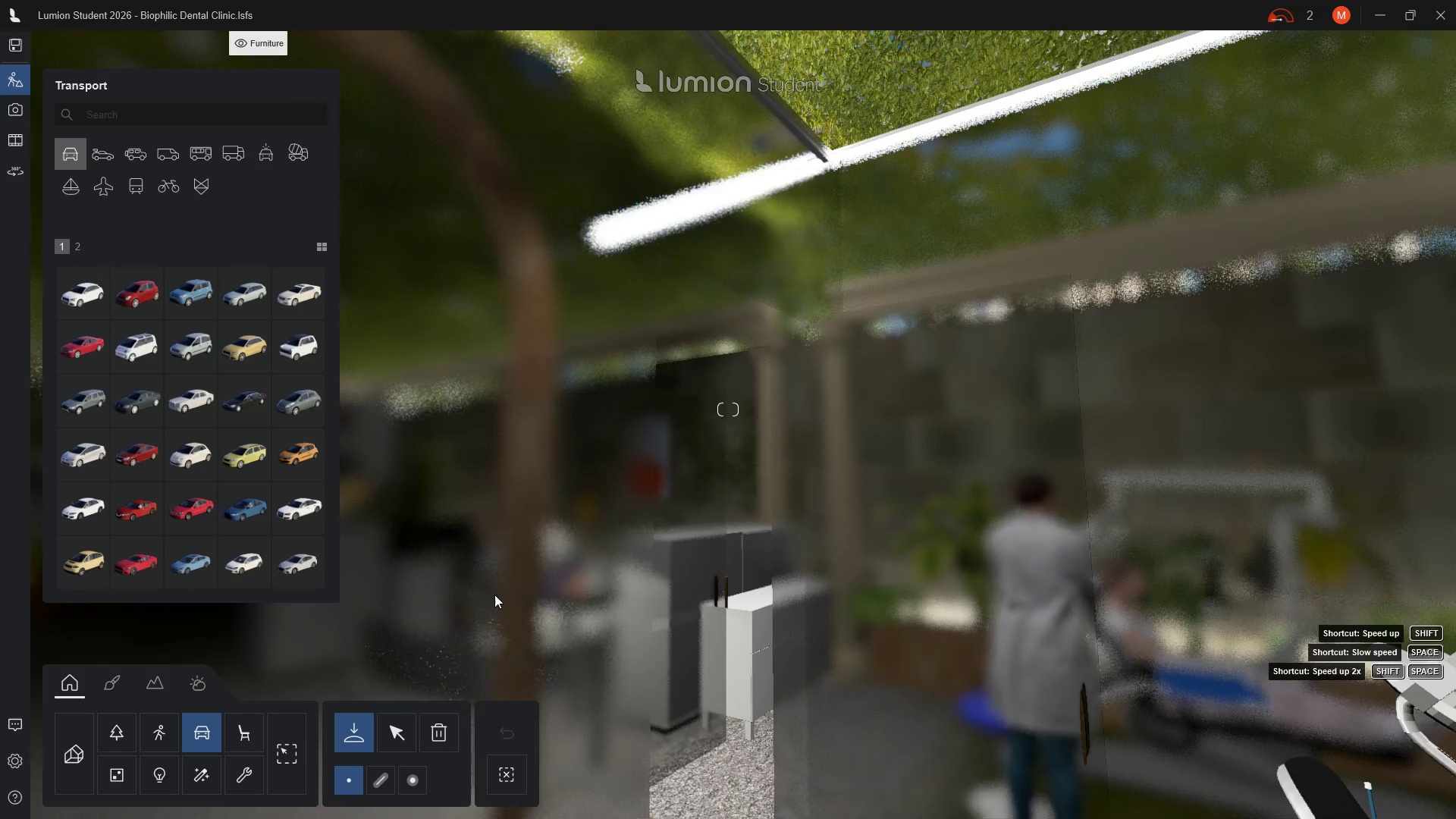 
scroll: coordinate [613, 582], scroll_direction: down, amount: 3.0
 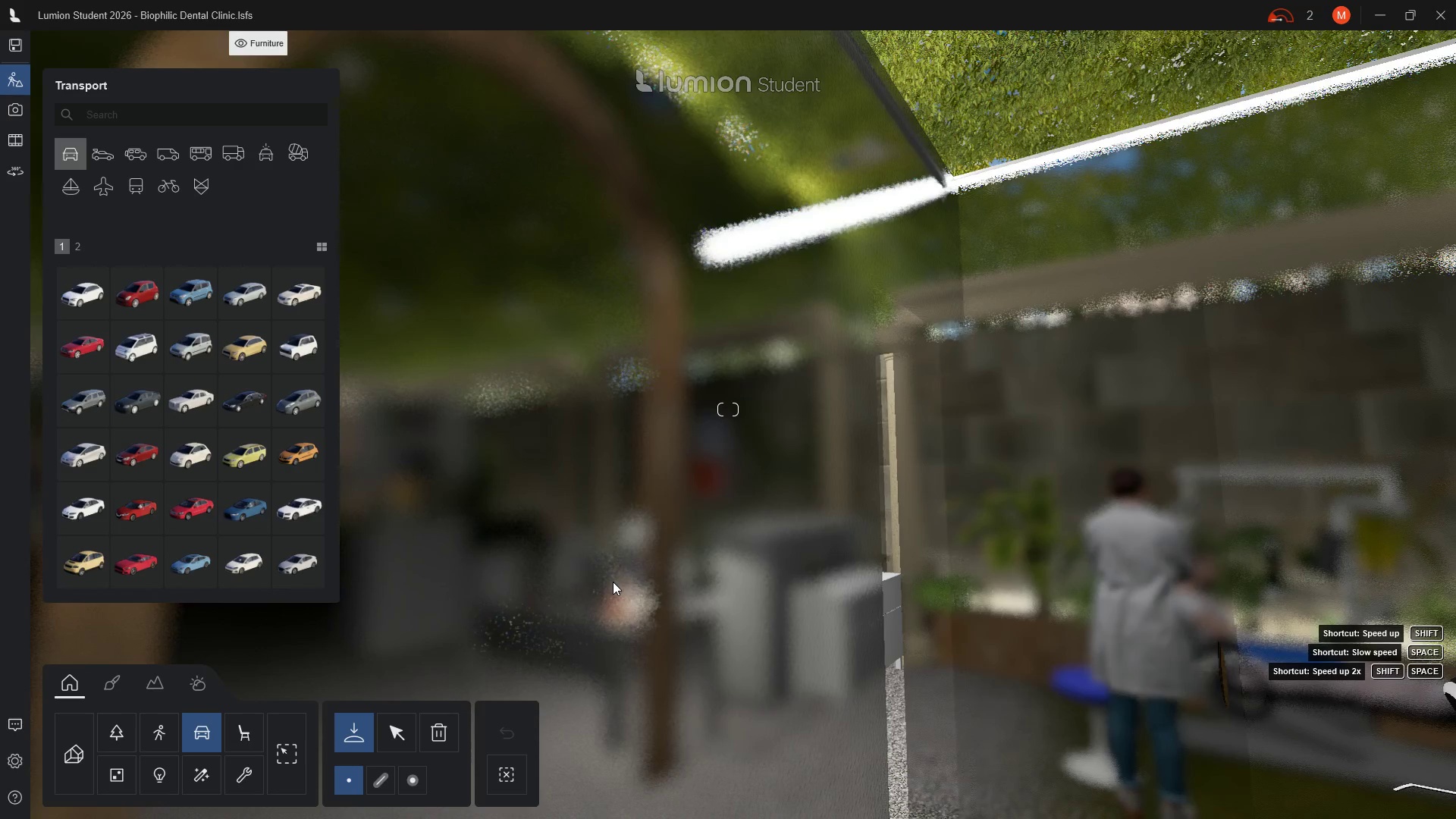 
hold_key(key=A, duration=0.42)
 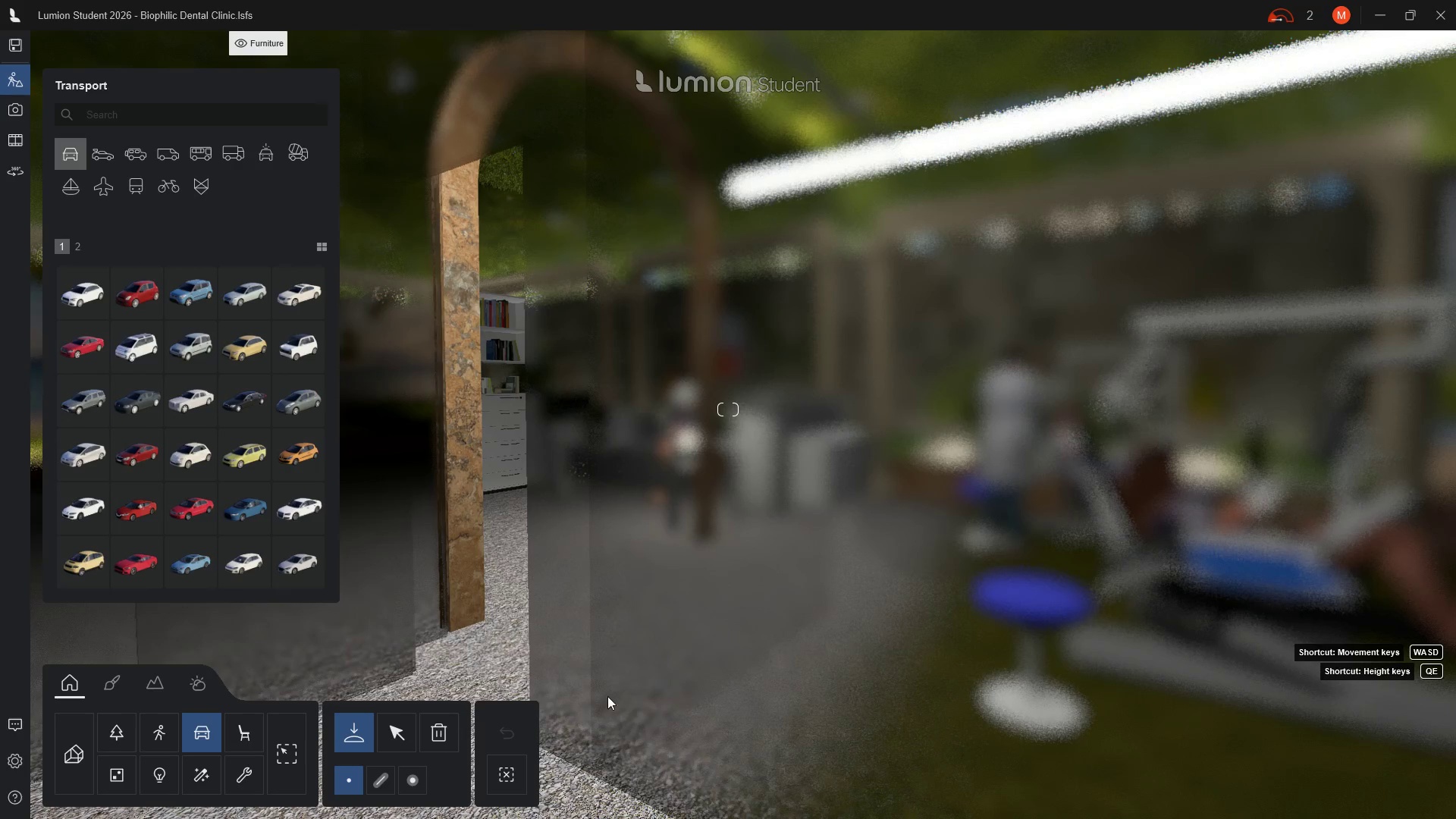 
wait(7.97)
 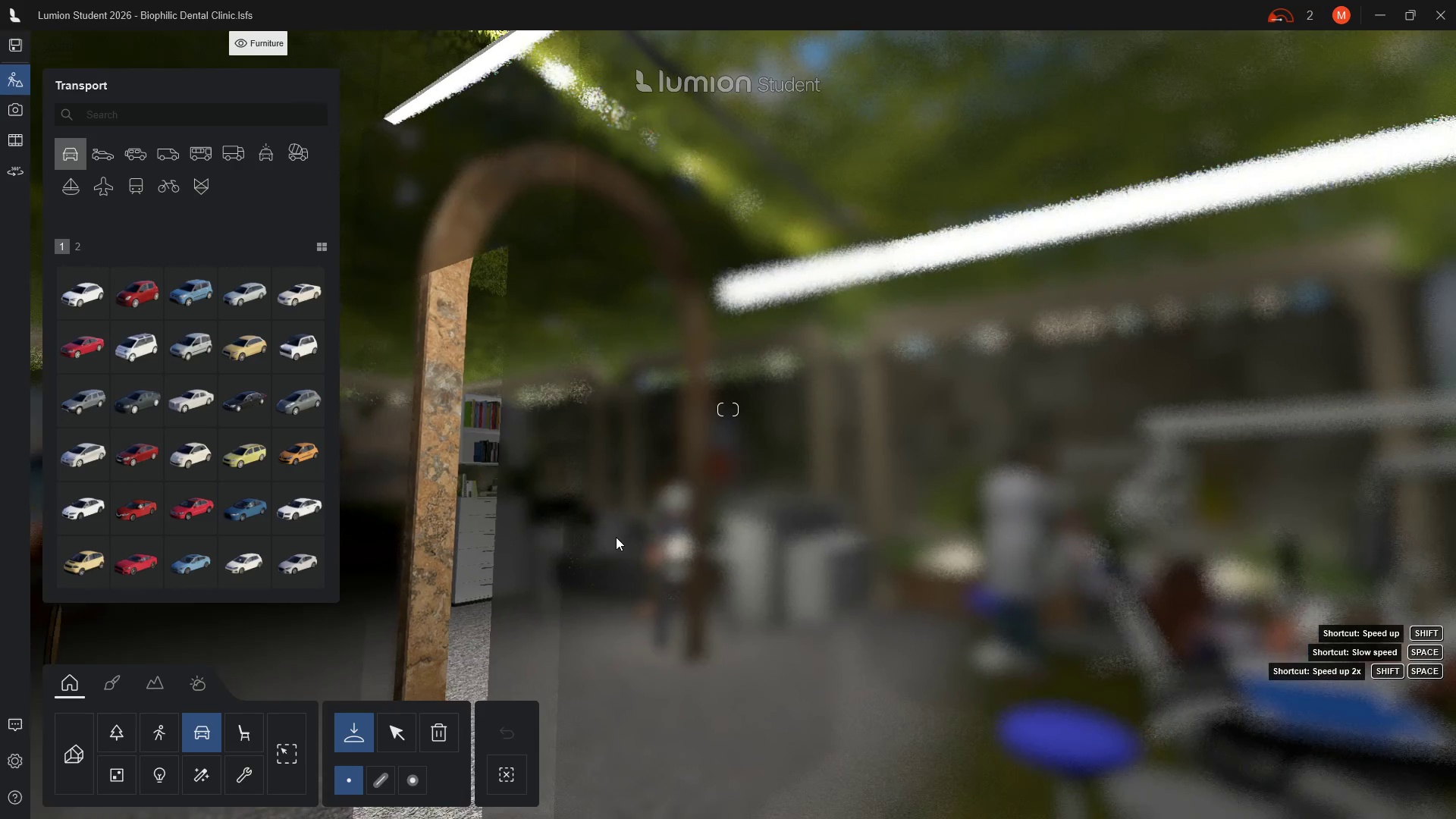 
hold_key(key=A, duration=0.62)
 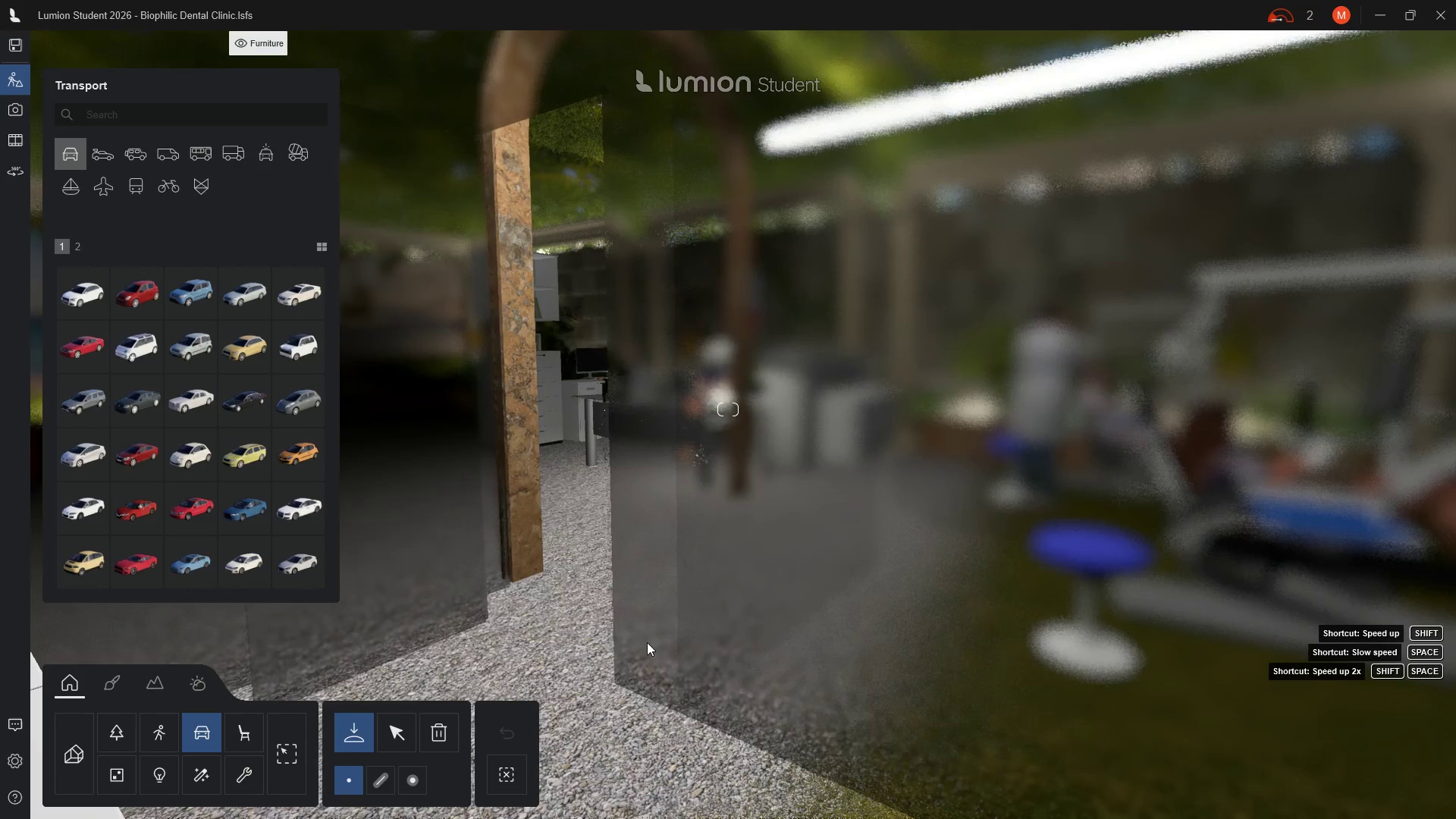 
hold_key(key=A, duration=1.3)
 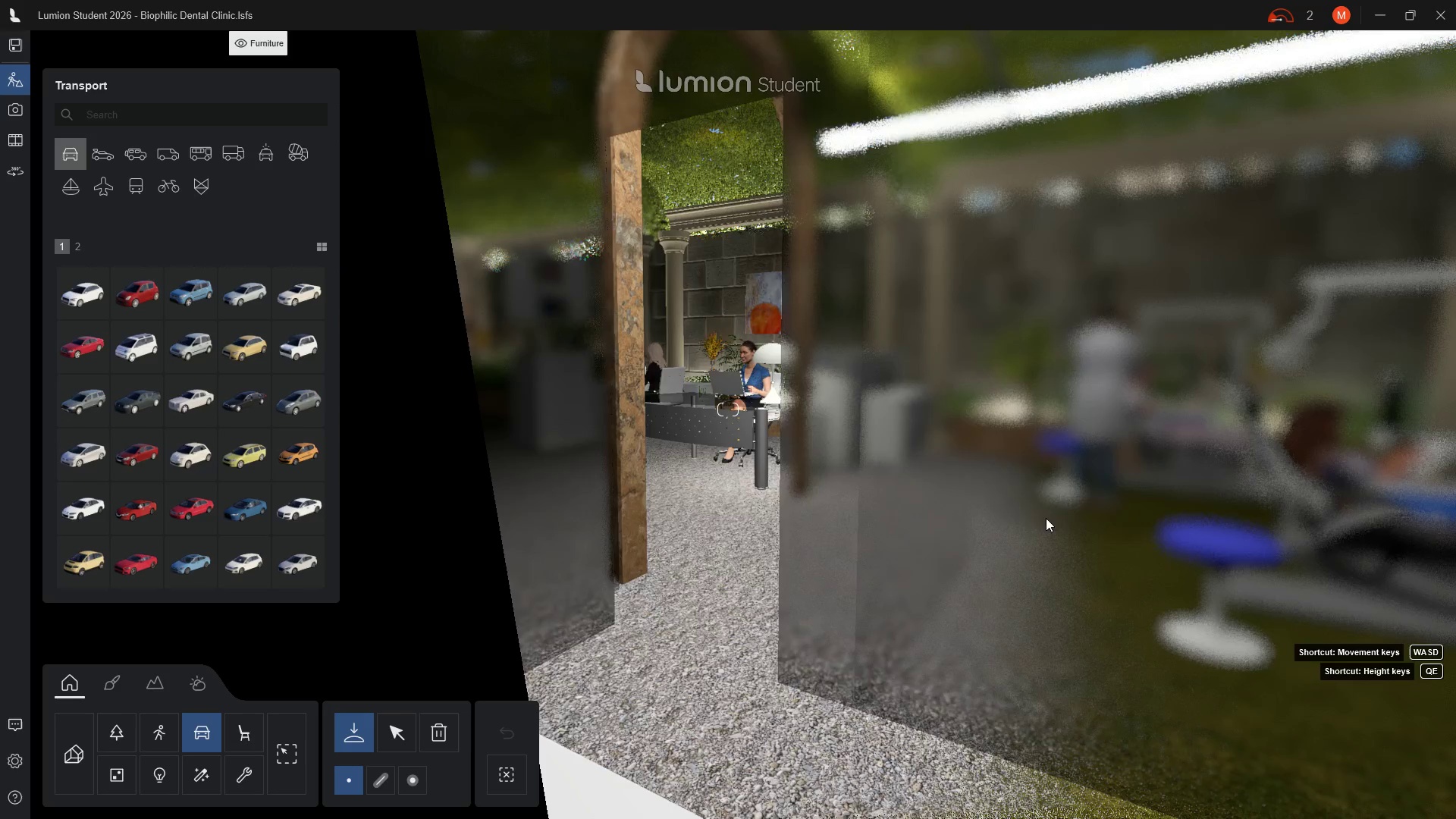 
scroll: coordinate [976, 530], scroll_direction: up, amount: 3.0
 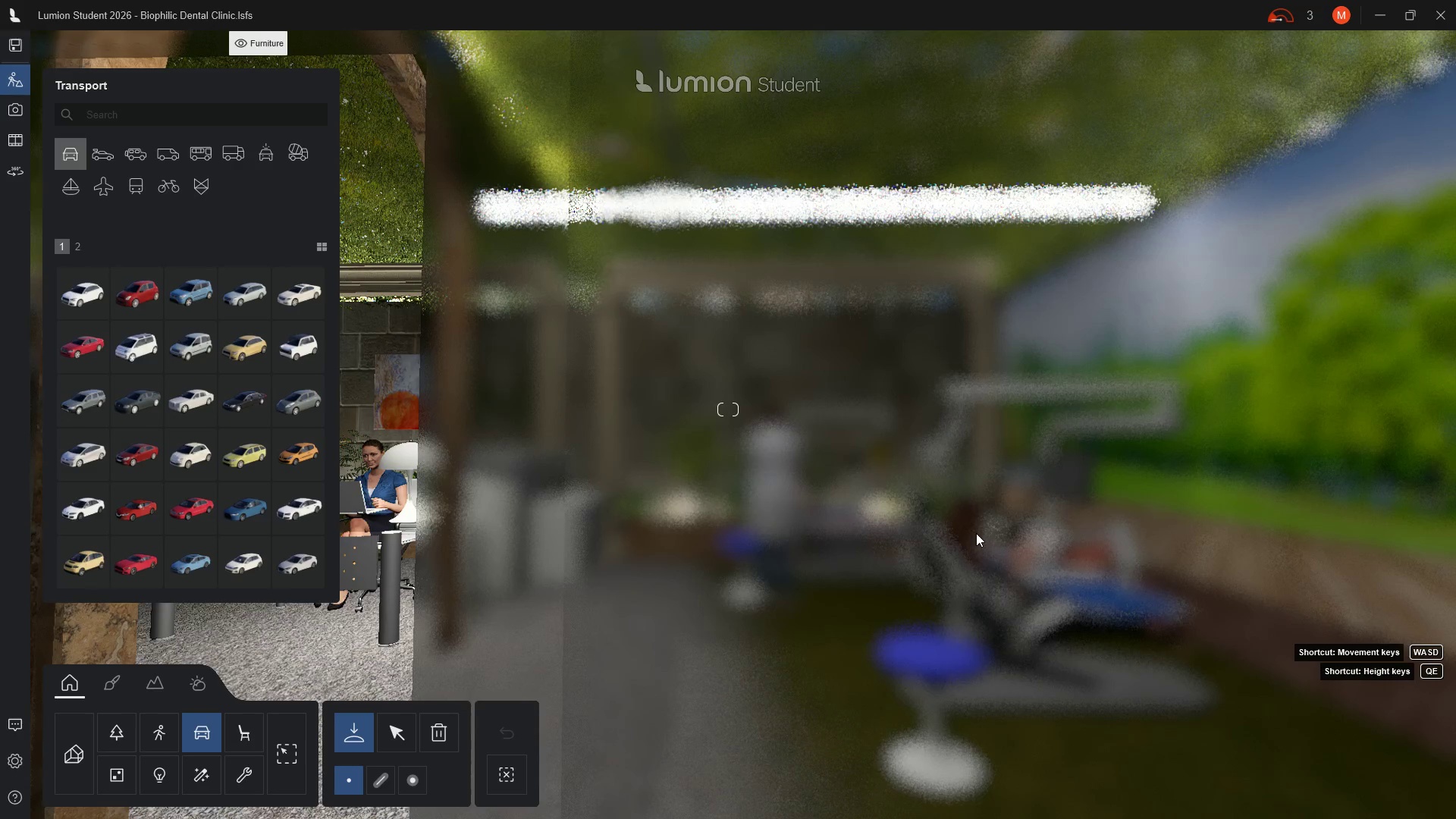 
hold_key(key=A, duration=1.12)
 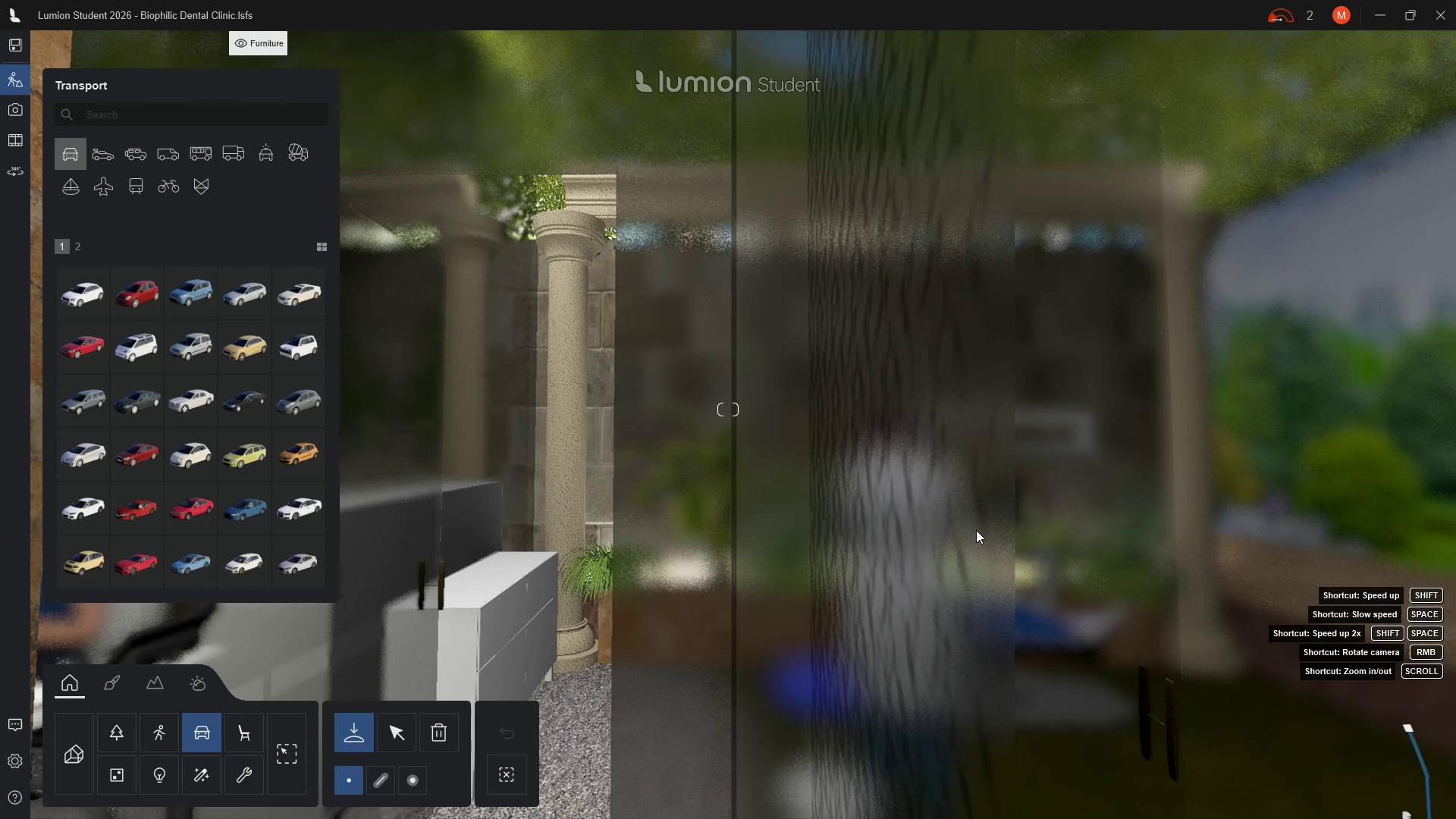 
hold_key(key=A, duration=0.59)
 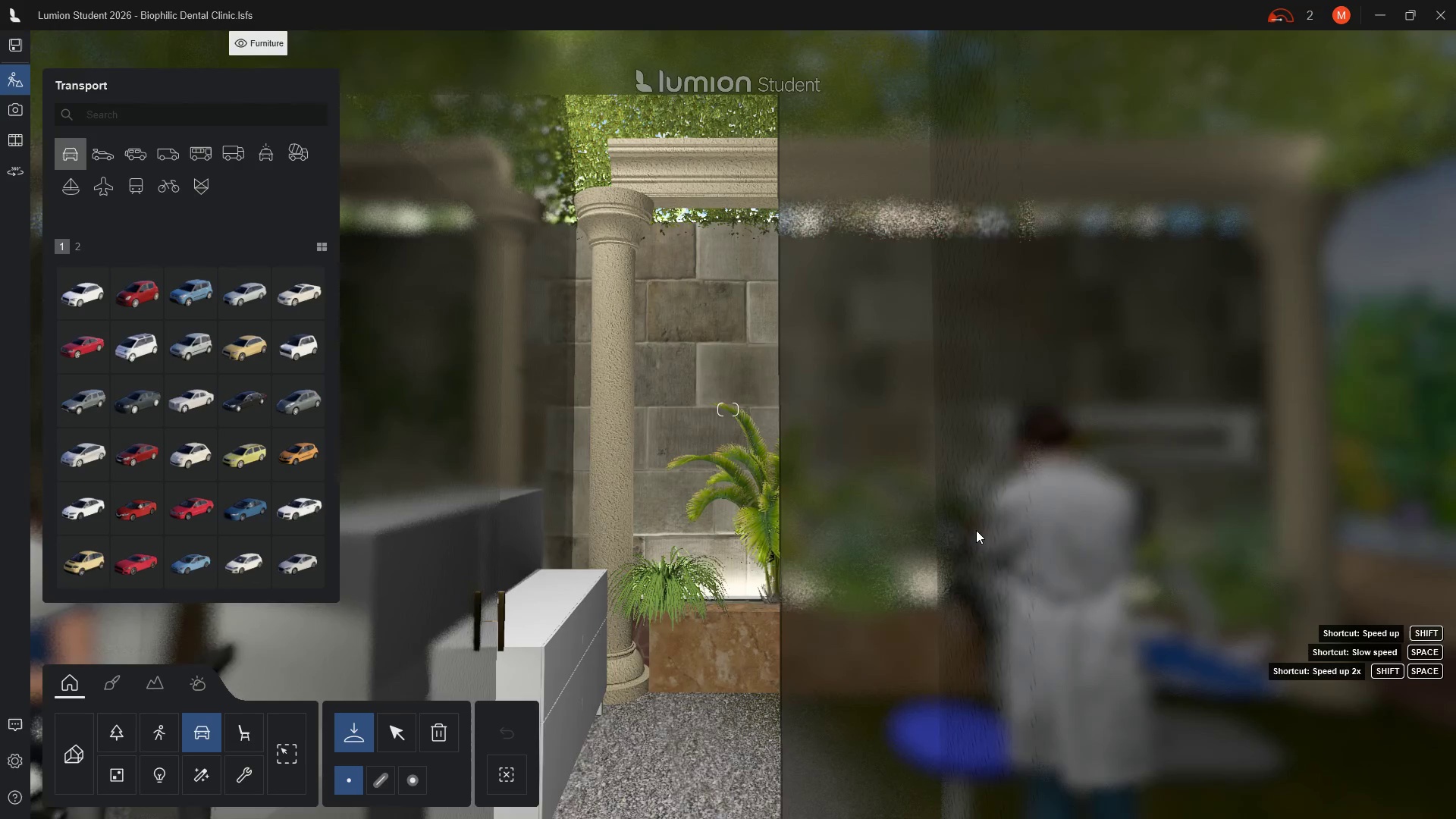 
hold_key(key=A, duration=1.39)
 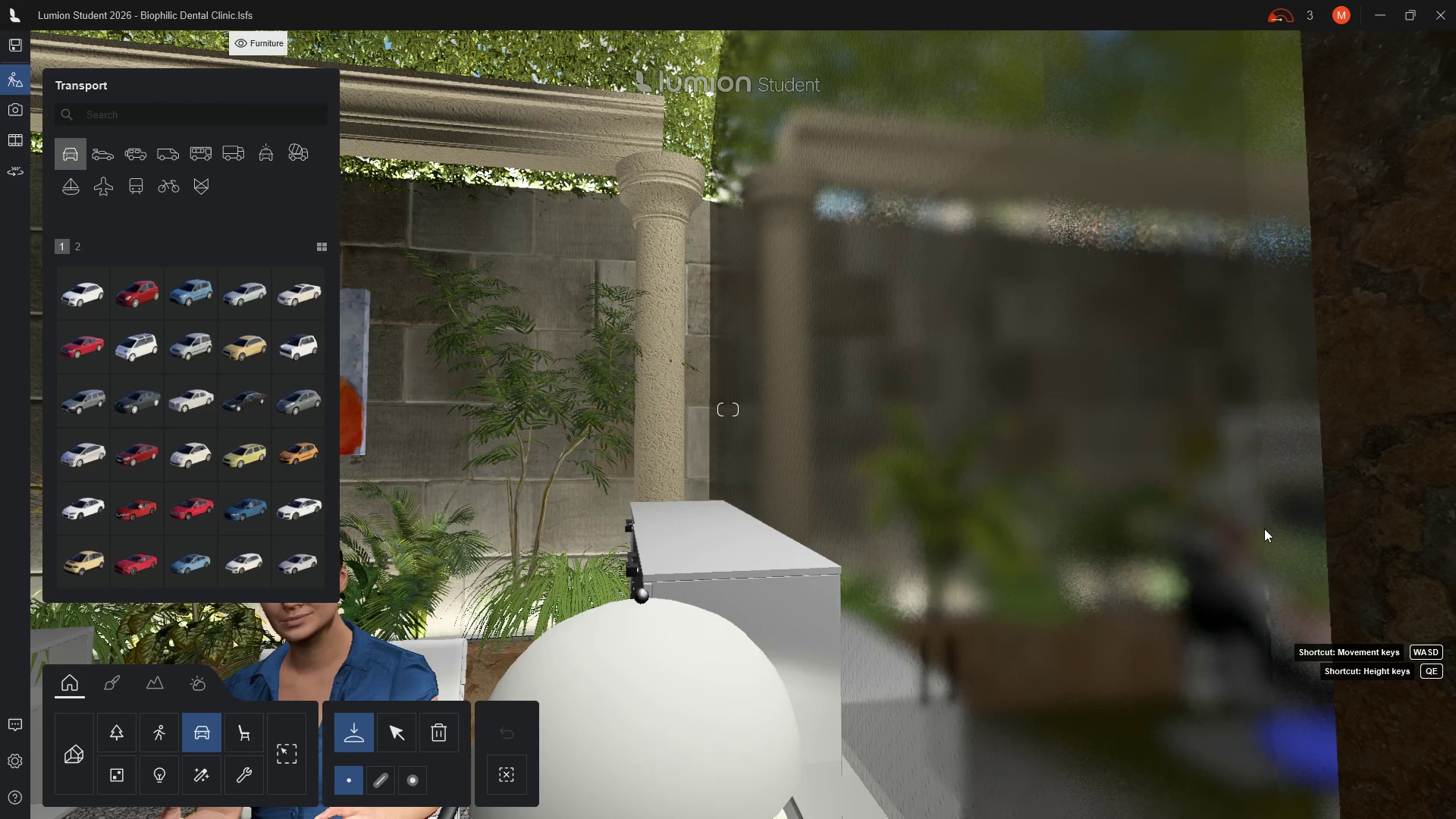 
scroll: coordinate [1250, 534], scroll_direction: down, amount: 6.0
 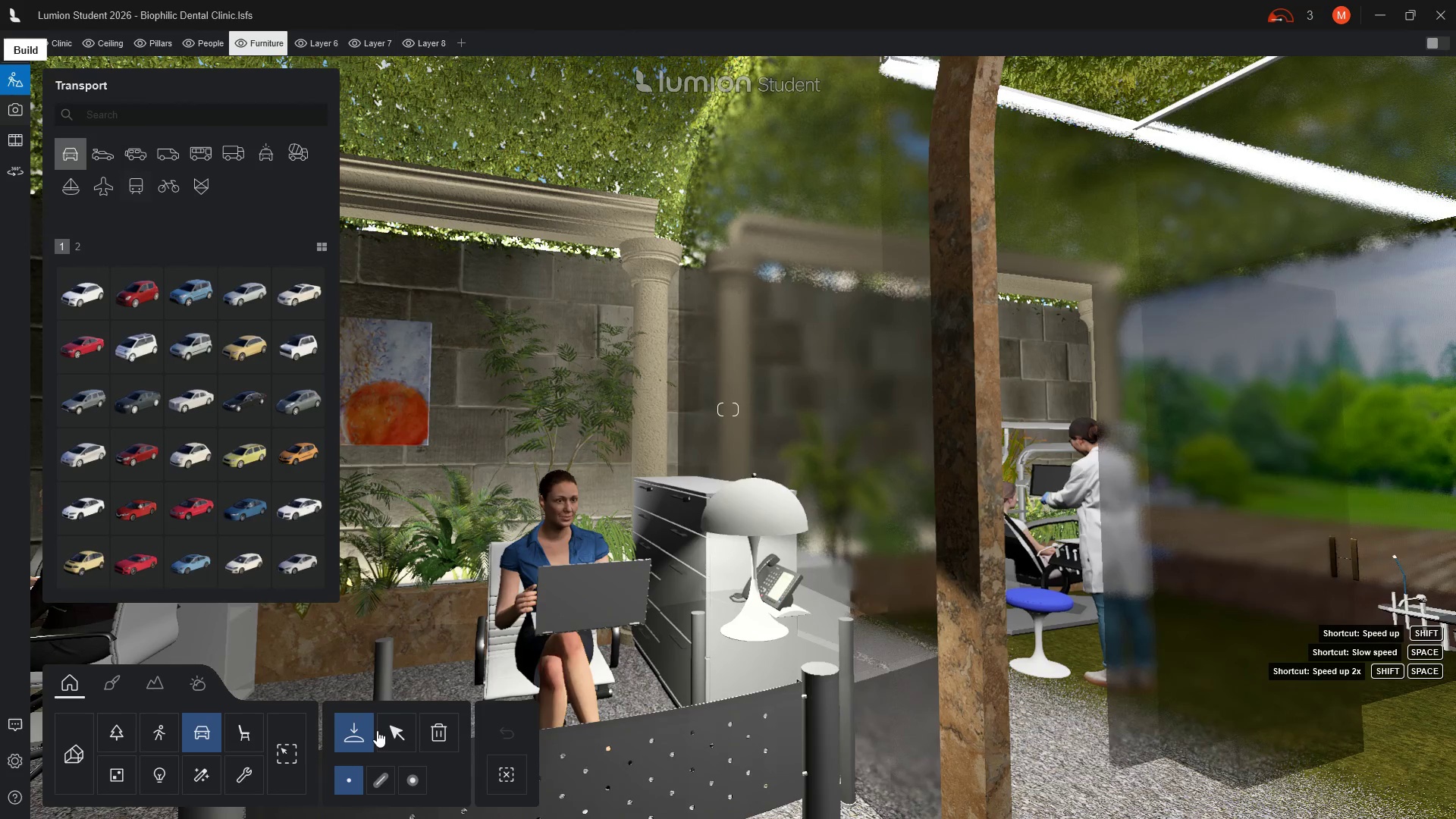 
wait(7.99)
 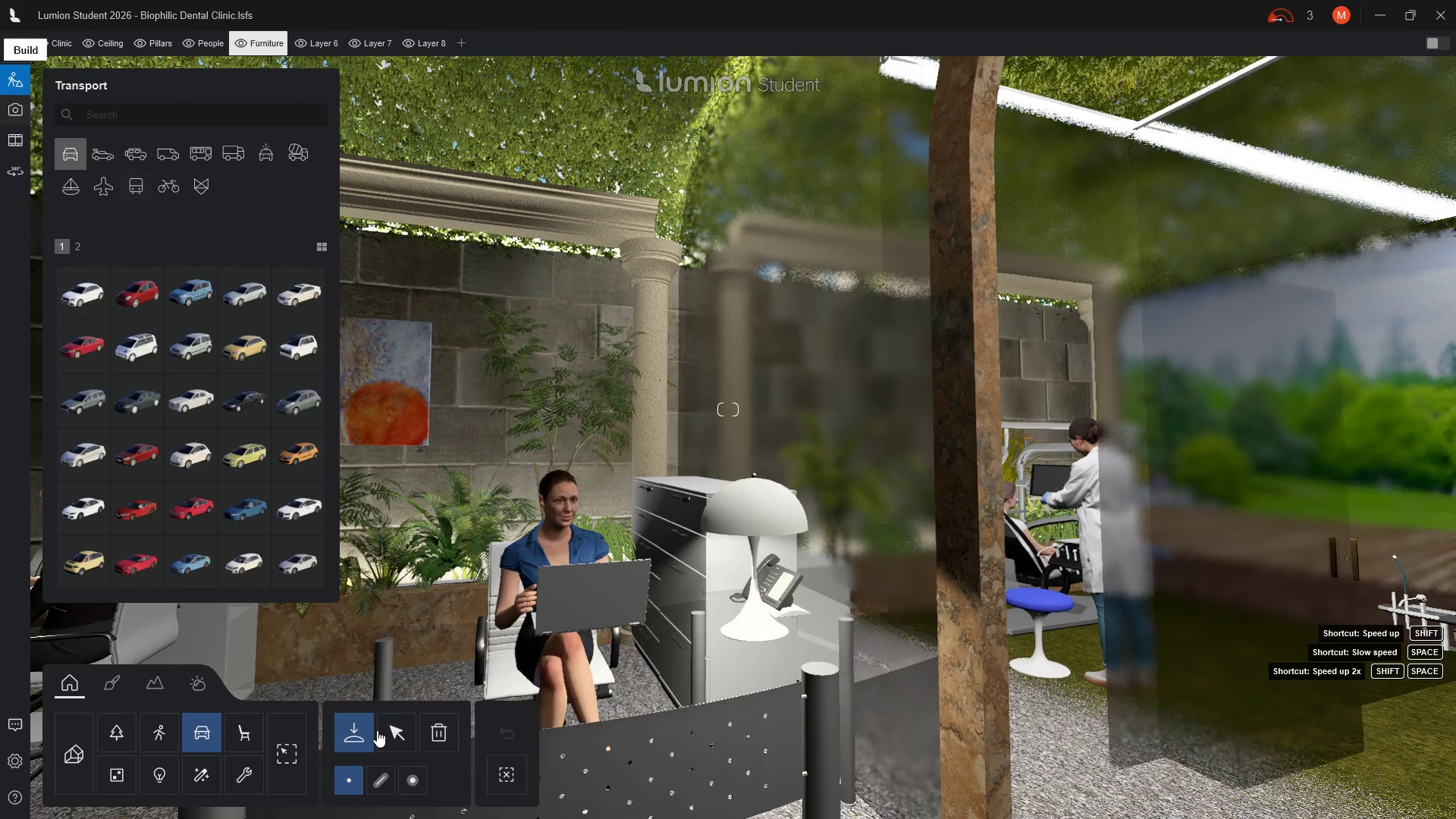 
left_click([10, 763])
 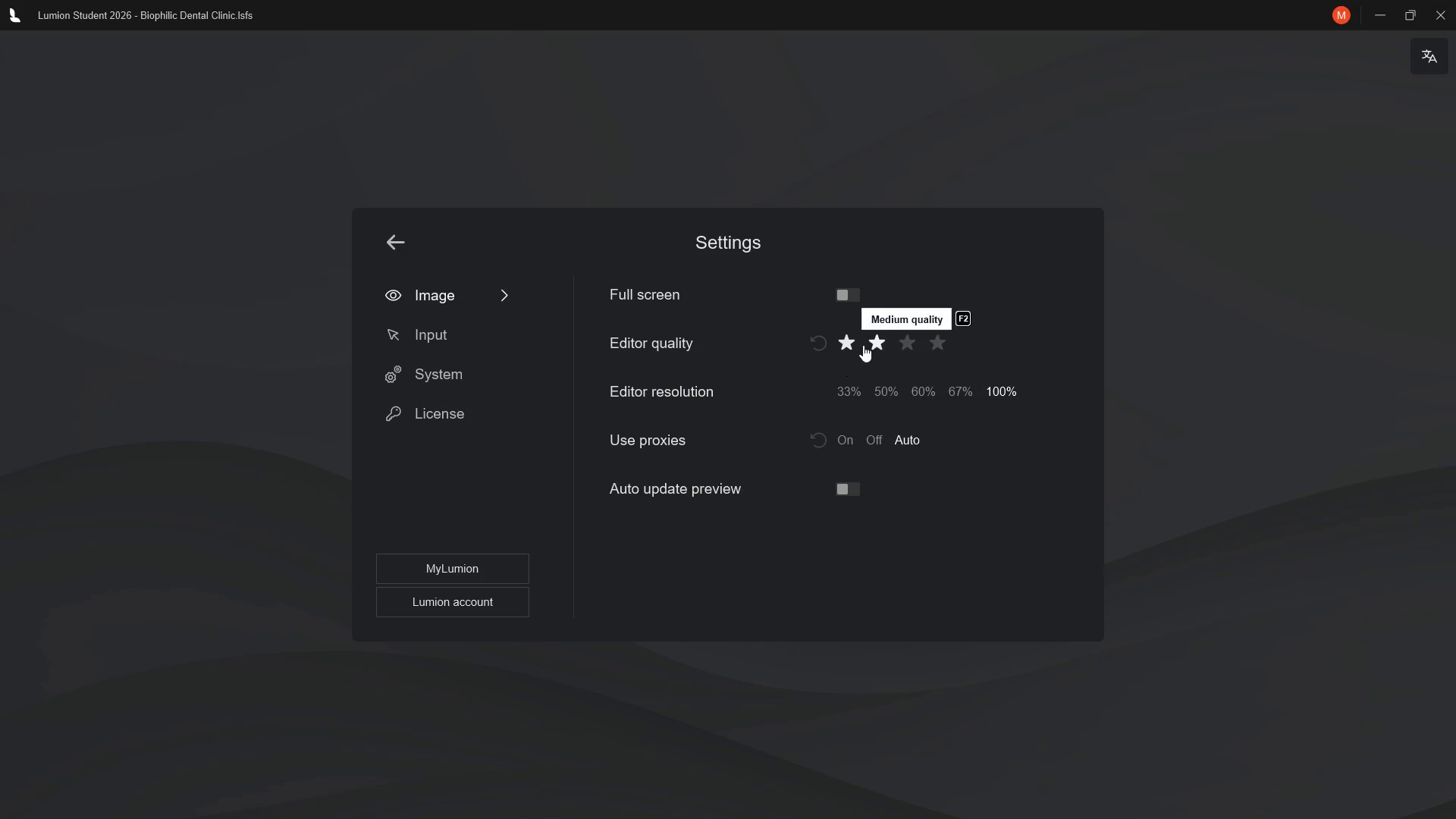 
wait(5.25)
 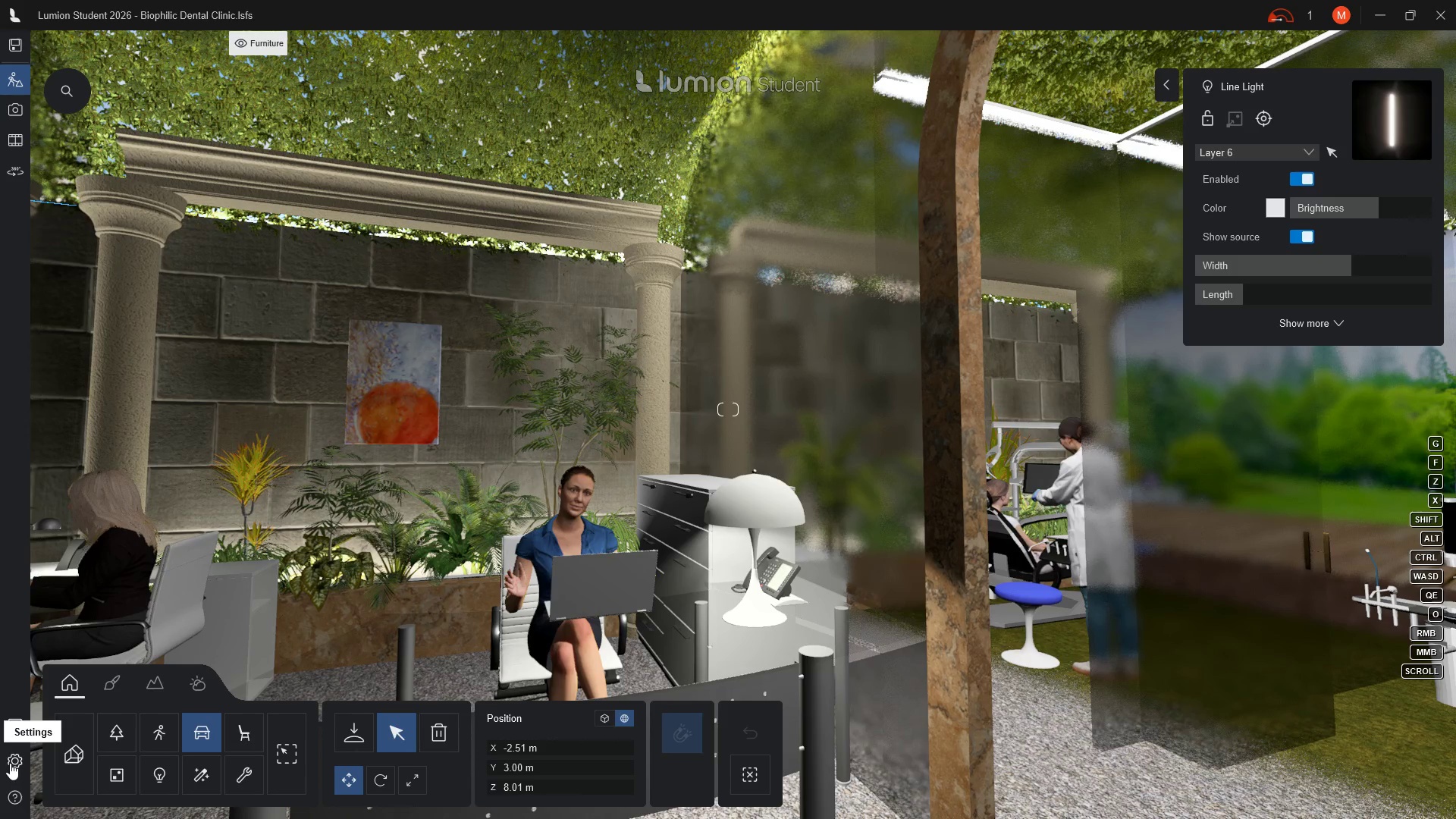 
left_click([849, 342])
 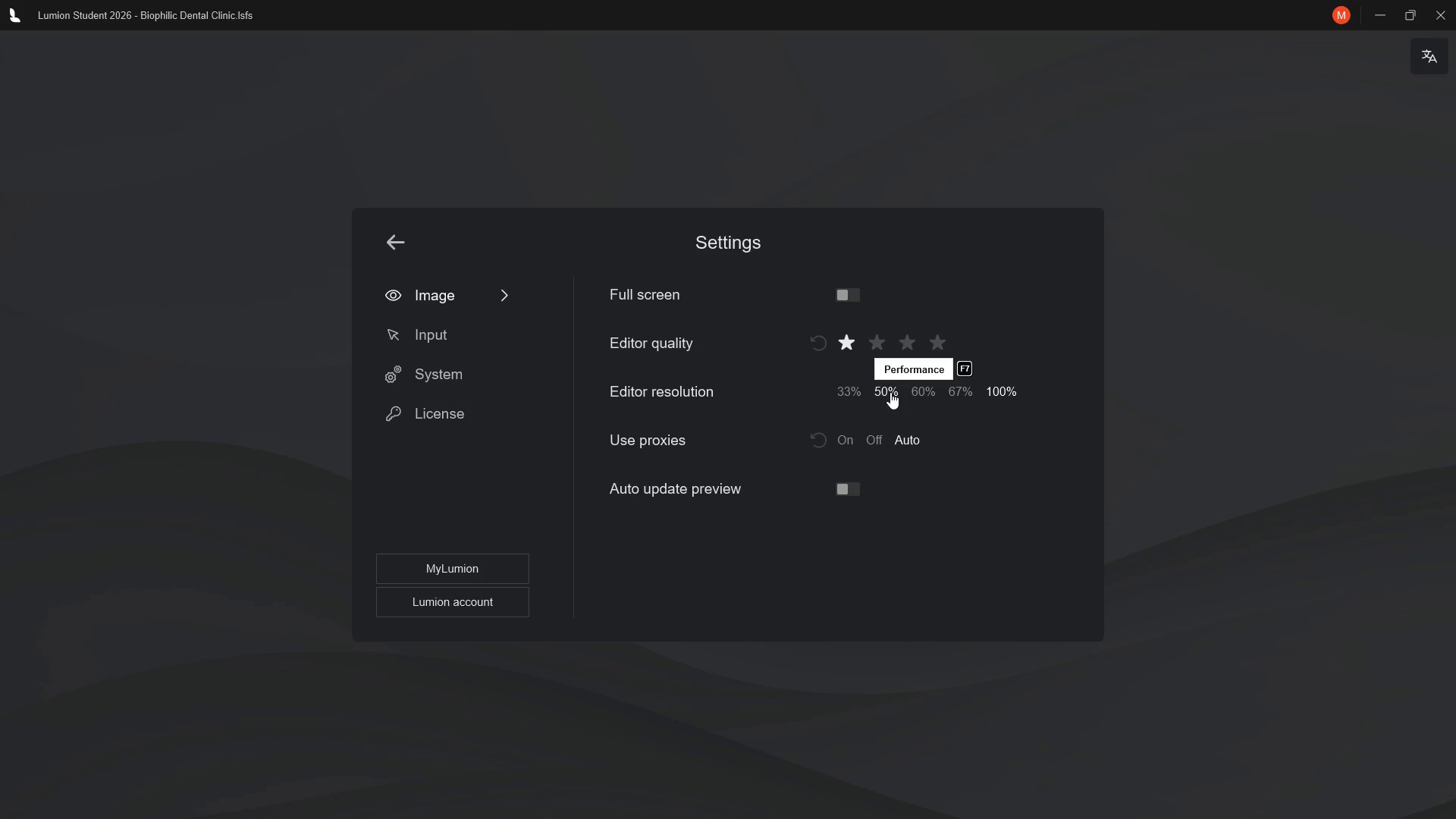 
left_click([890, 392])
 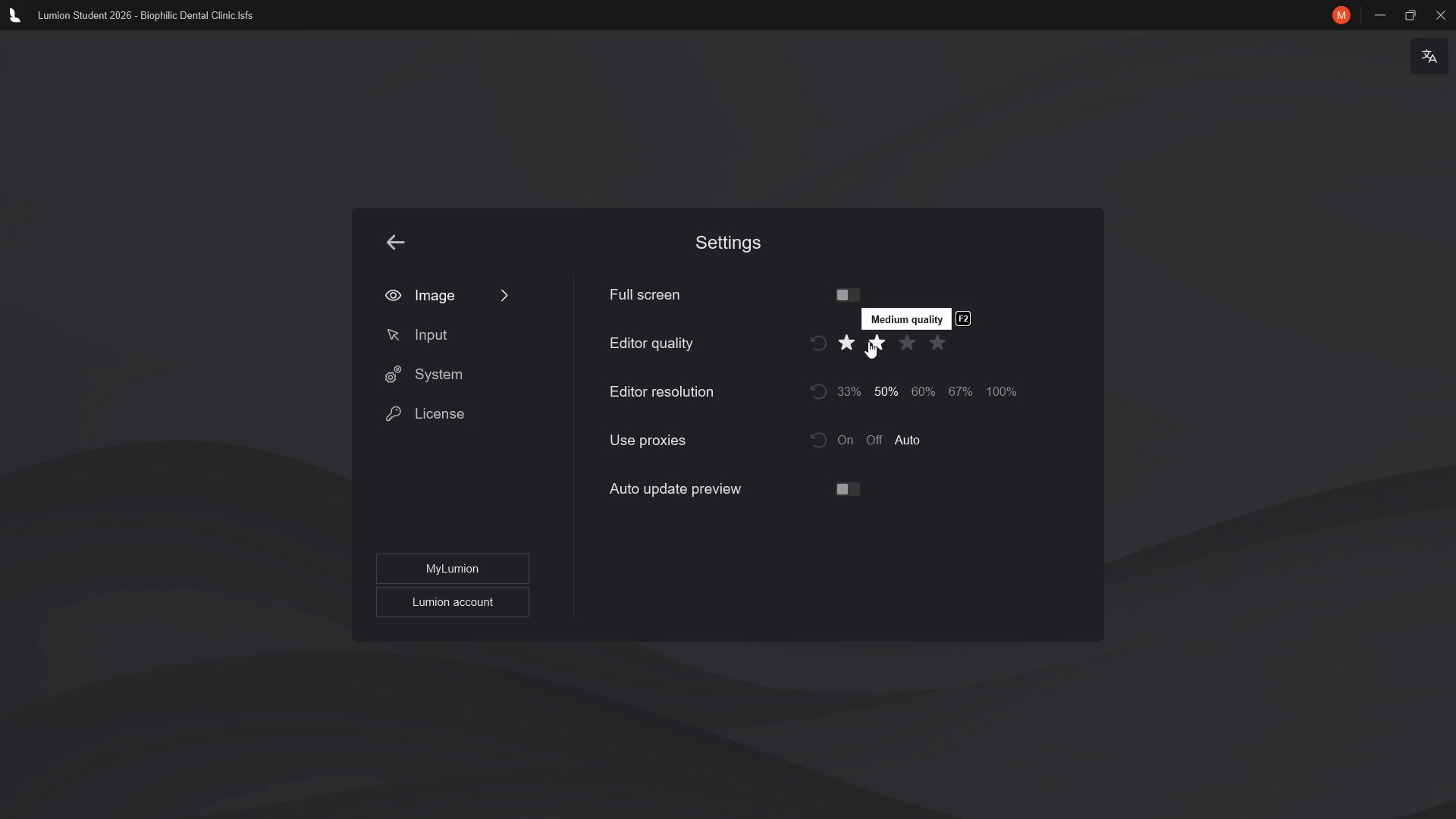 
wait(5.11)
 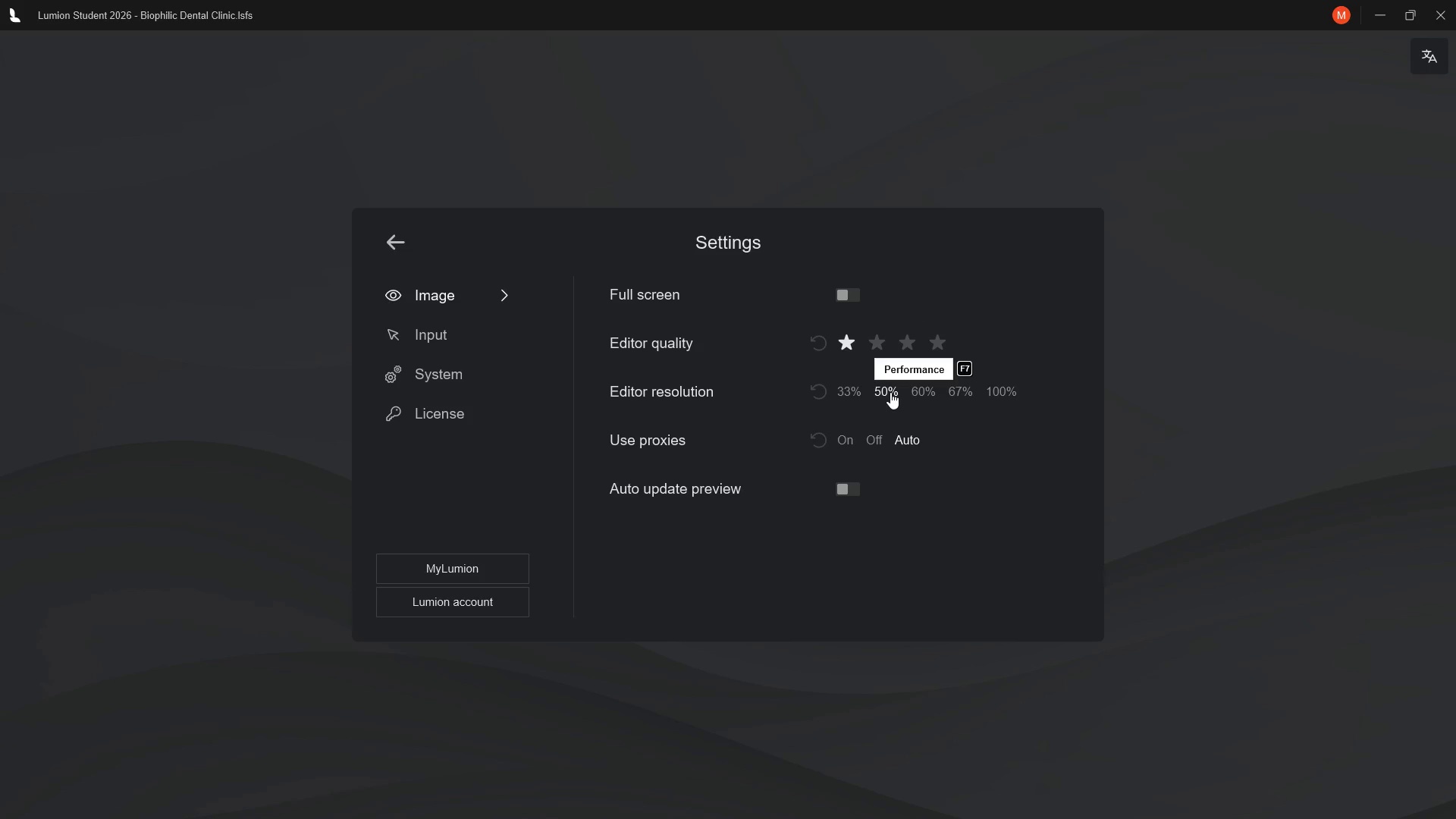 
left_click([839, 391])
 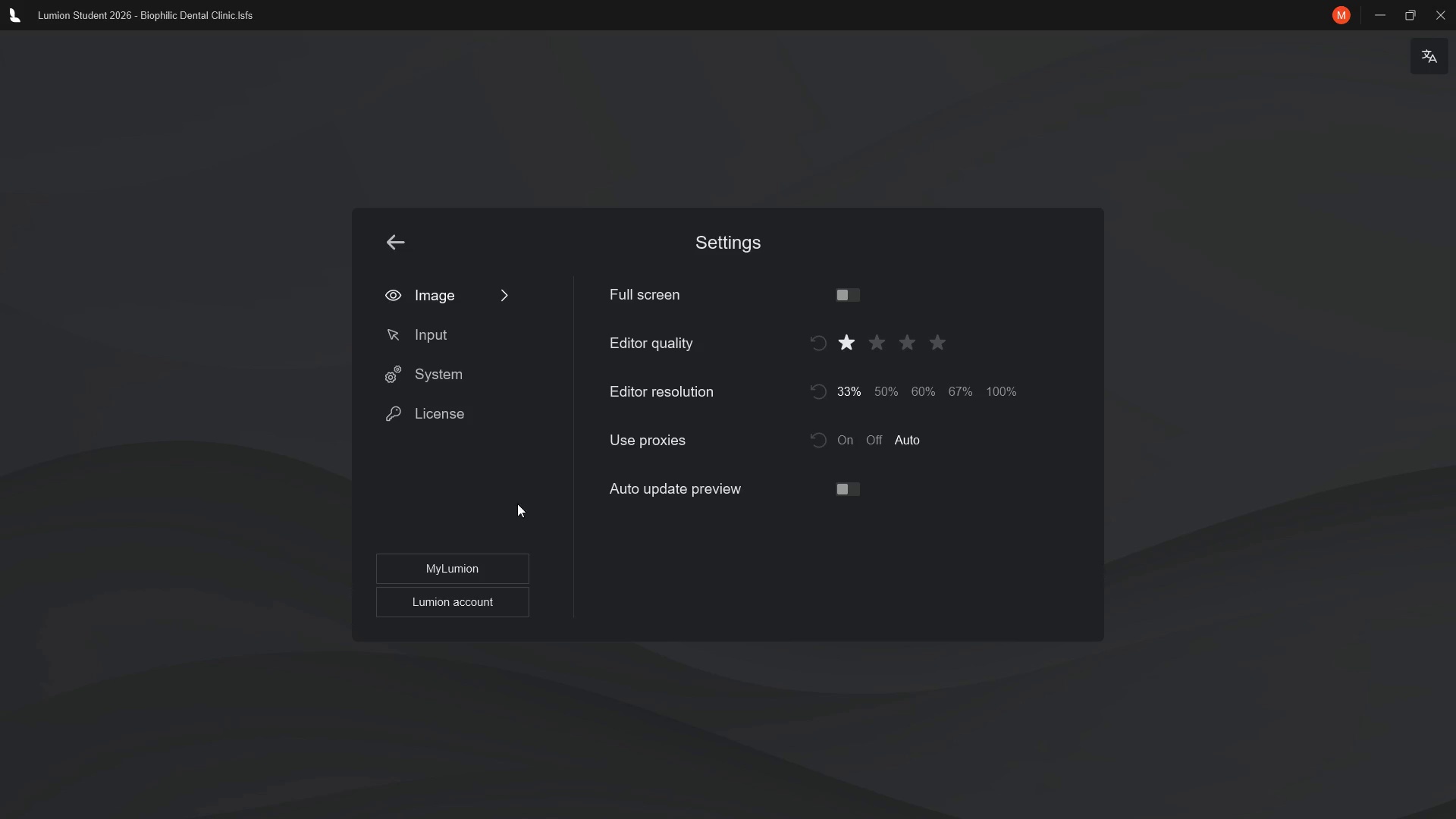 
wait(6.16)
 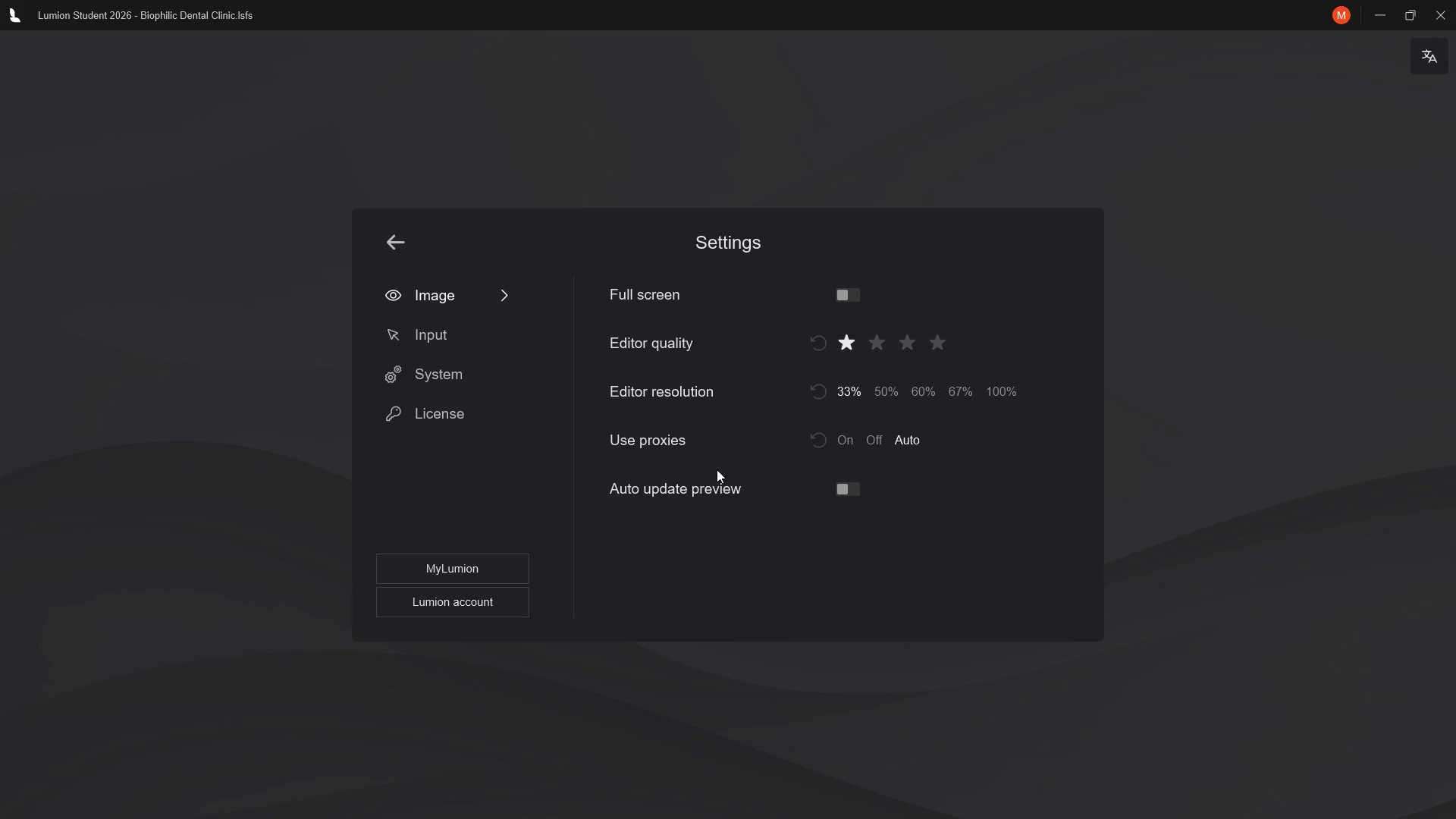 
left_click([391, 241])
 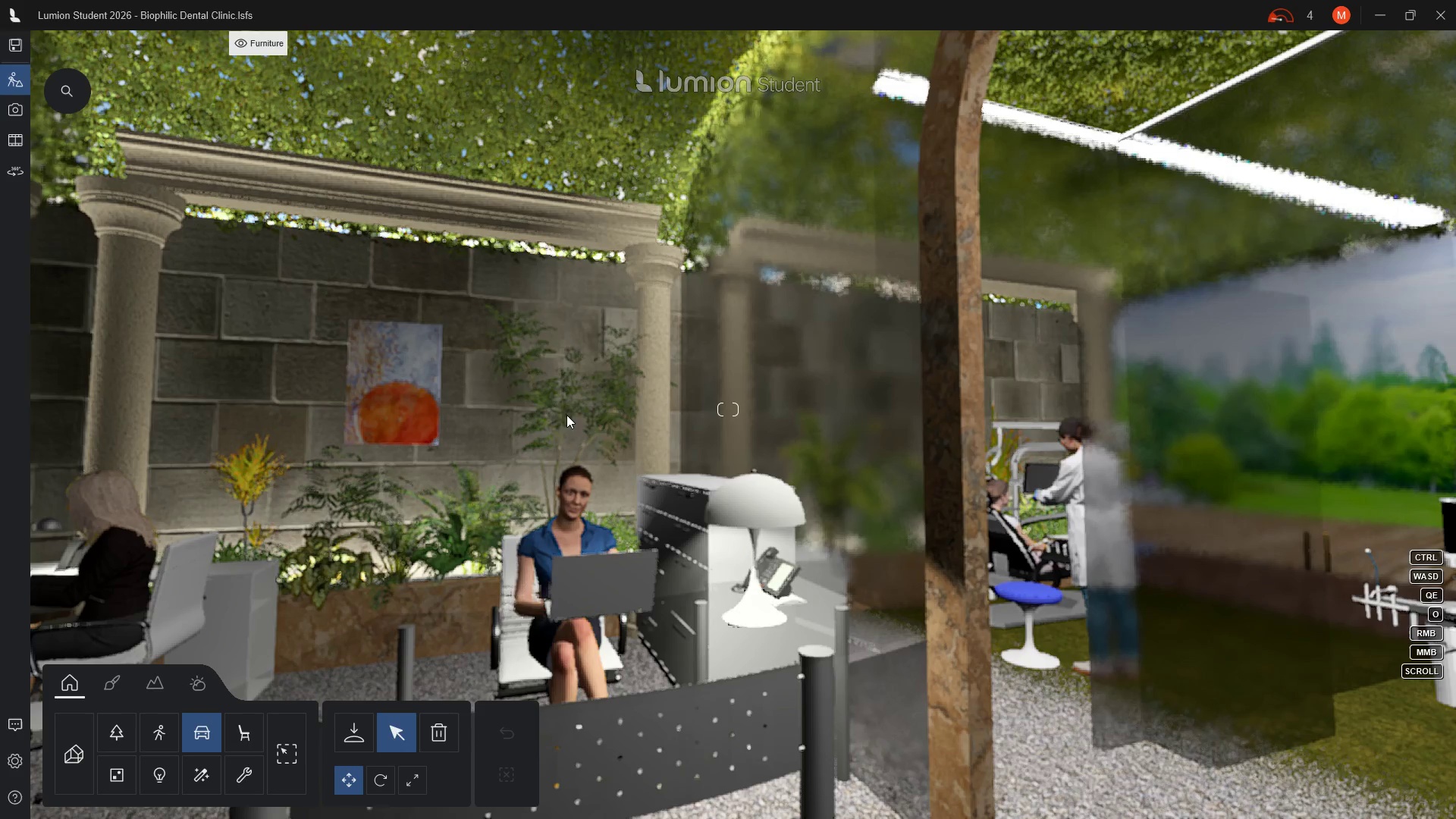 
scroll: coordinate [665, 426], scroll_direction: down, amount: 1.0
 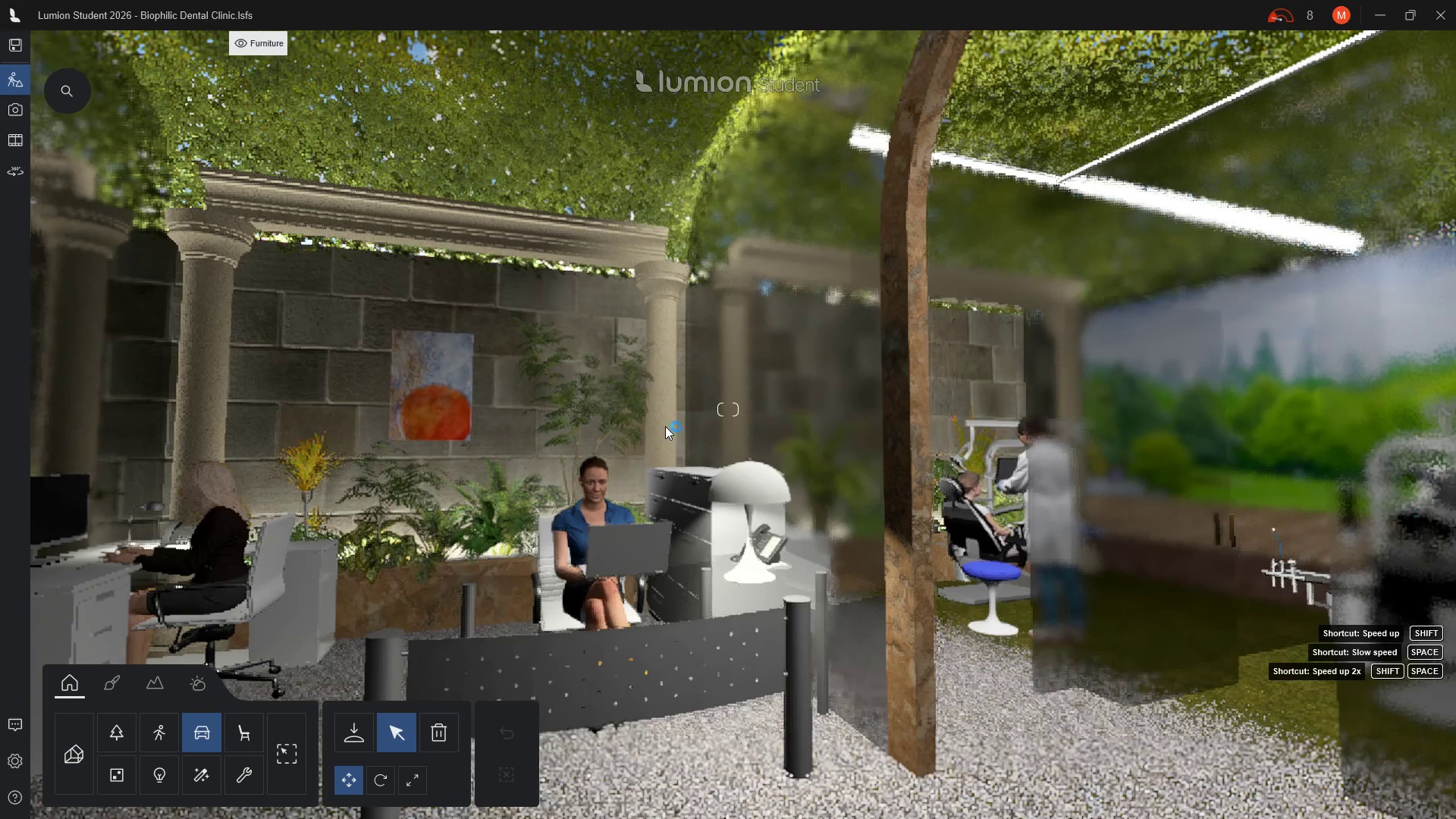 
hold_key(key=A, duration=0.47)
 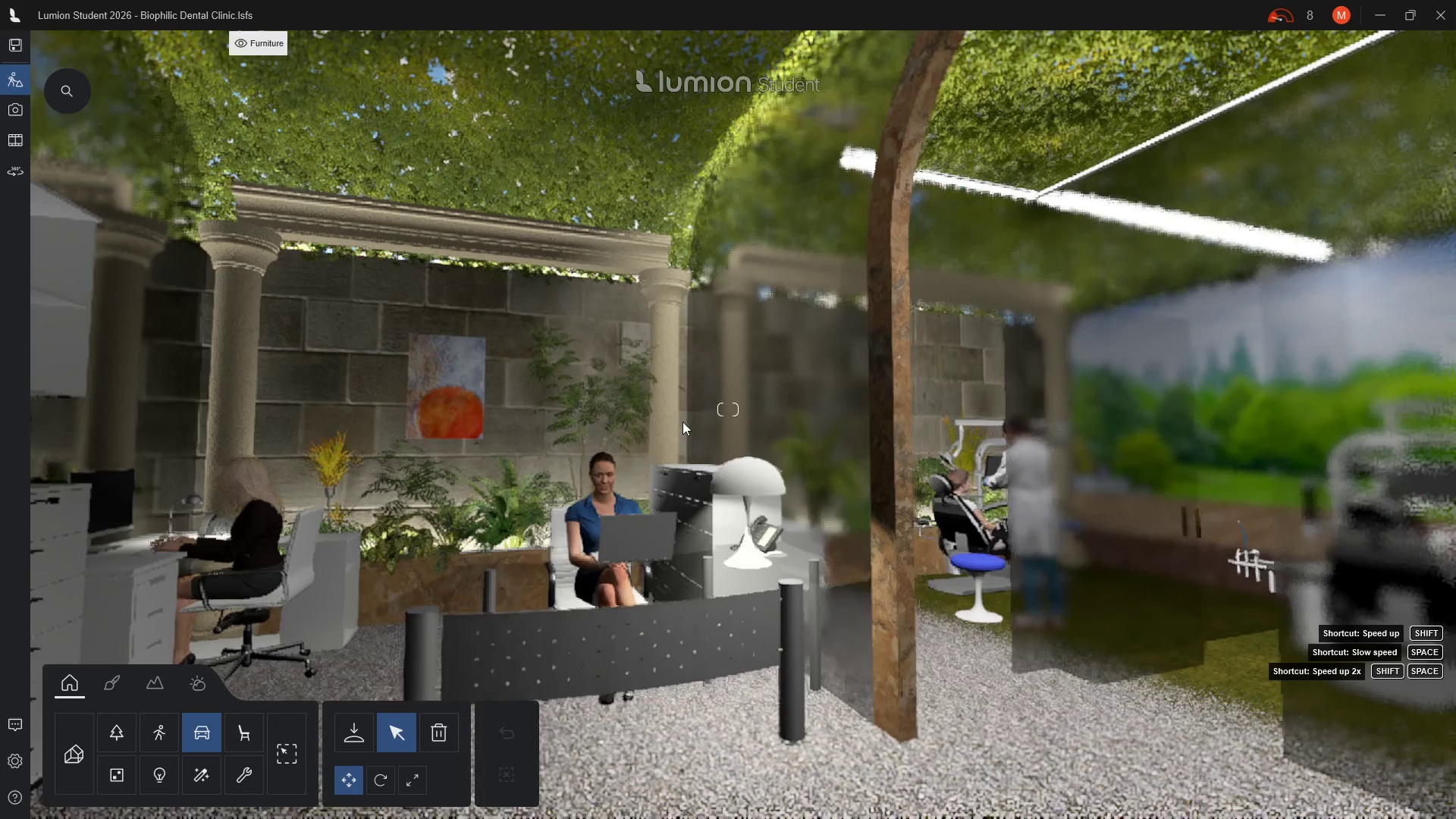 
hold_key(key=A, duration=0.47)
 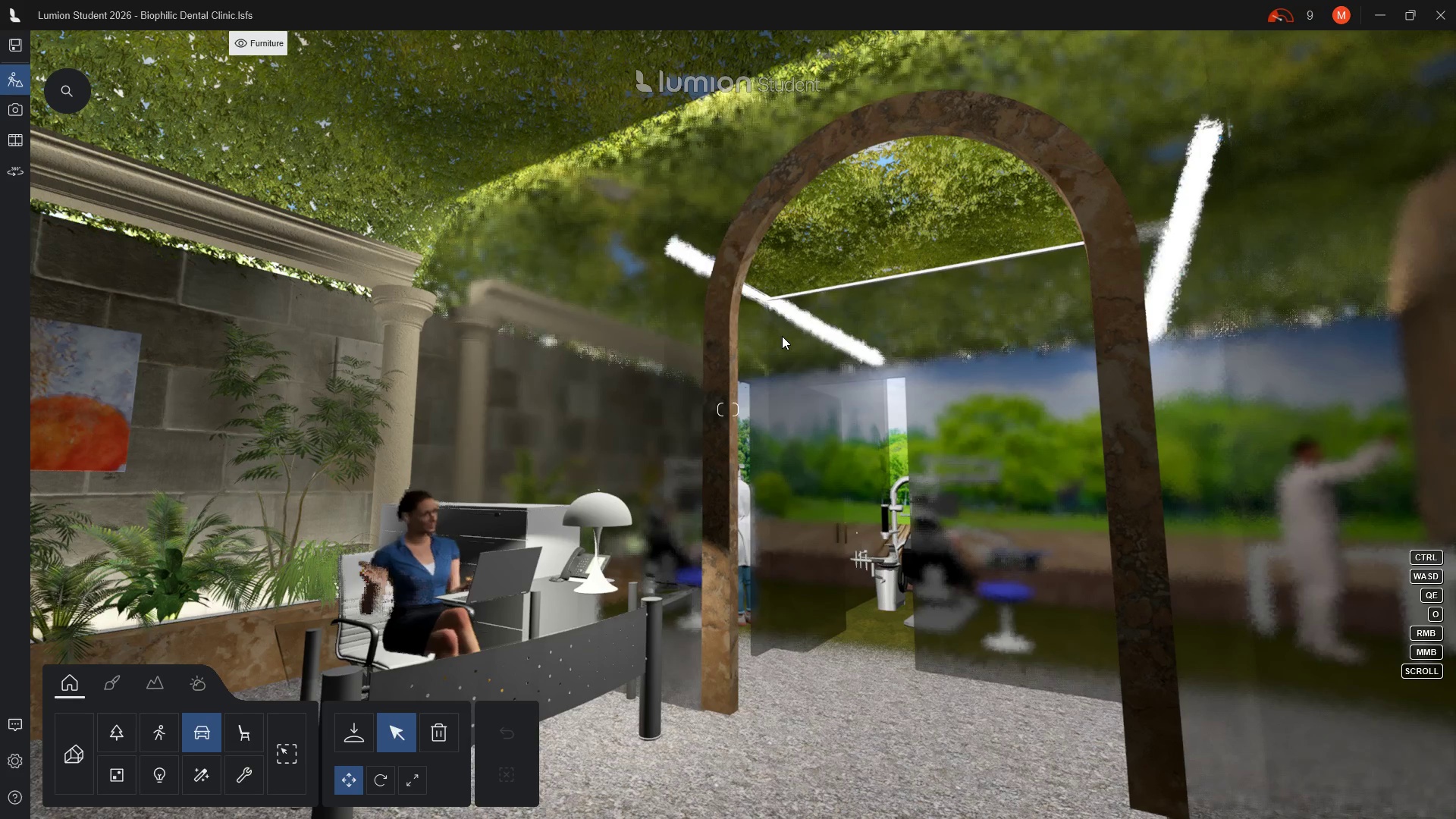 
wait(39.14)
 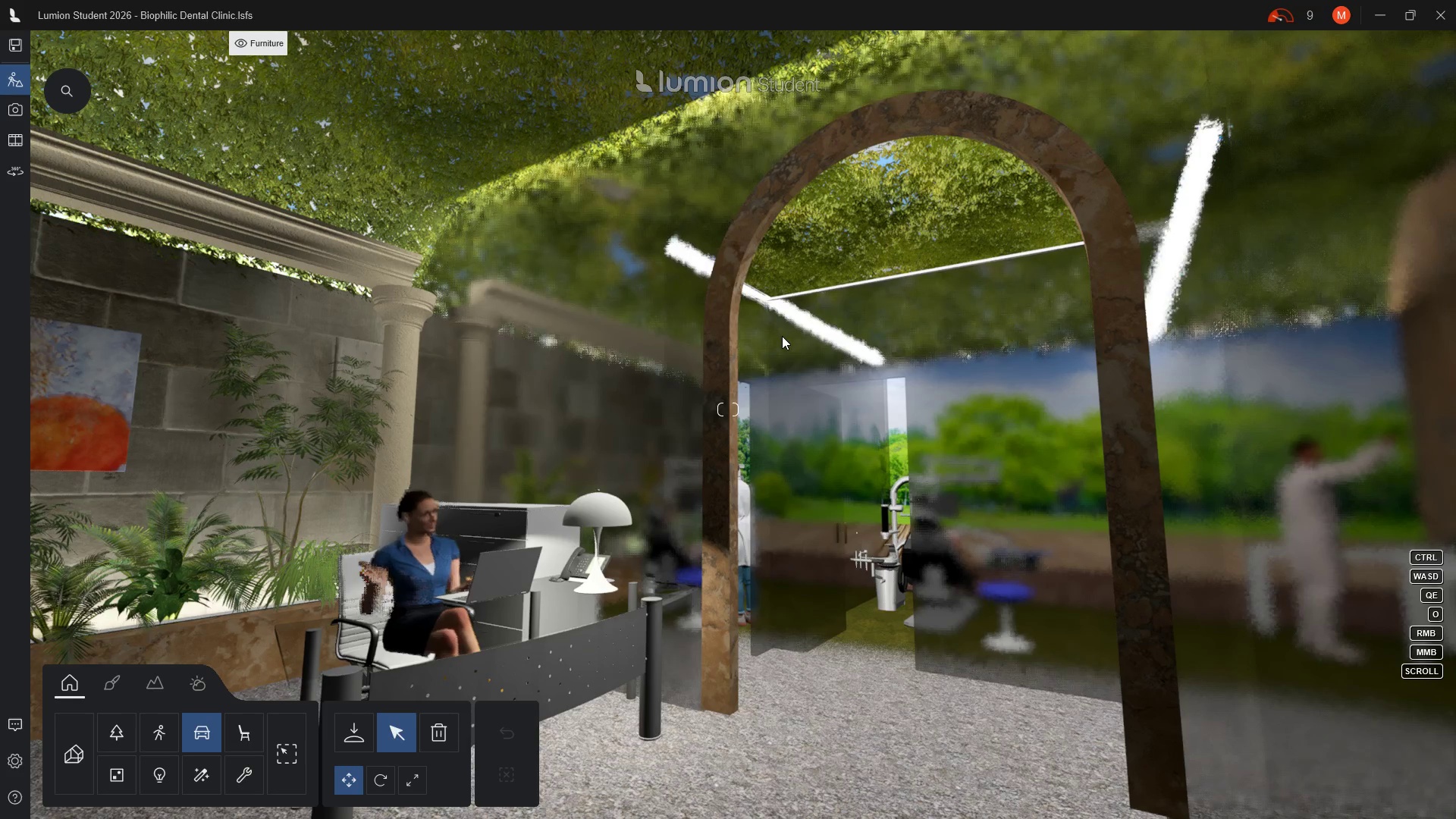 
mouse_move([43, 40])
 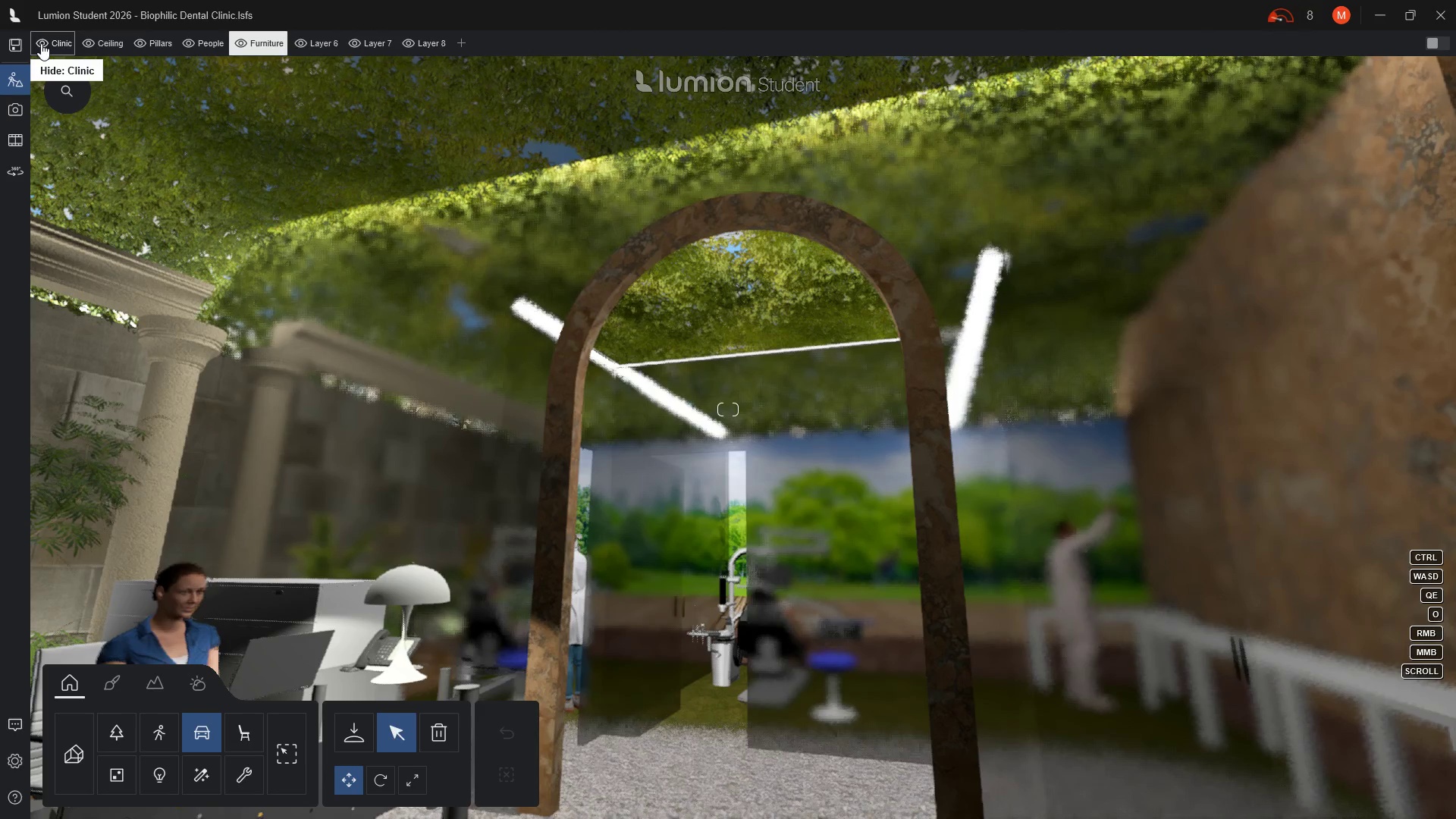 
left_click([41, 43])
 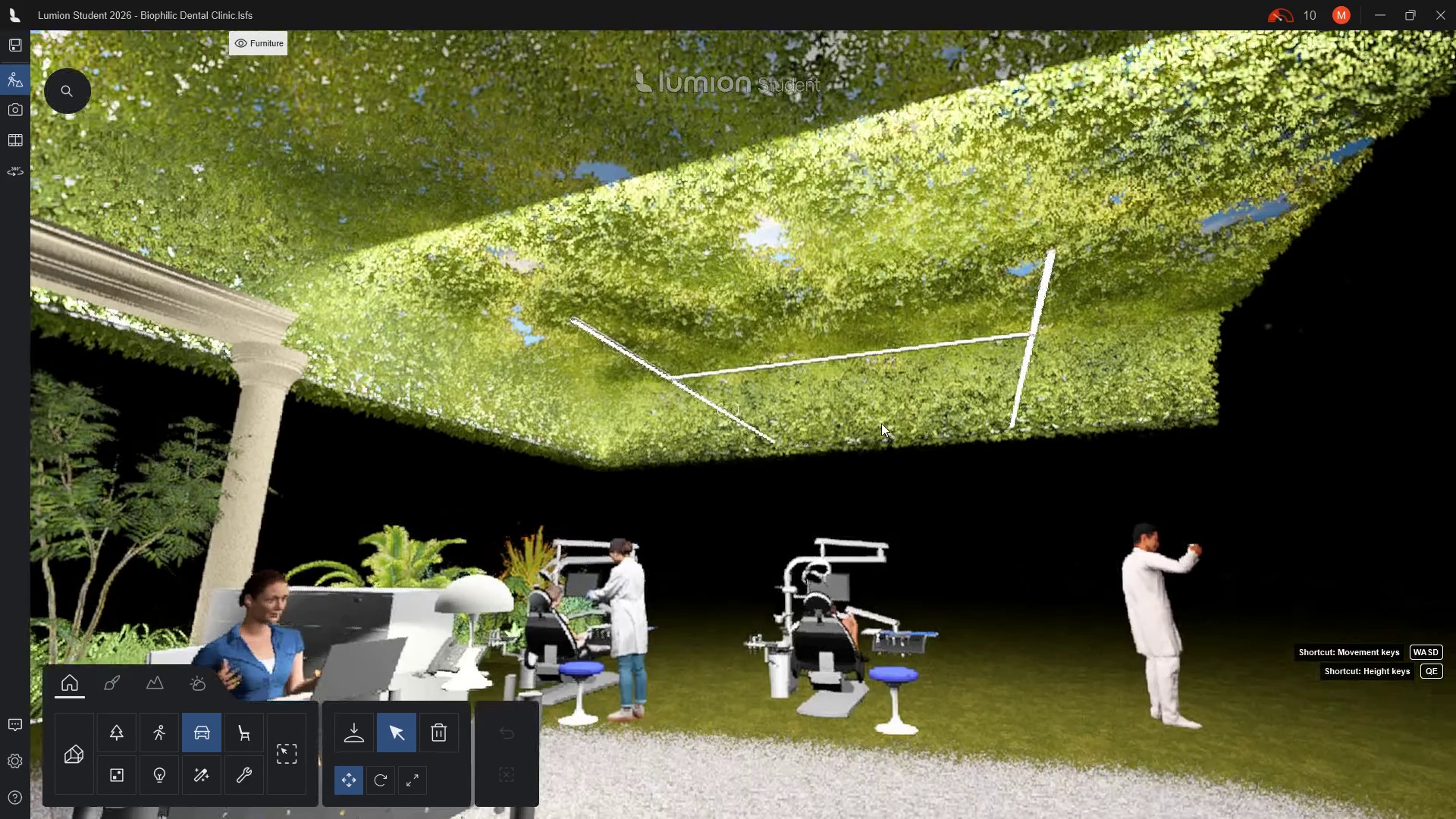 
wait(15.58)
 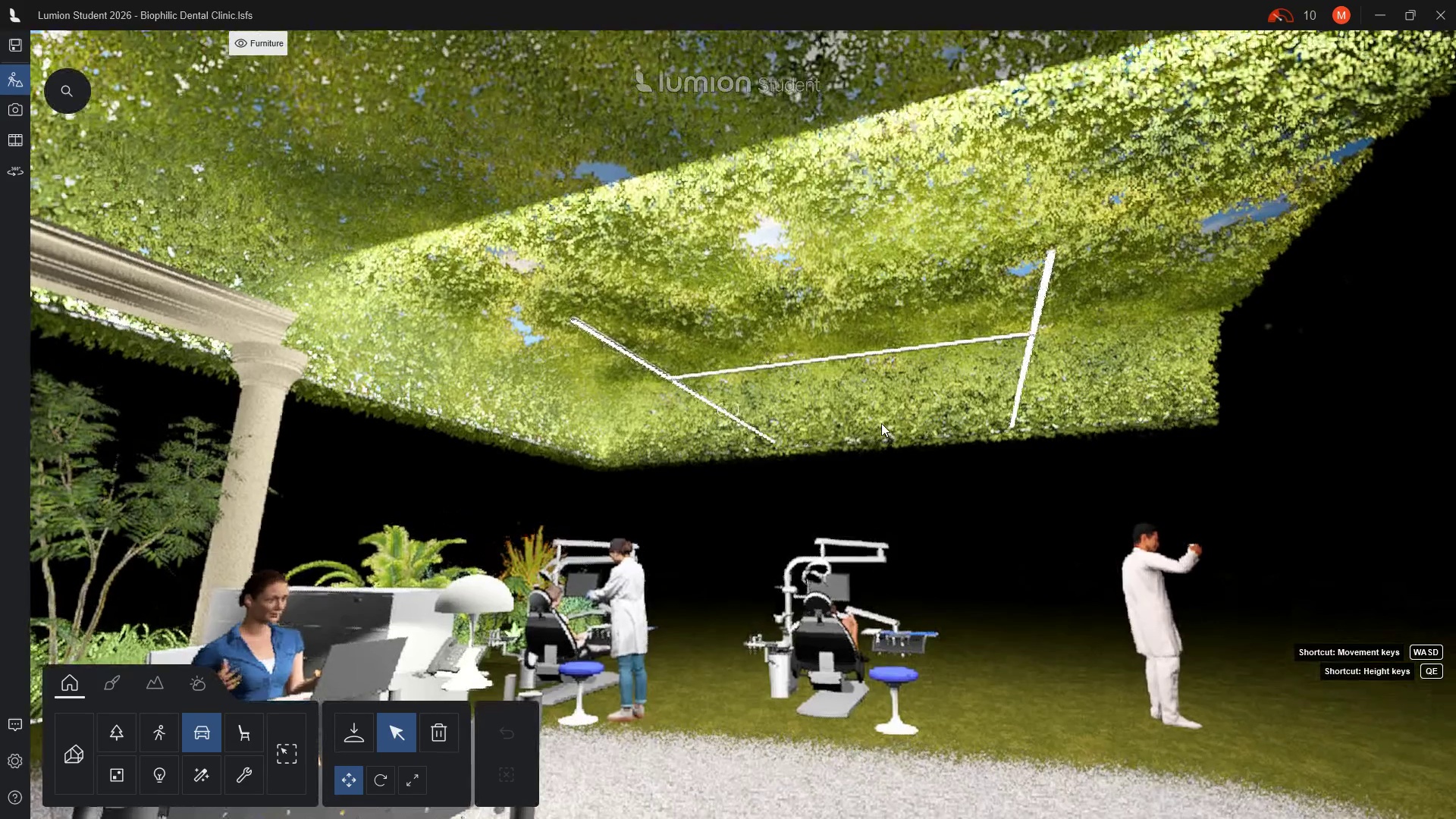 
left_click([92, 42])
 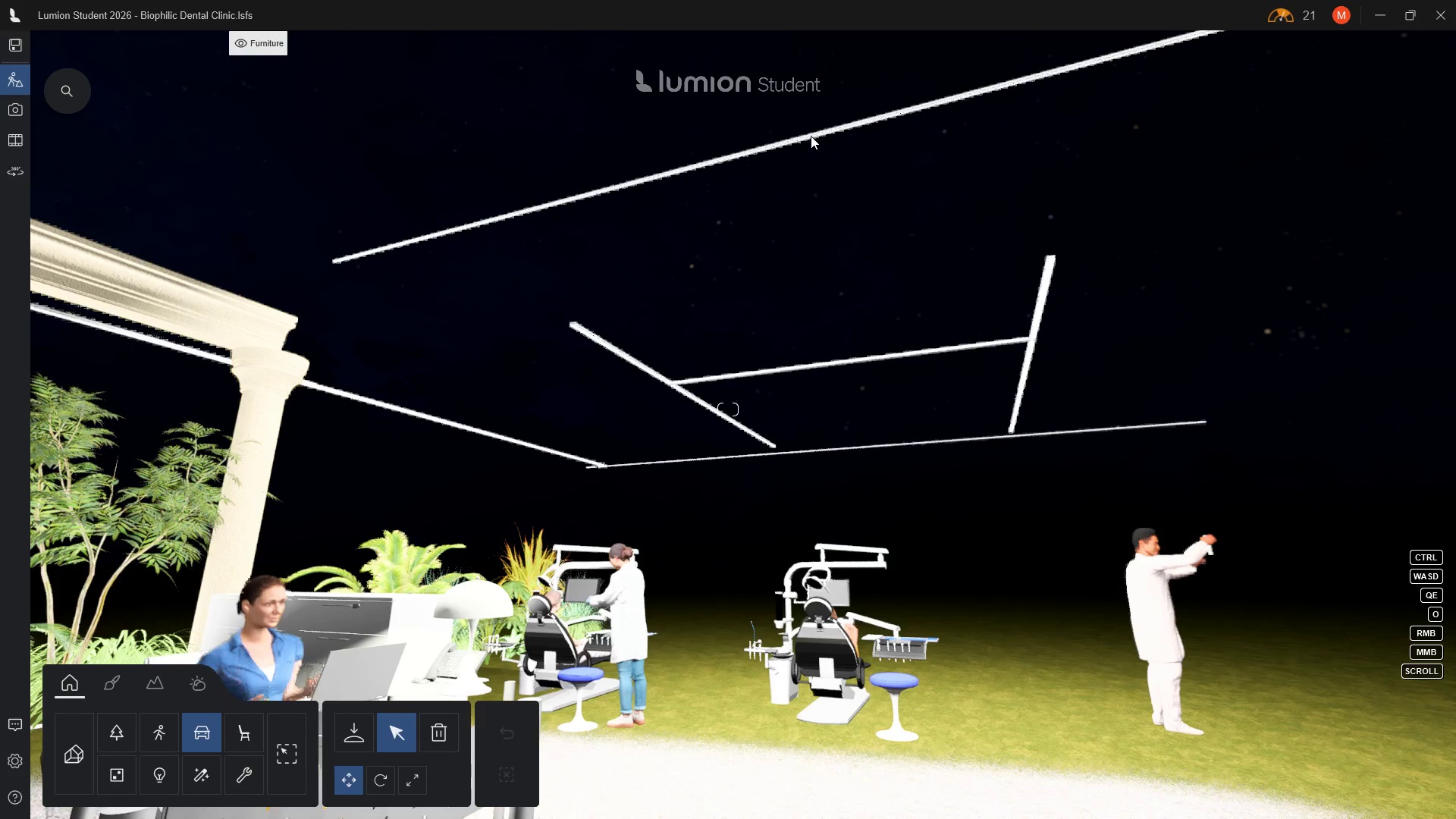 
wait(7.2)
 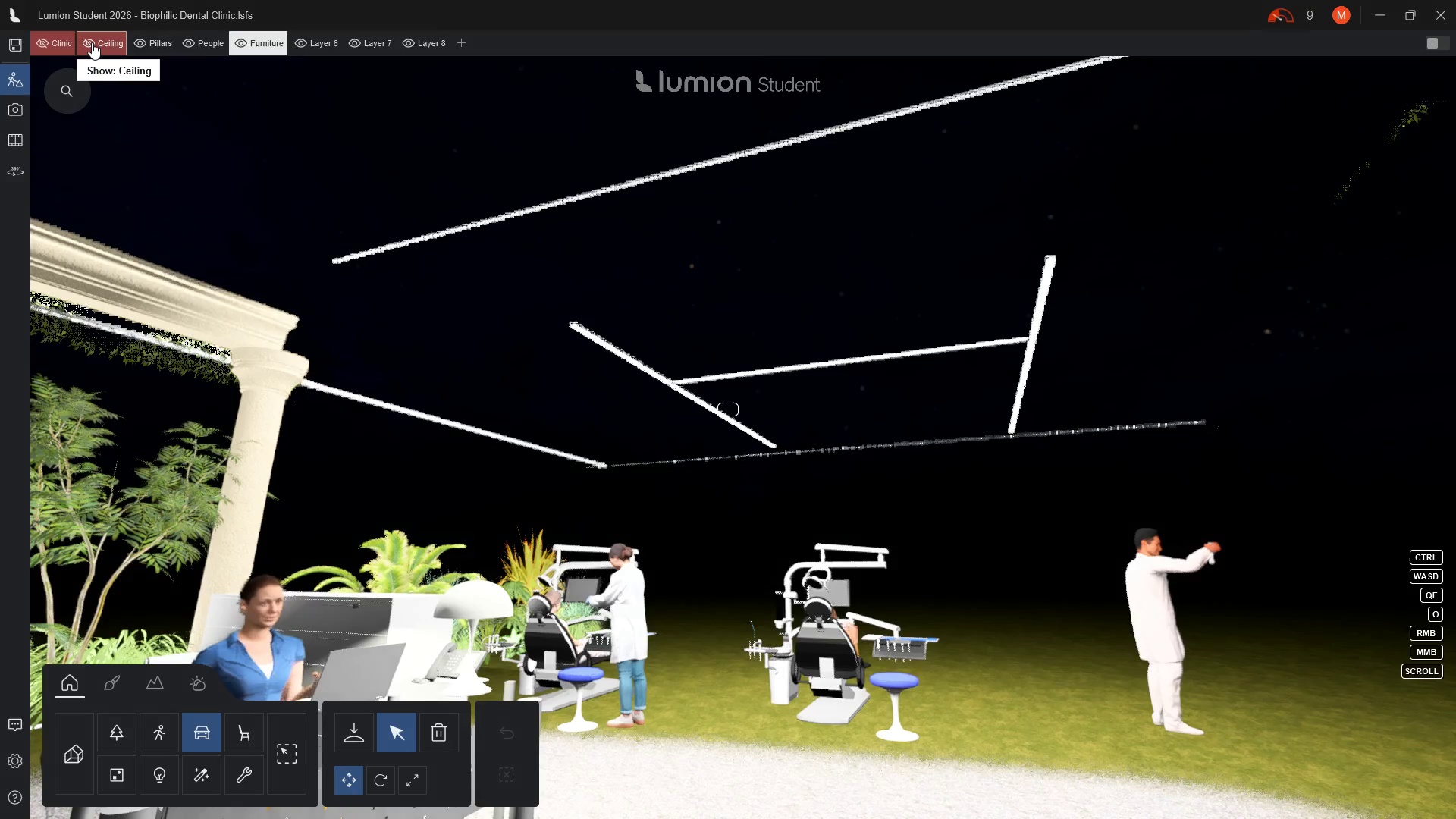 
left_click([155, 776])
 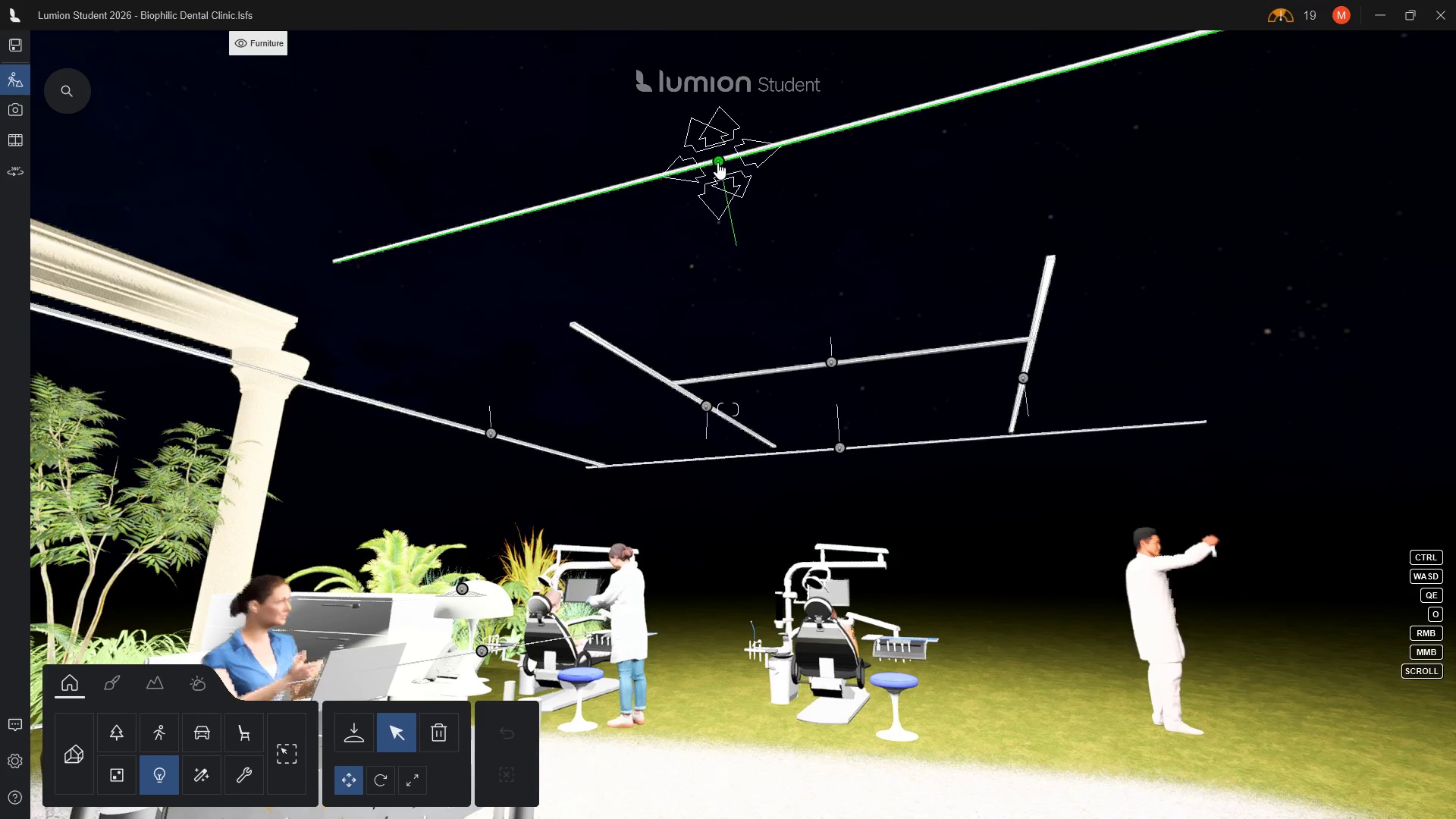 
left_click([717, 161])
 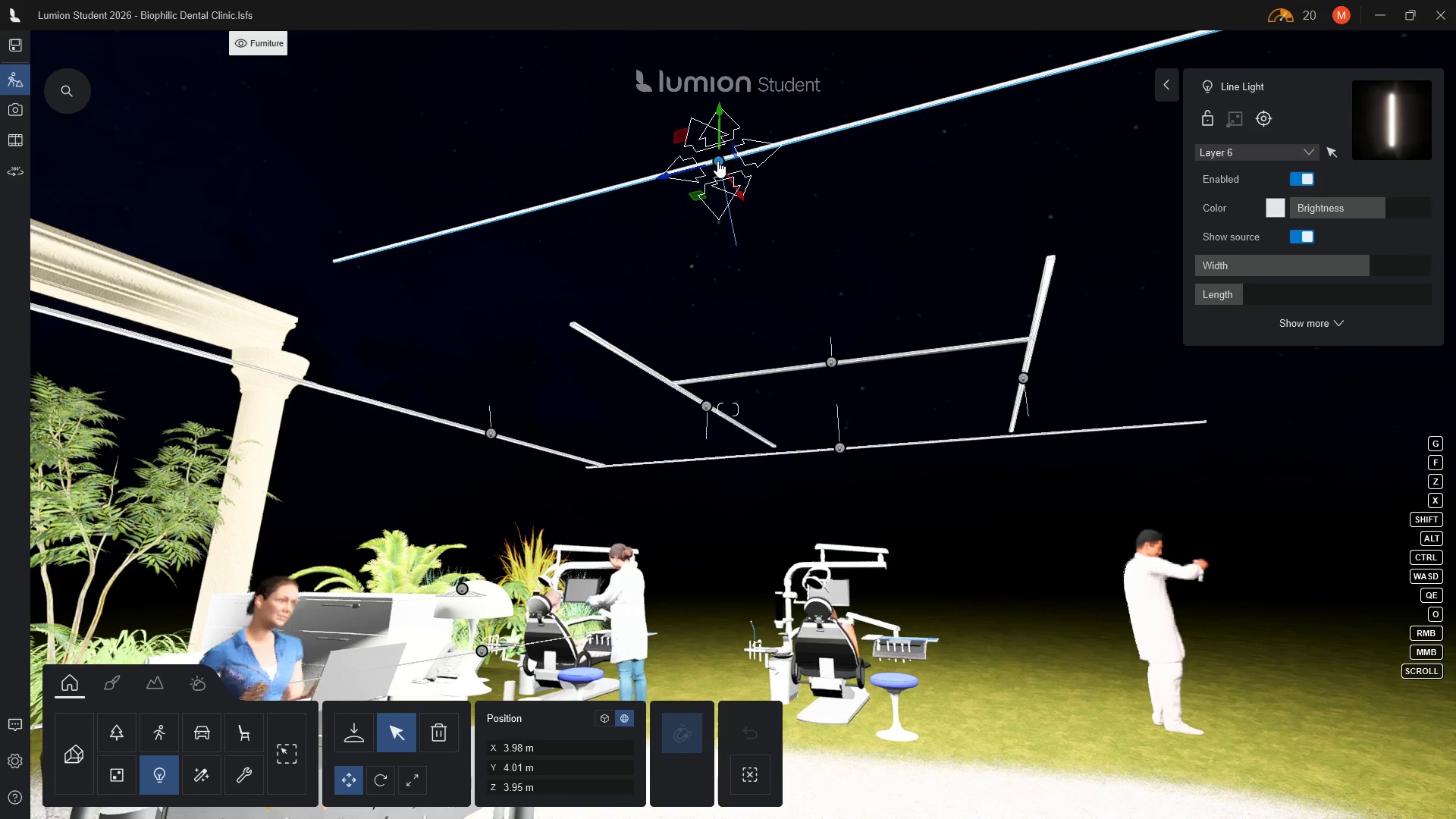 
wait(11.83)
 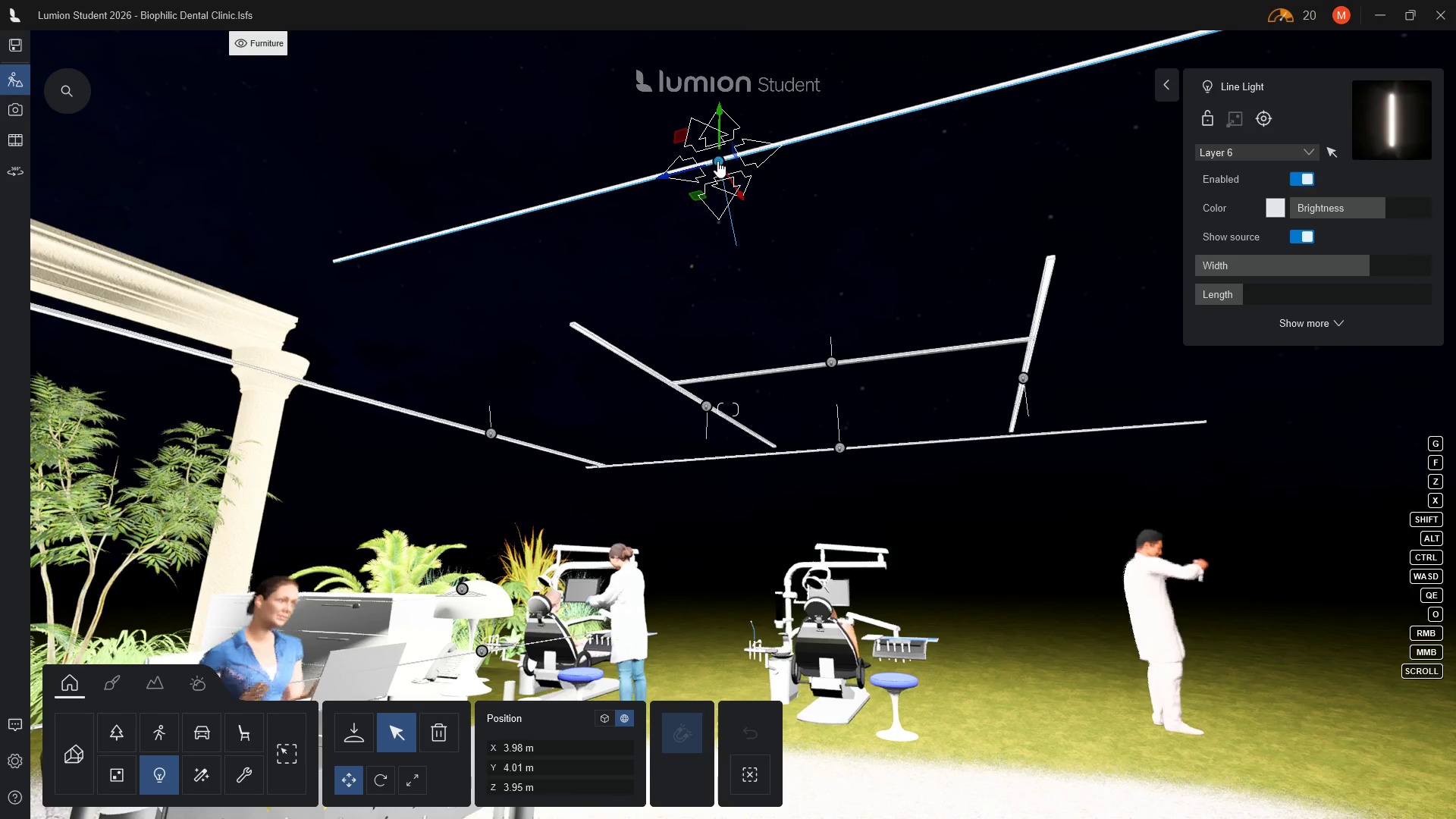 
key(Delete)
 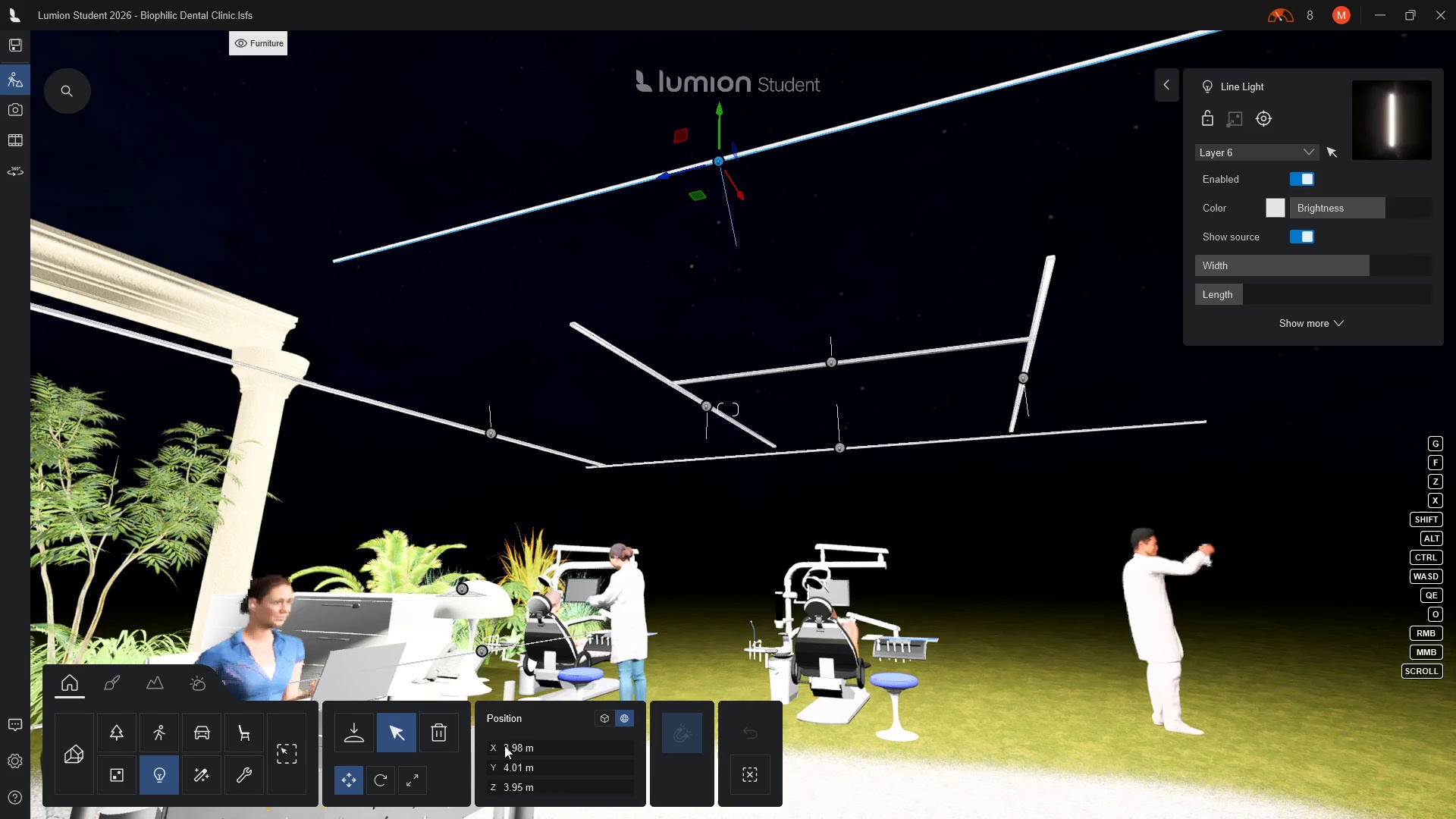 
left_click([447, 734])
 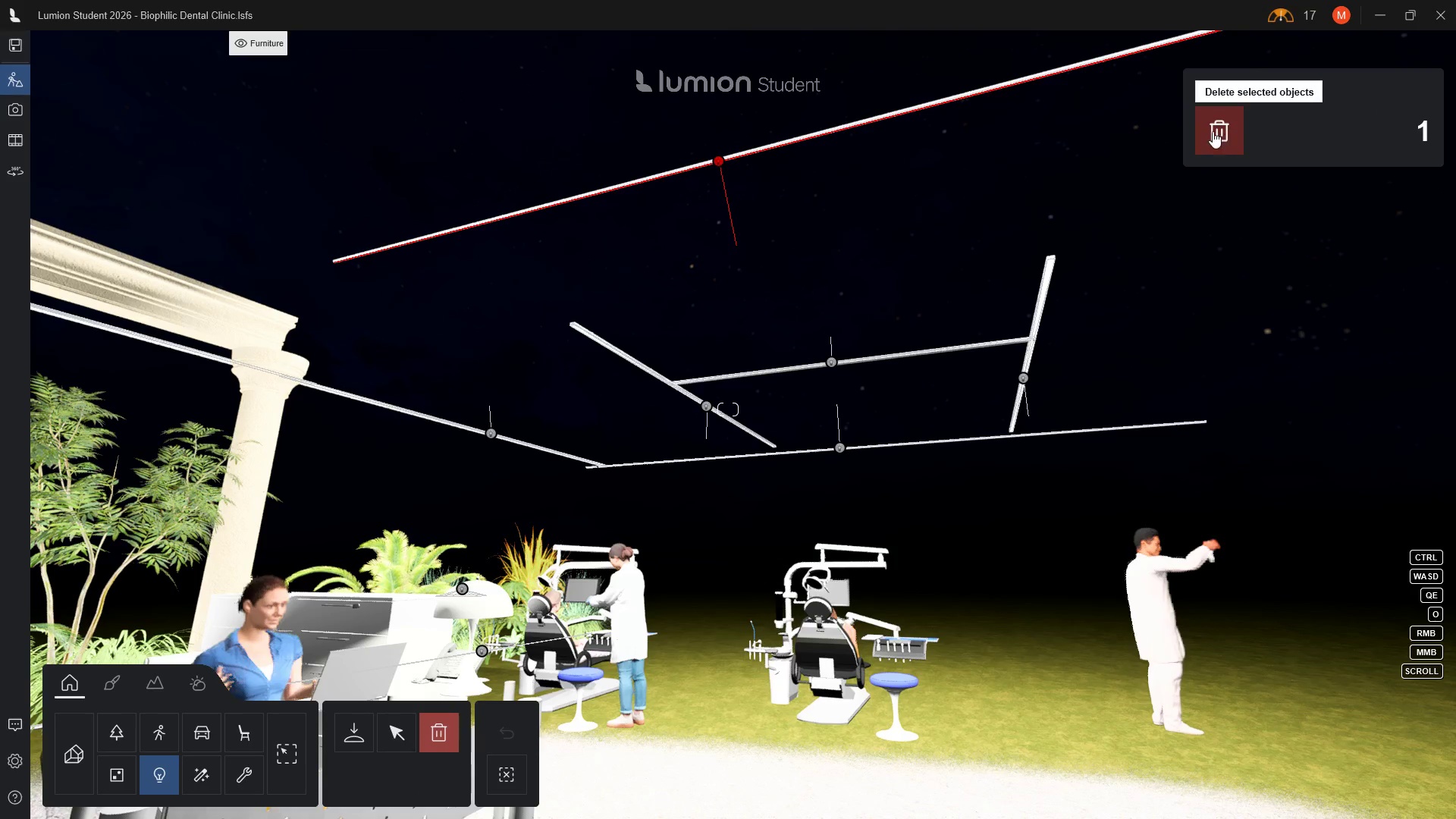 
left_click([1222, 134])
 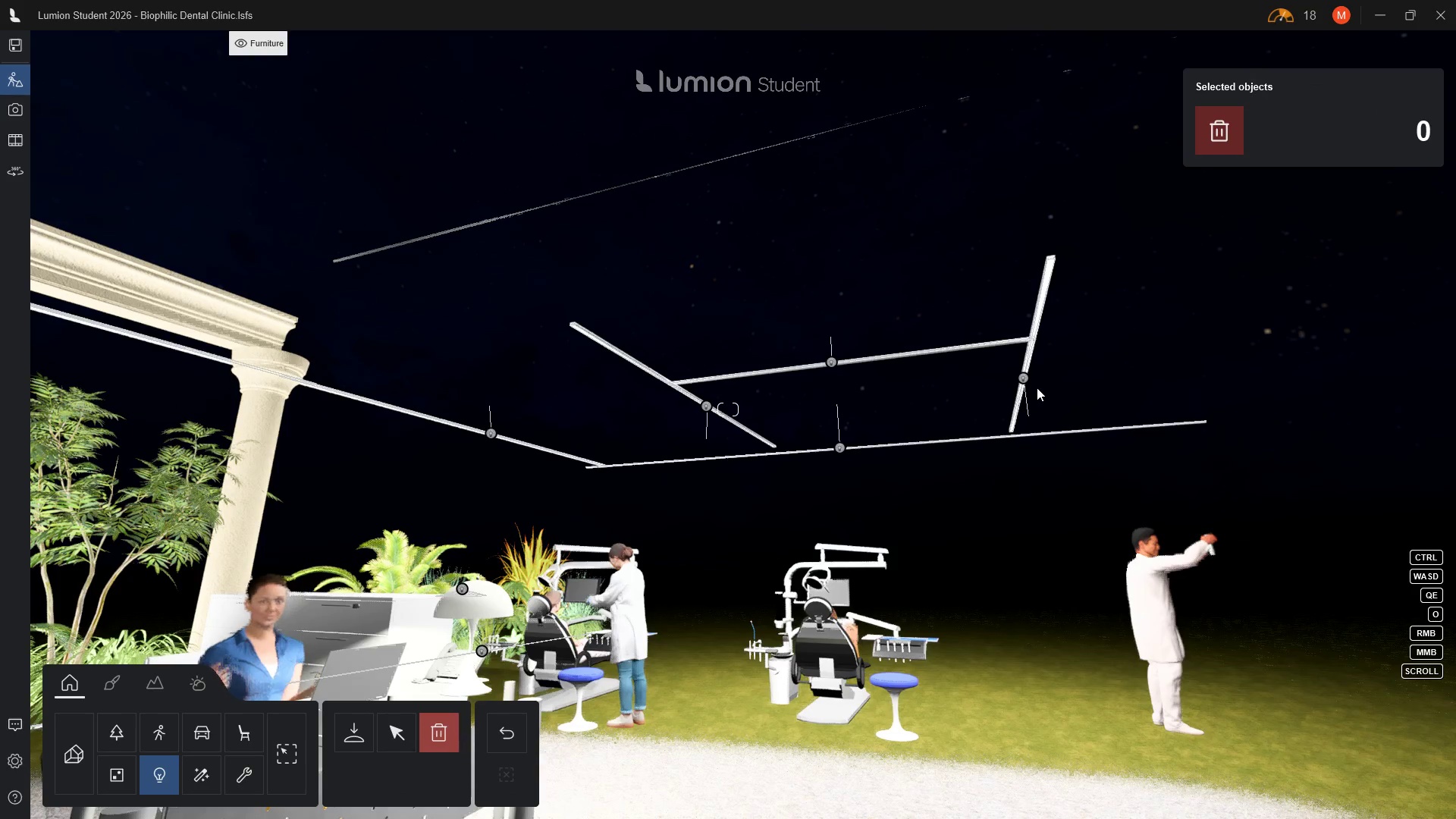 
left_click([1025, 378])
 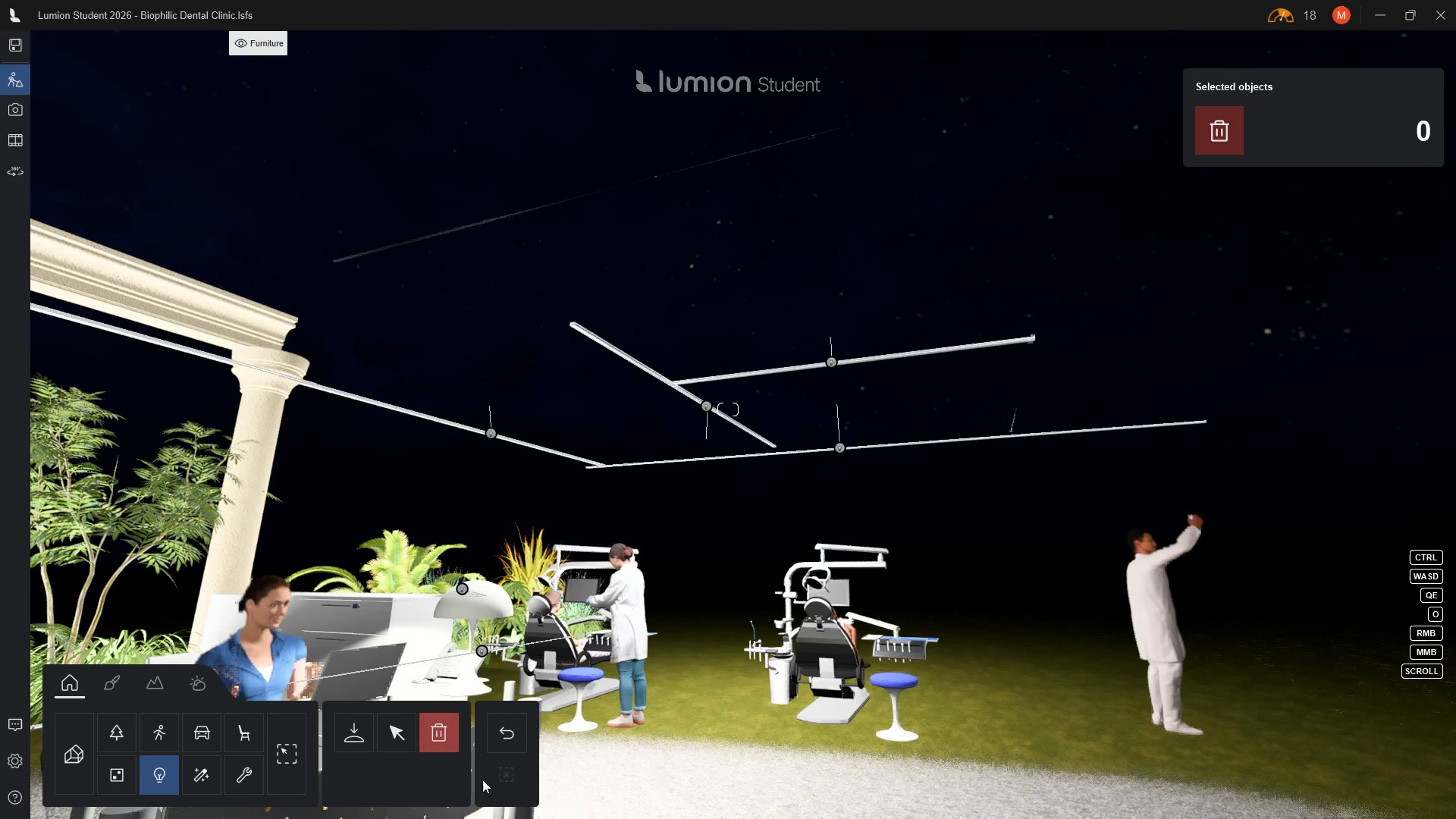 
left_click([507, 734])
 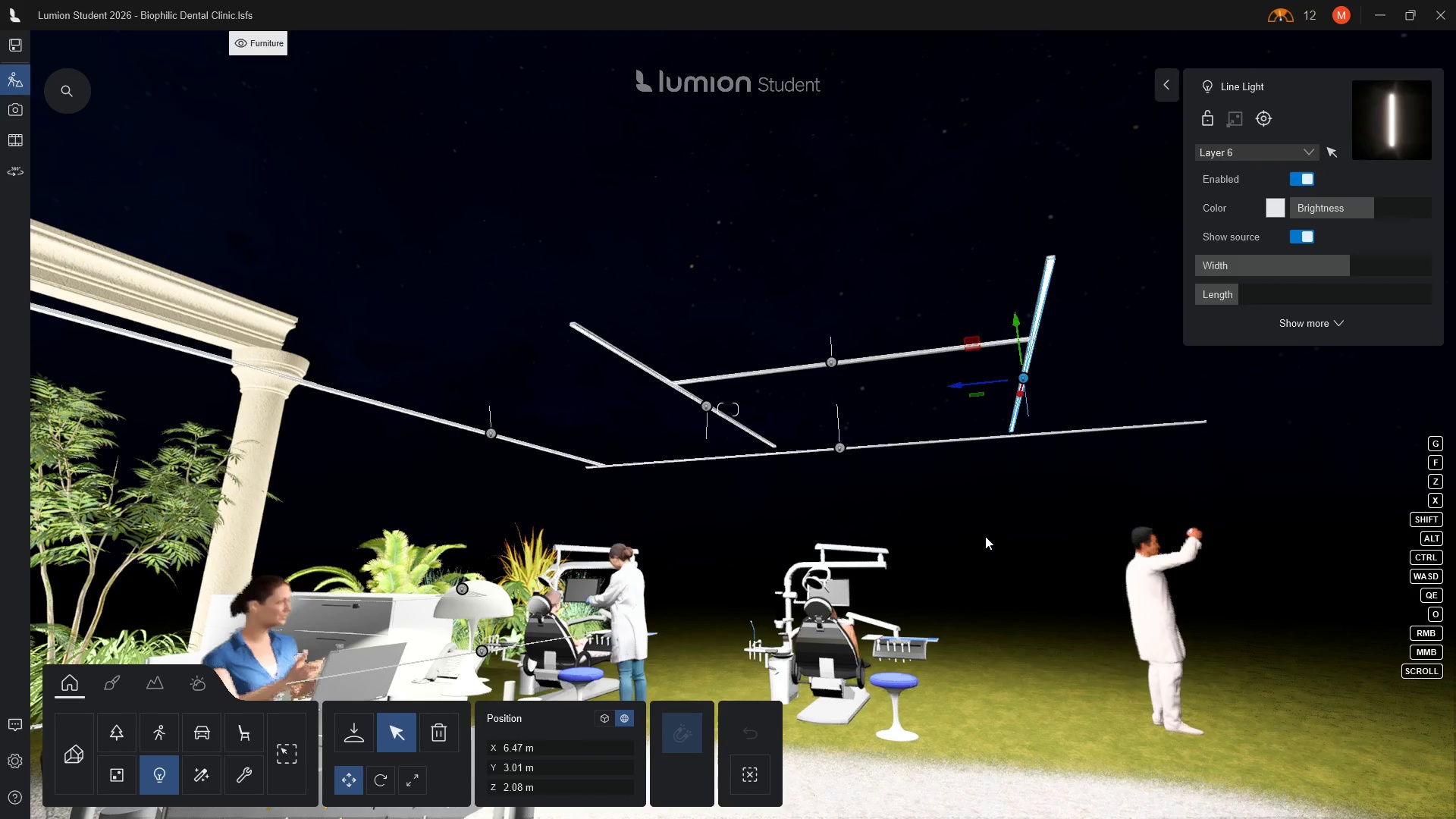 
wait(5.23)
 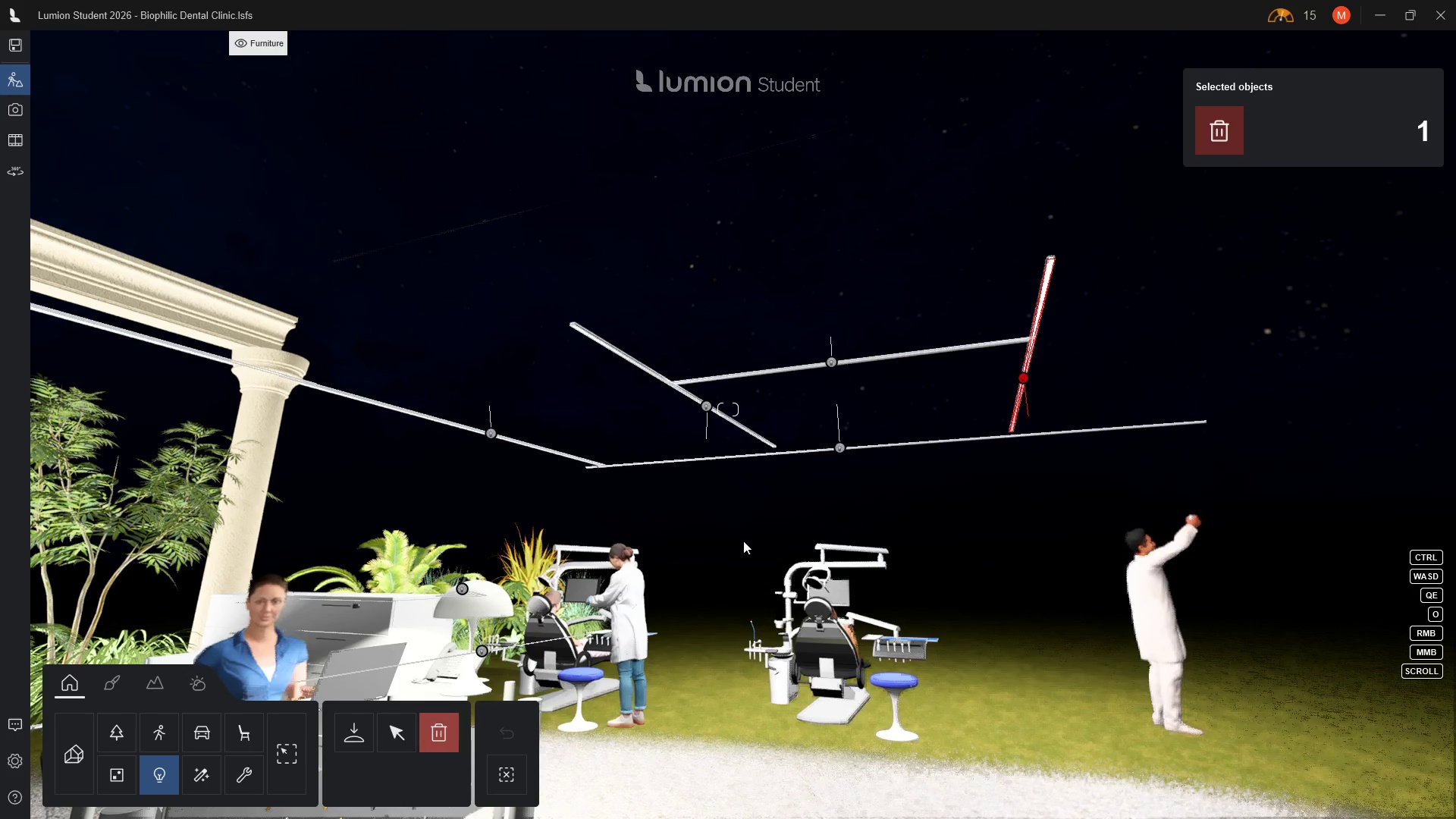 
left_click([385, 780])
 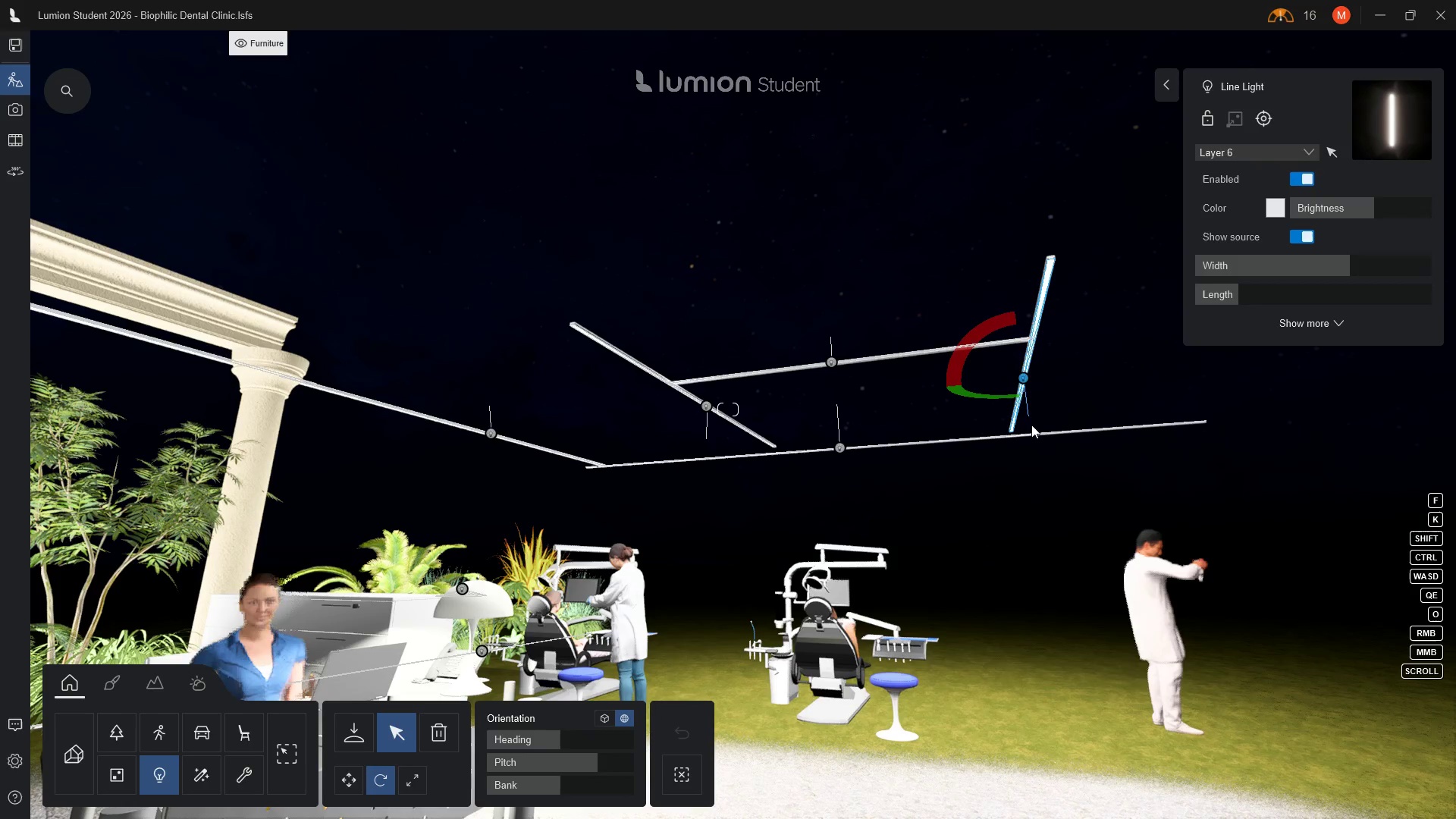 
mouse_move([1011, 384])
 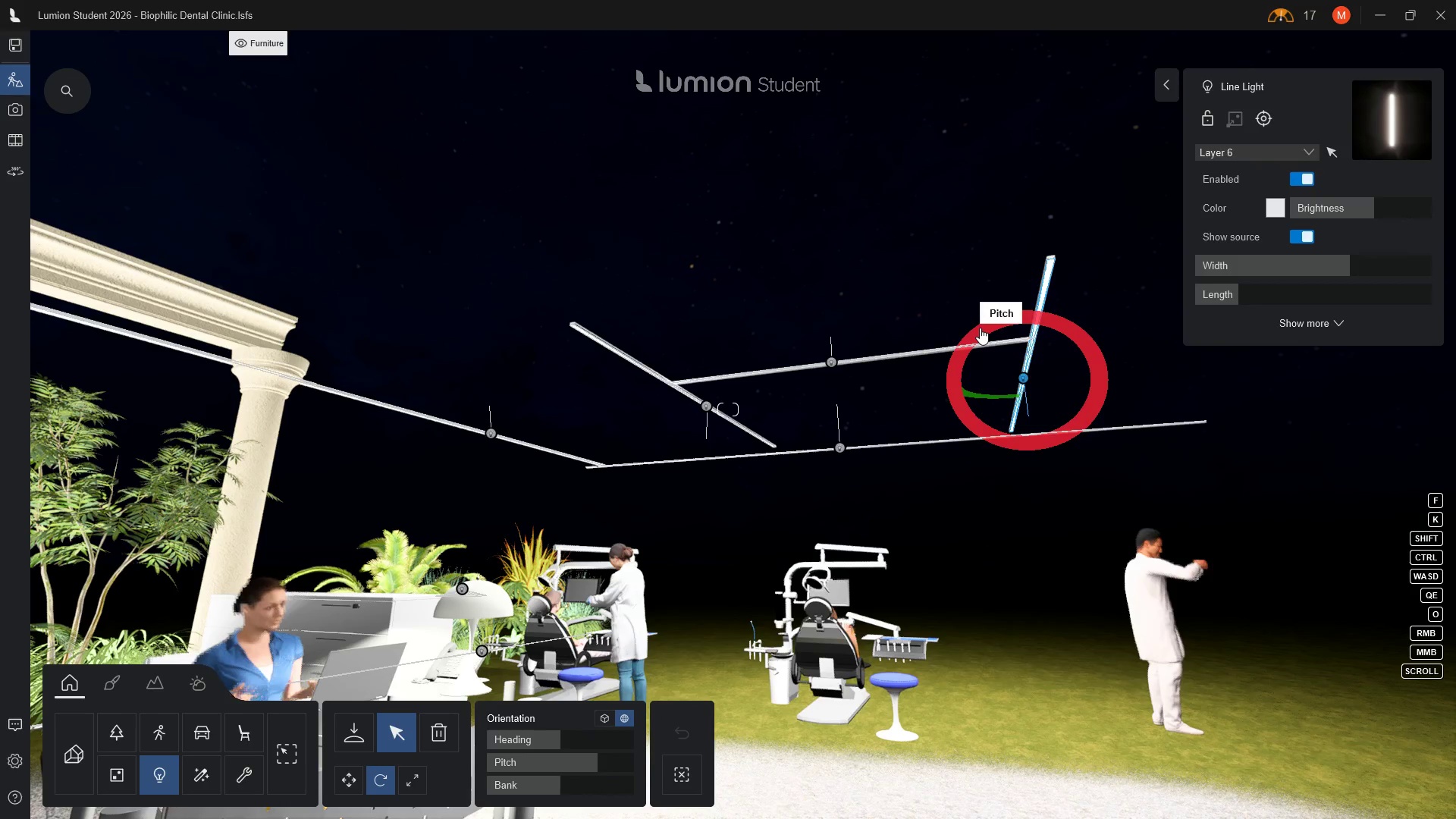 
left_click_drag(start_coordinate=[980, 328], to_coordinate=[1095, 460])
 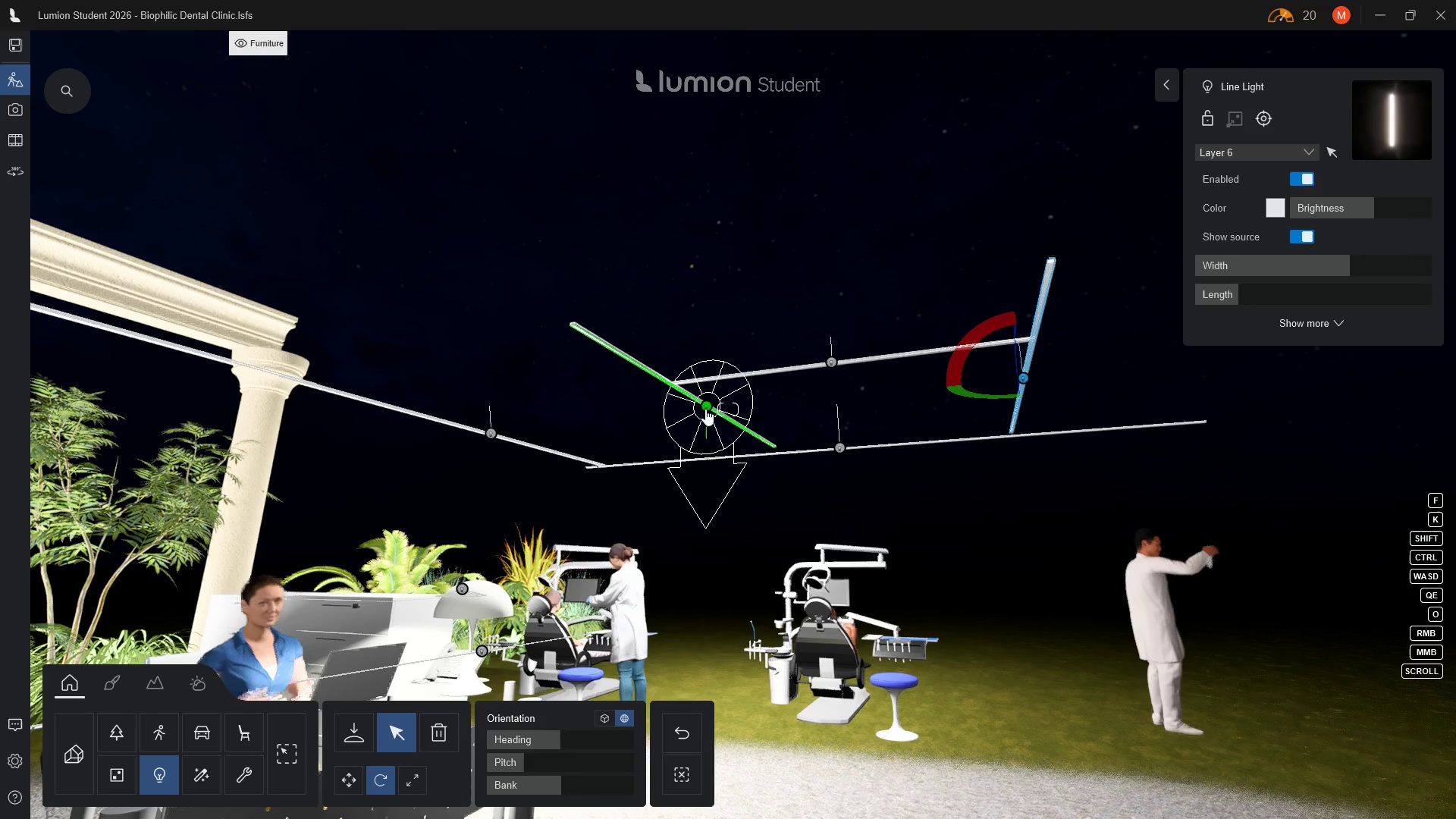 
left_click([705, 409])
 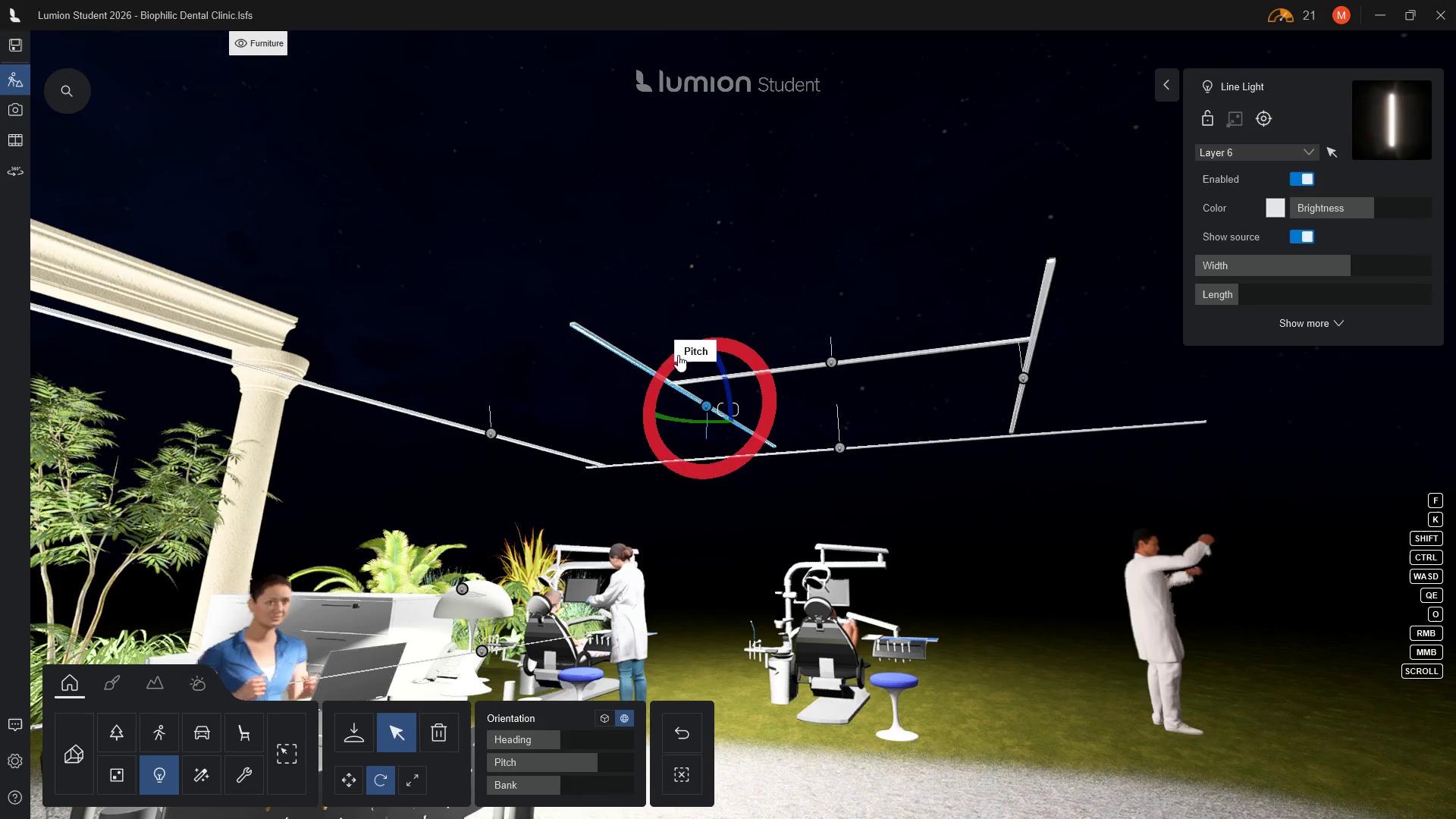 
left_click_drag(start_coordinate=[685, 350], to_coordinate=[736, 503])
 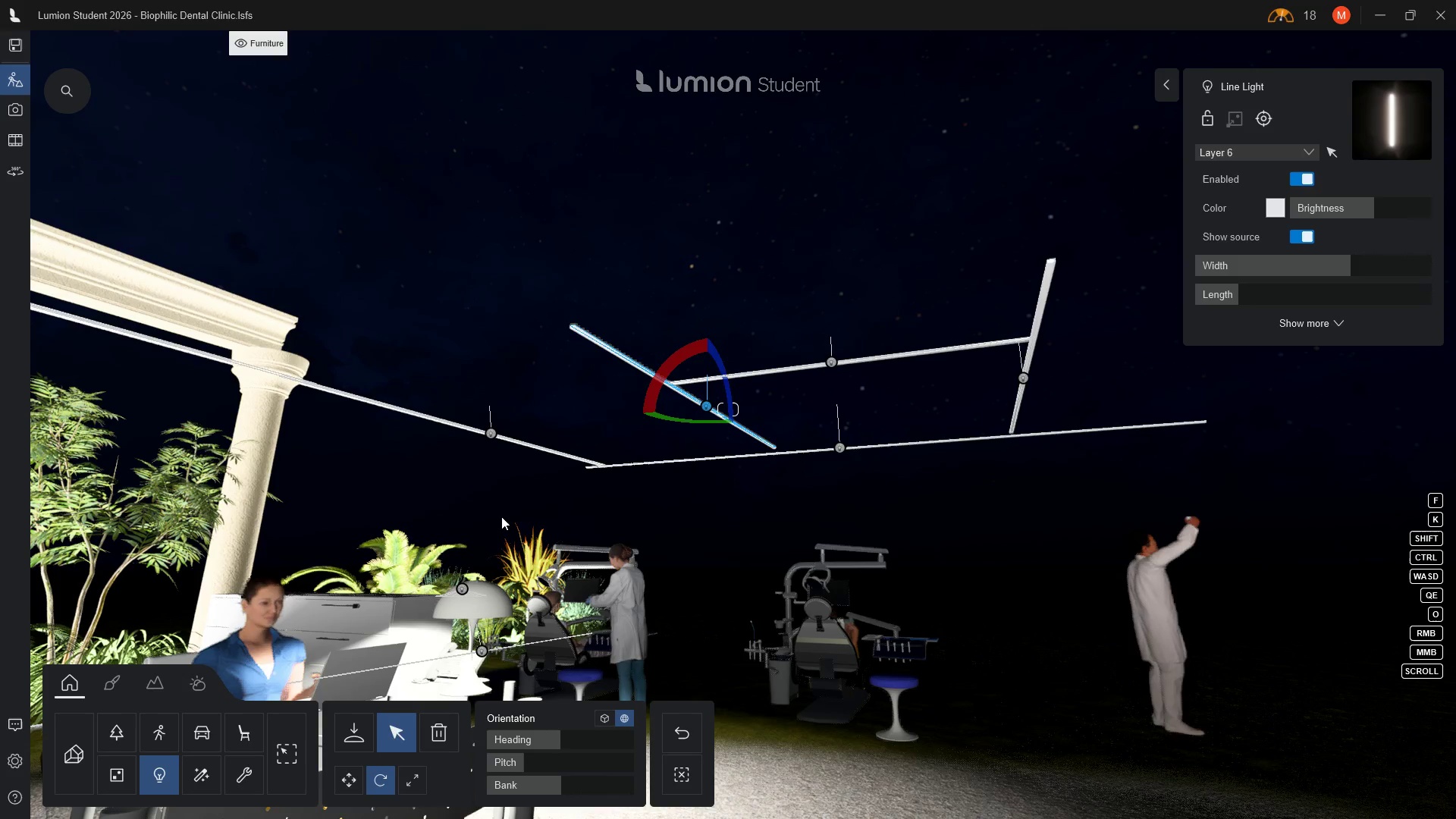 
wait(10.03)
 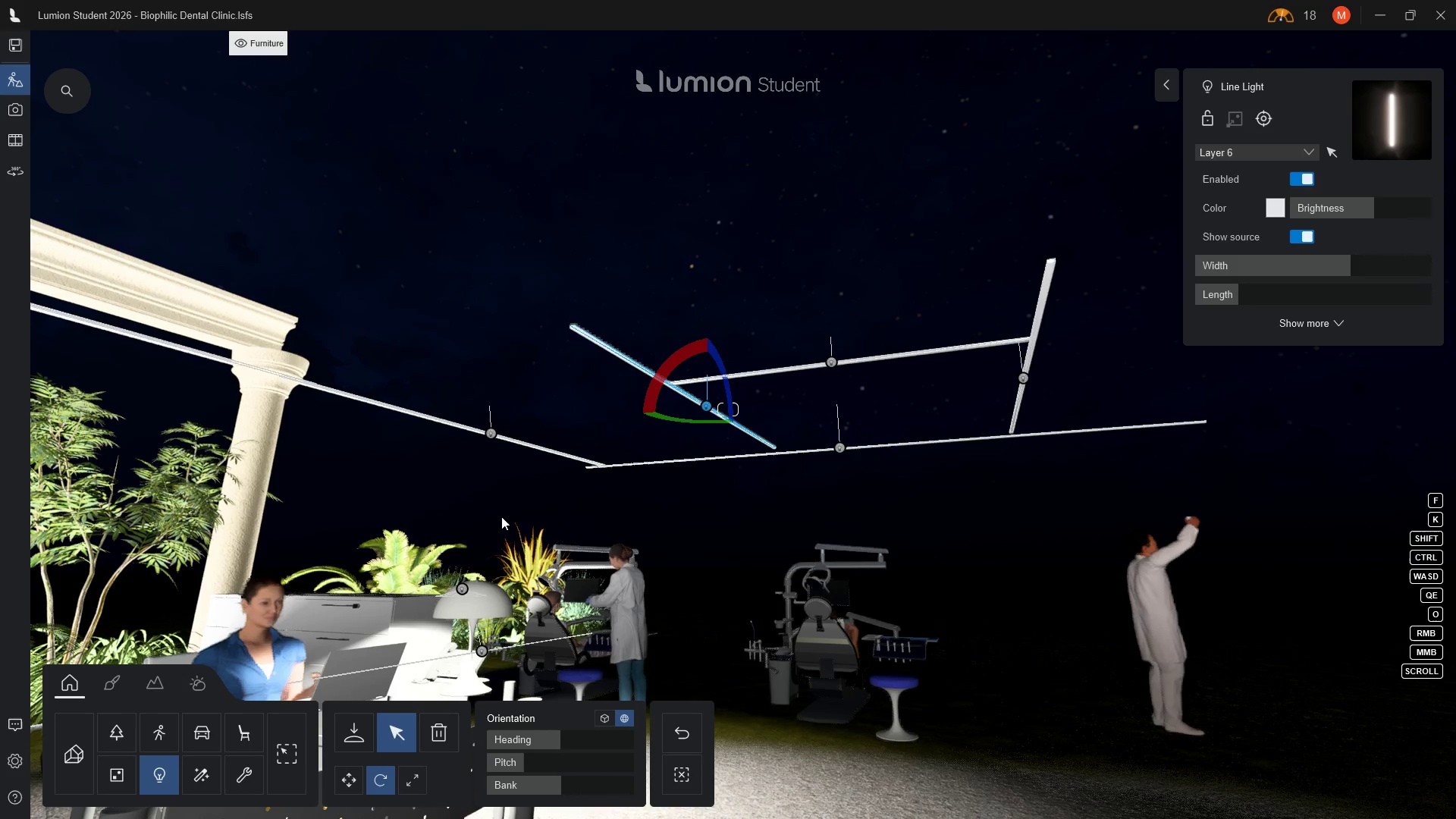 
left_click([86, 41])
 